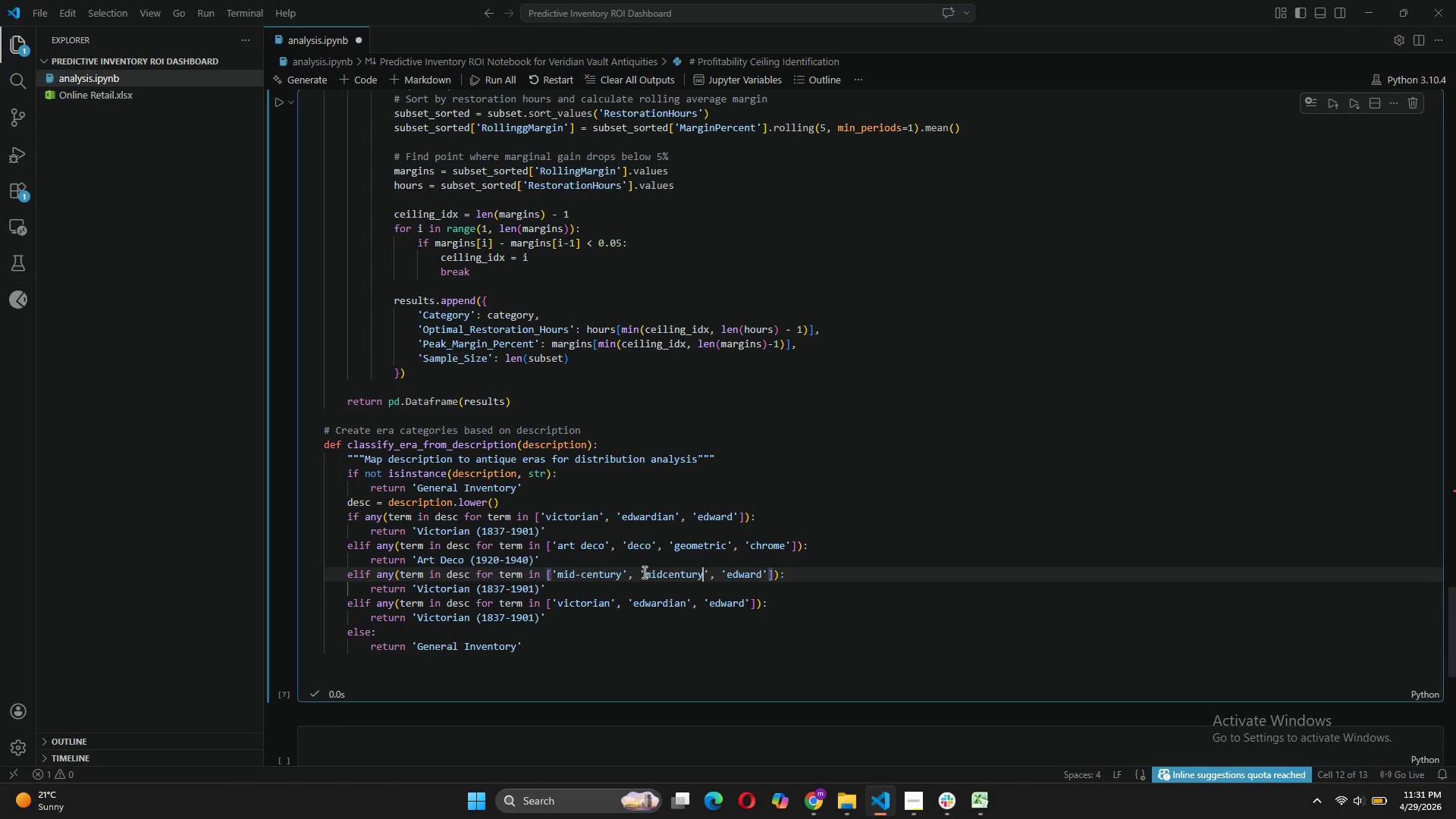 
key(ArrowRight)
 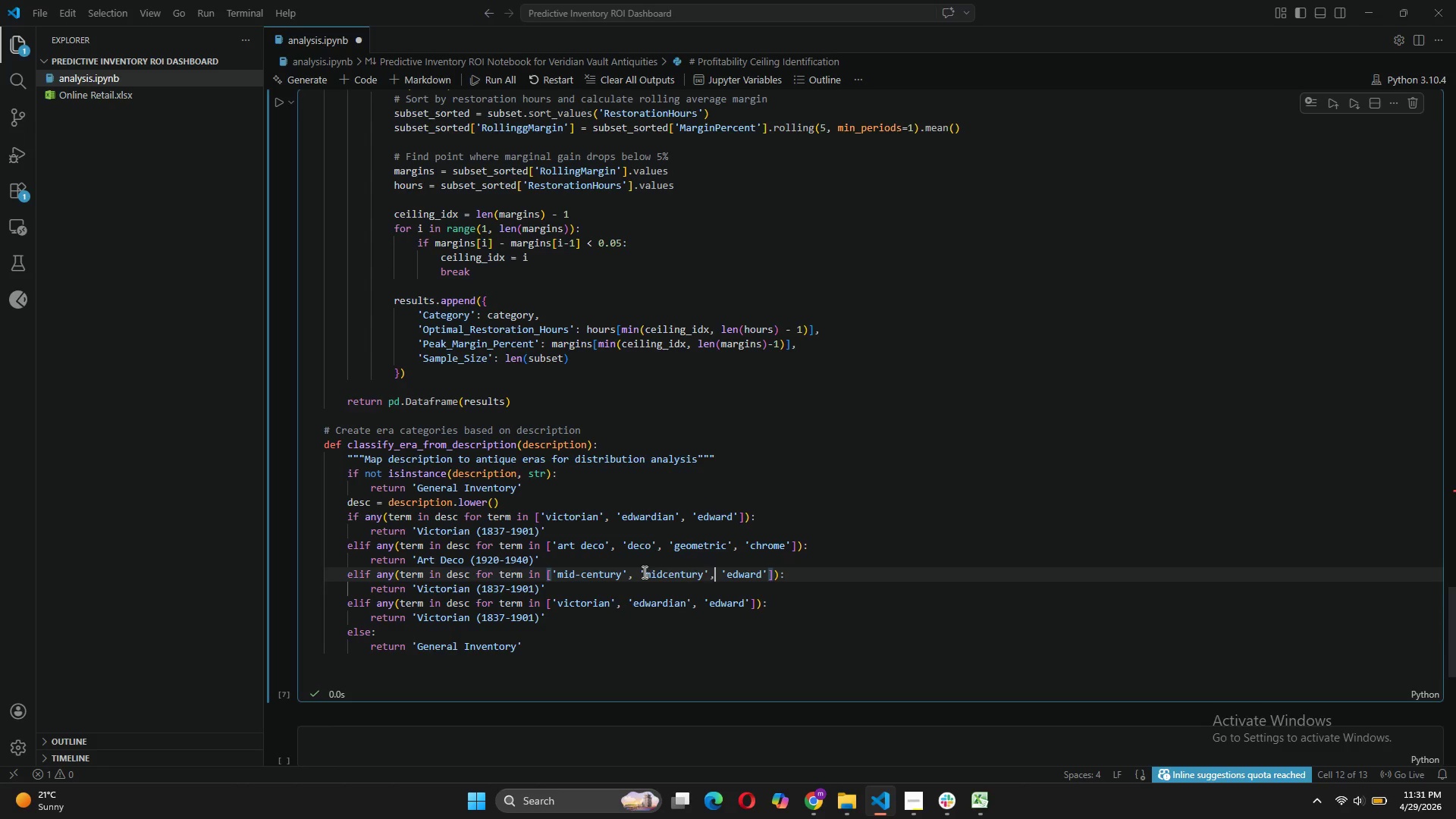 
key(ArrowRight)
 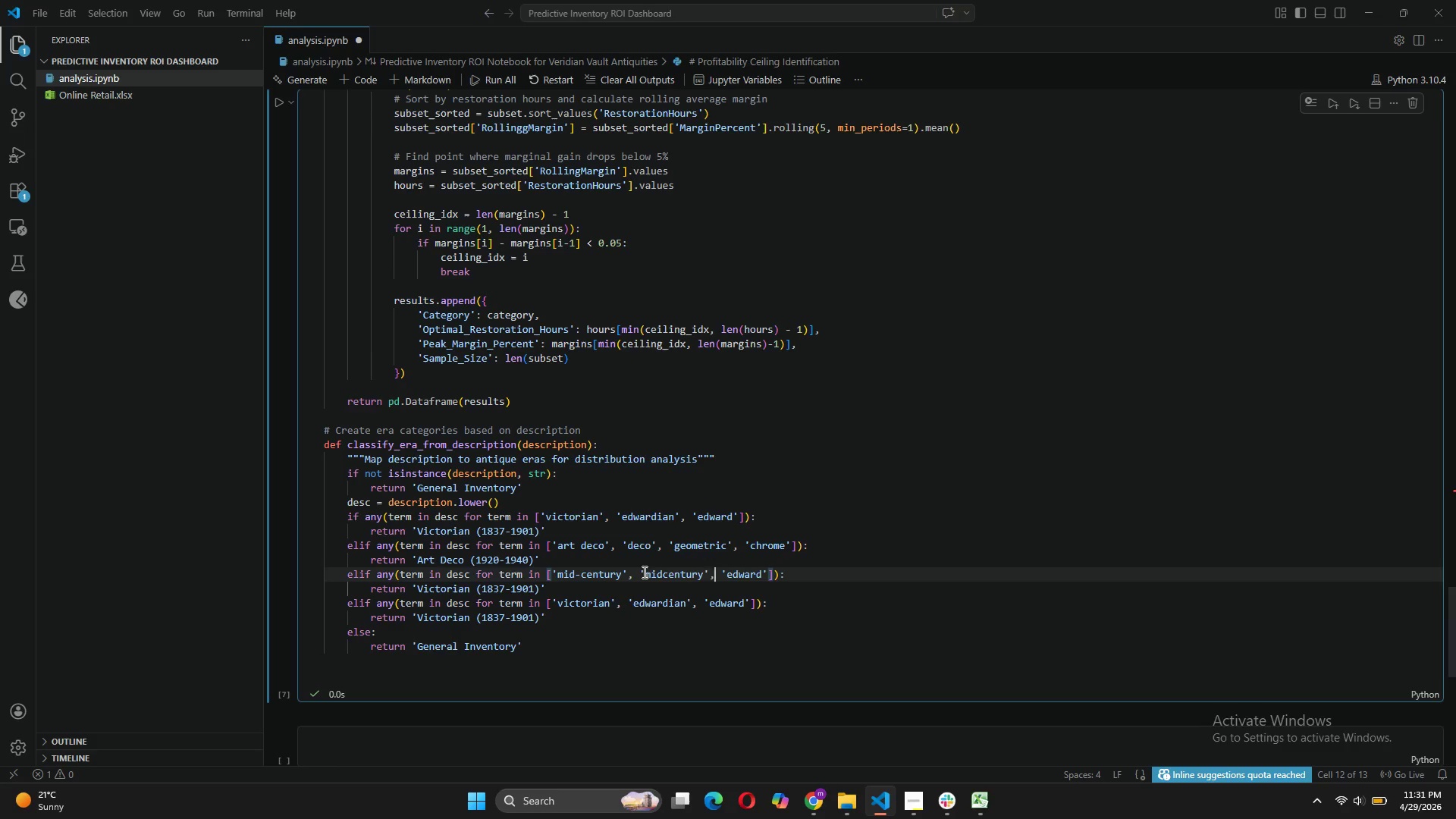 
key(ArrowRight)
 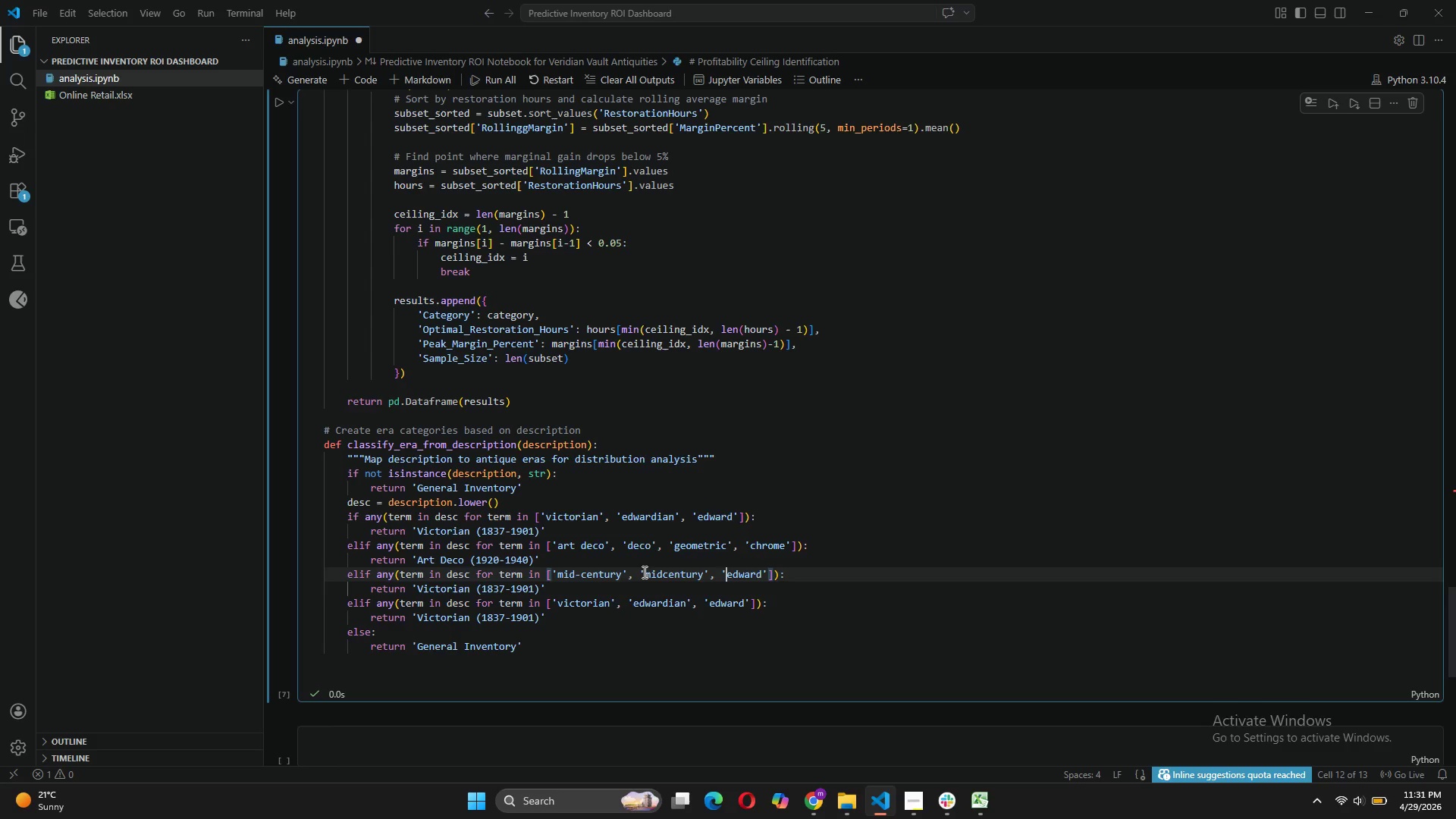 
key(ArrowRight)
 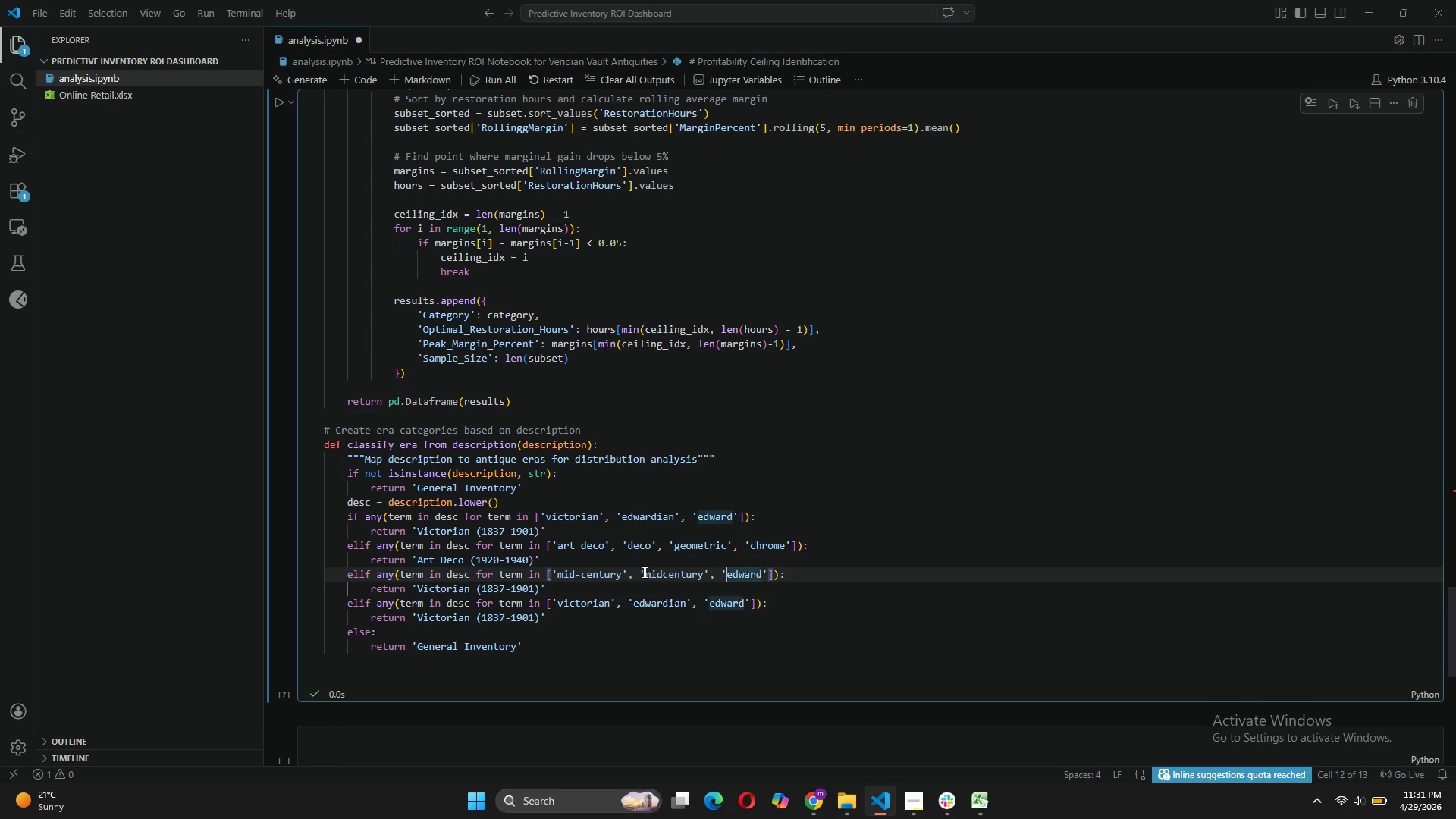 
key(ArrowRight)
 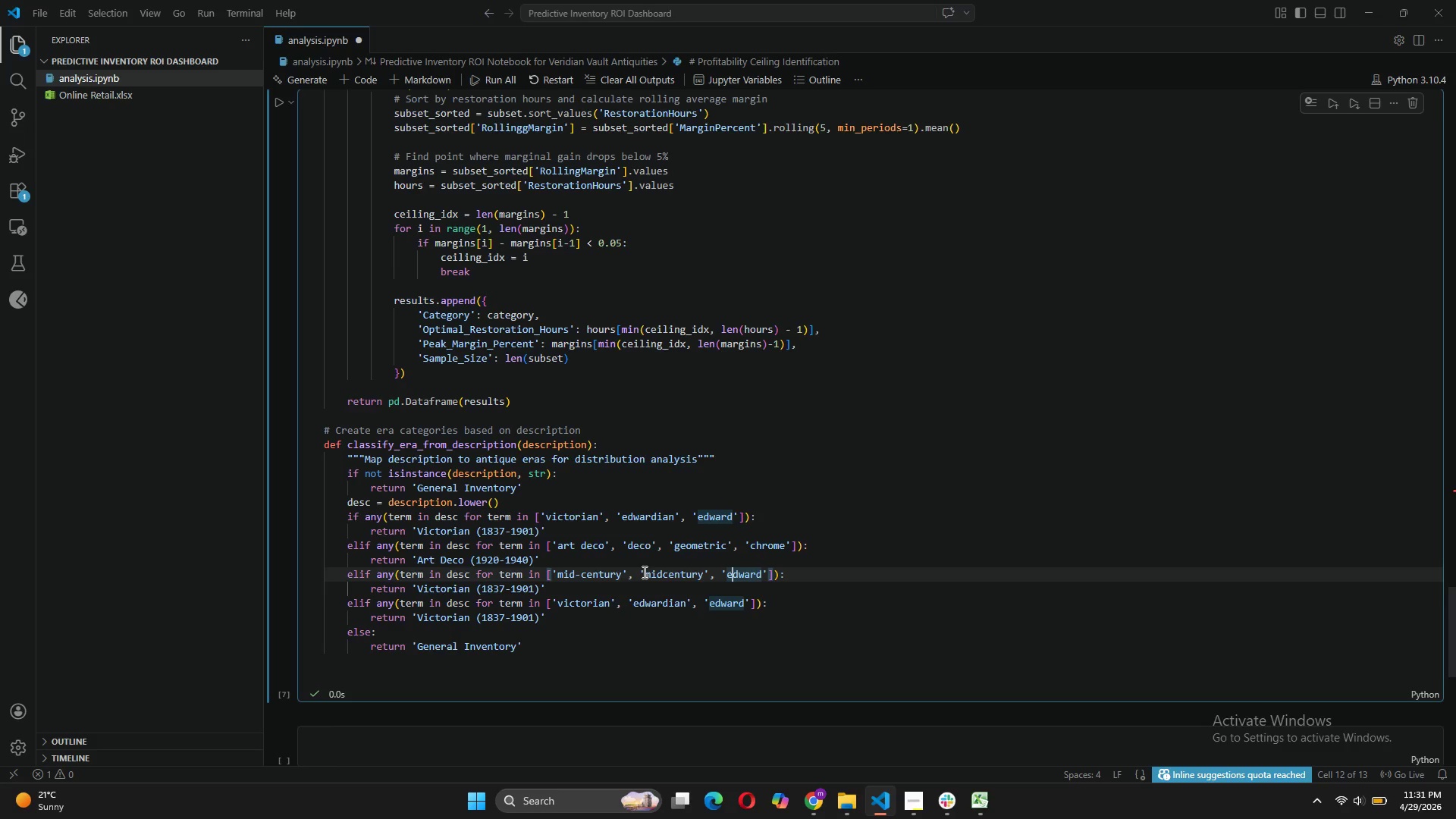 
key(ArrowRight)
 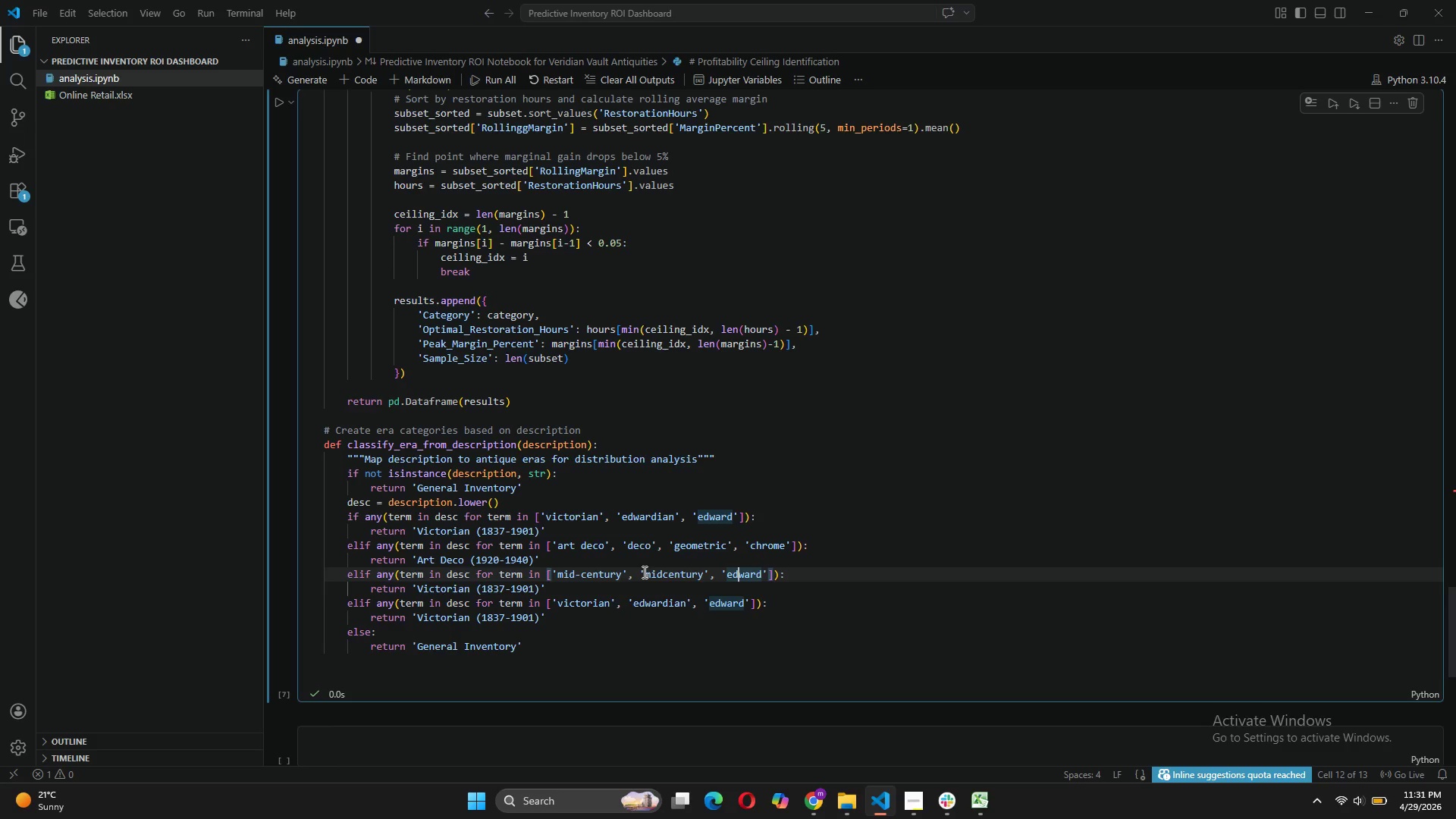 
key(ArrowRight)
 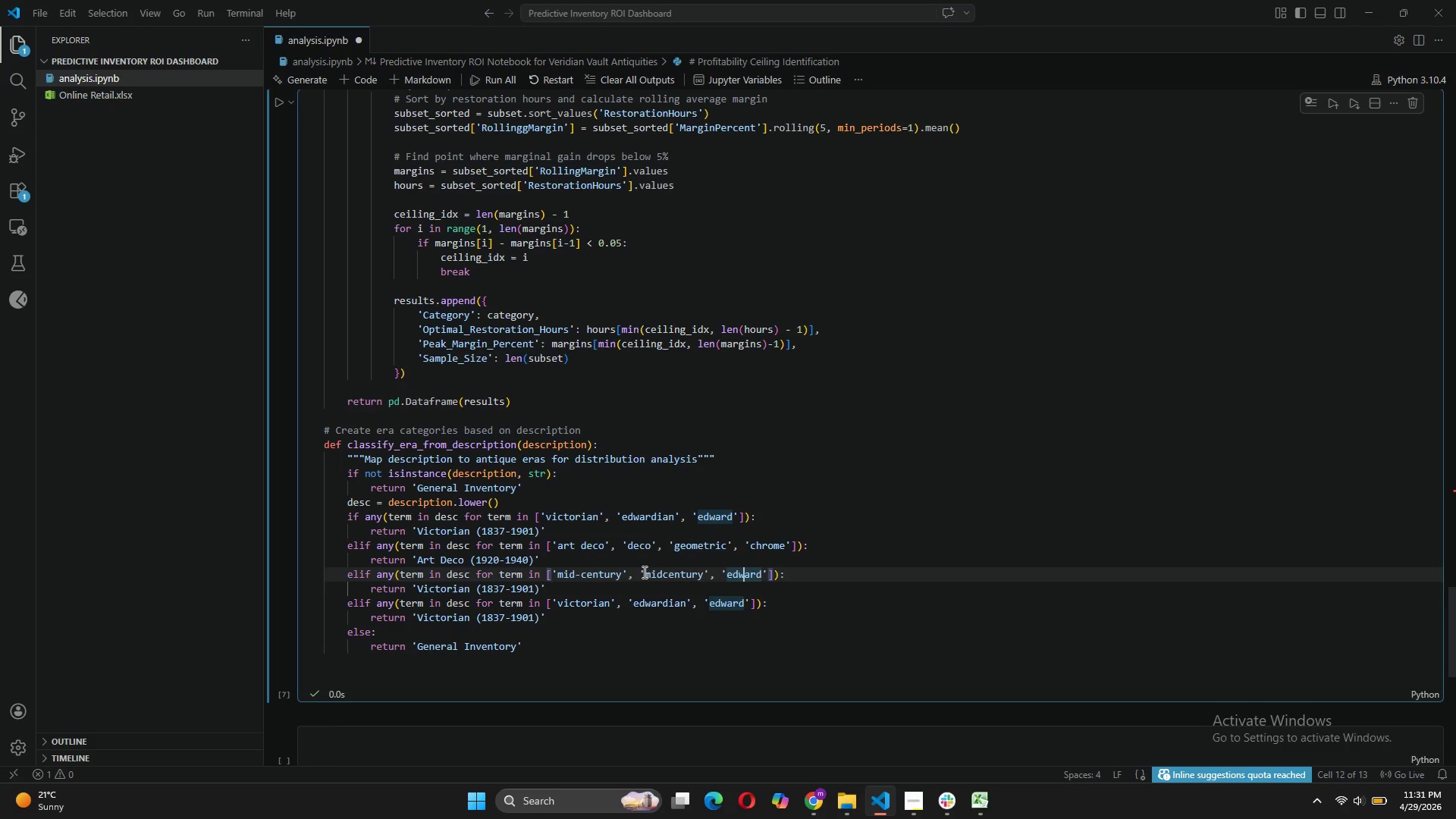 
key(ArrowRight)
 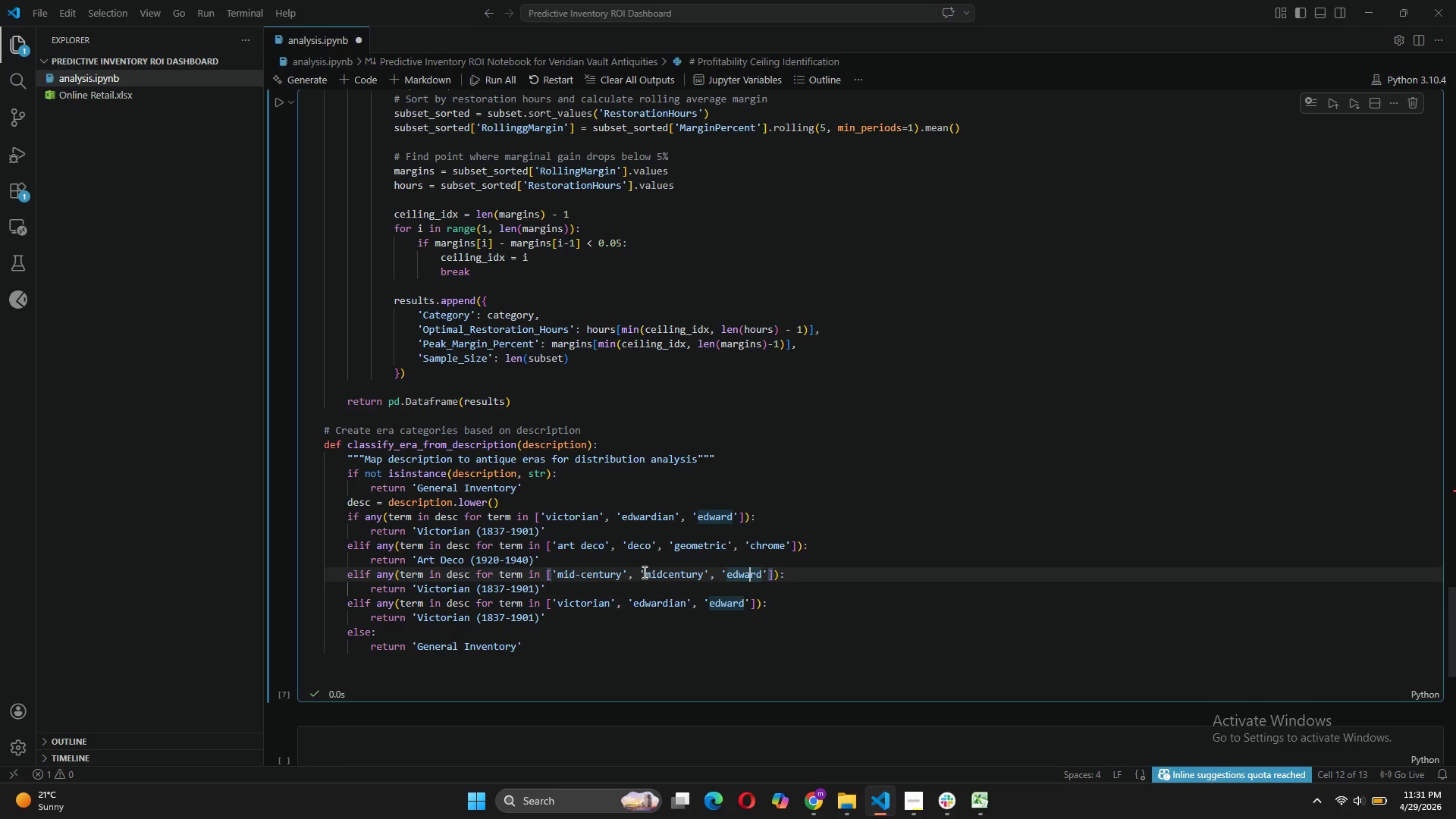 
key(ArrowRight)
 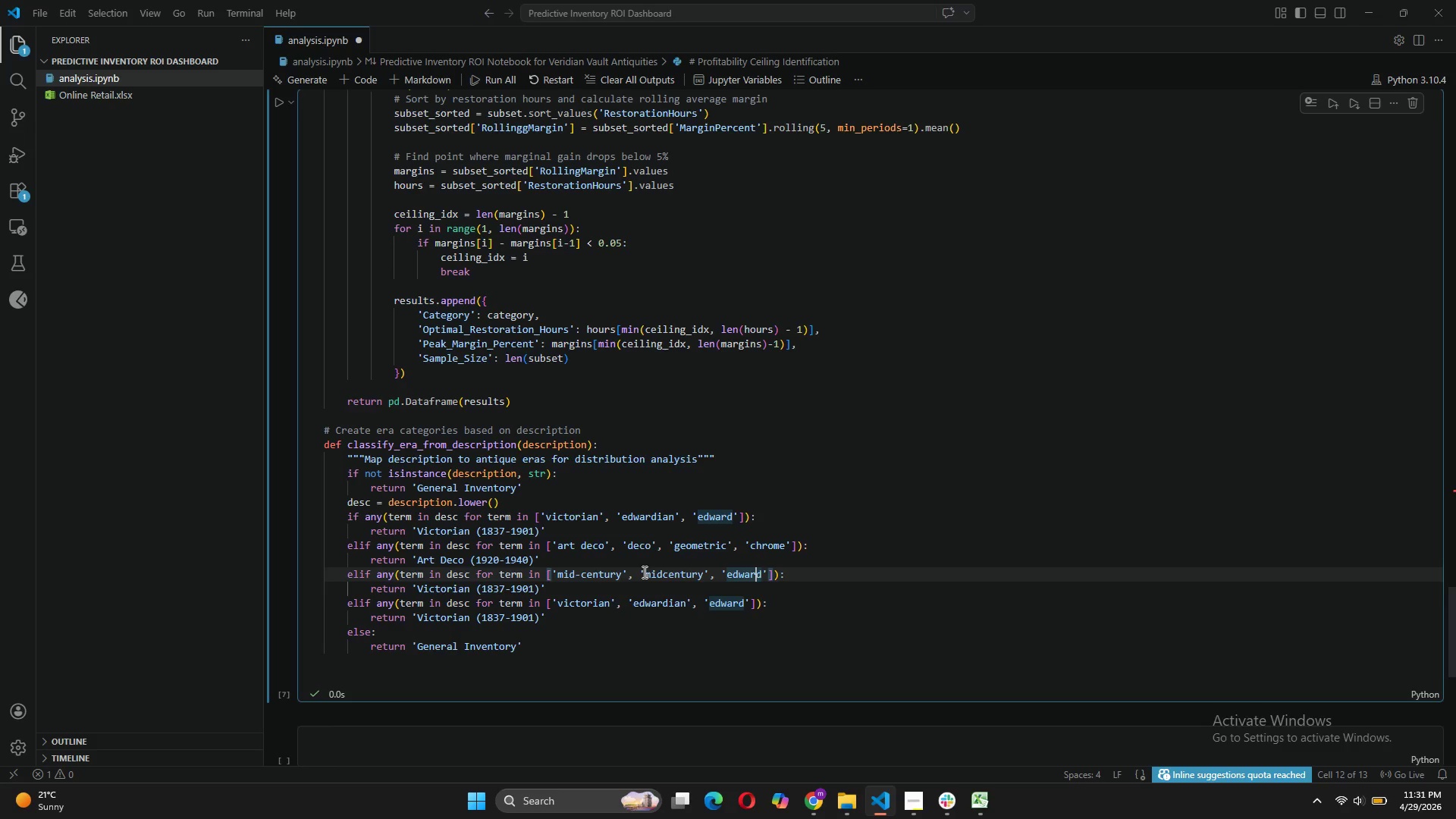 
key(ArrowRight)
 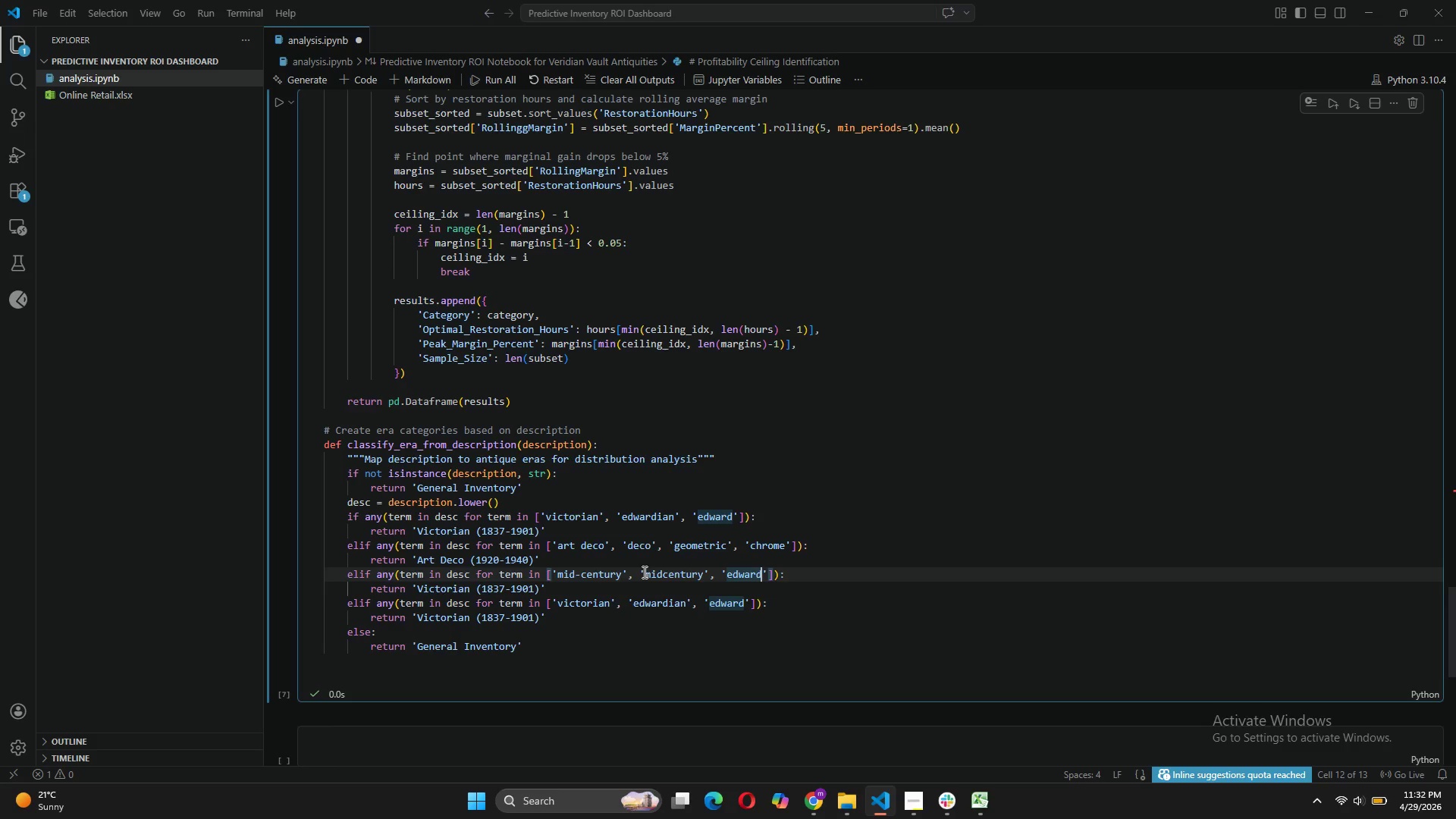 
key(Backspace)
key(Backspace)
key(Backspace)
key(Backspace)
key(Backspace)
key(Backspace)
type(mcm)
 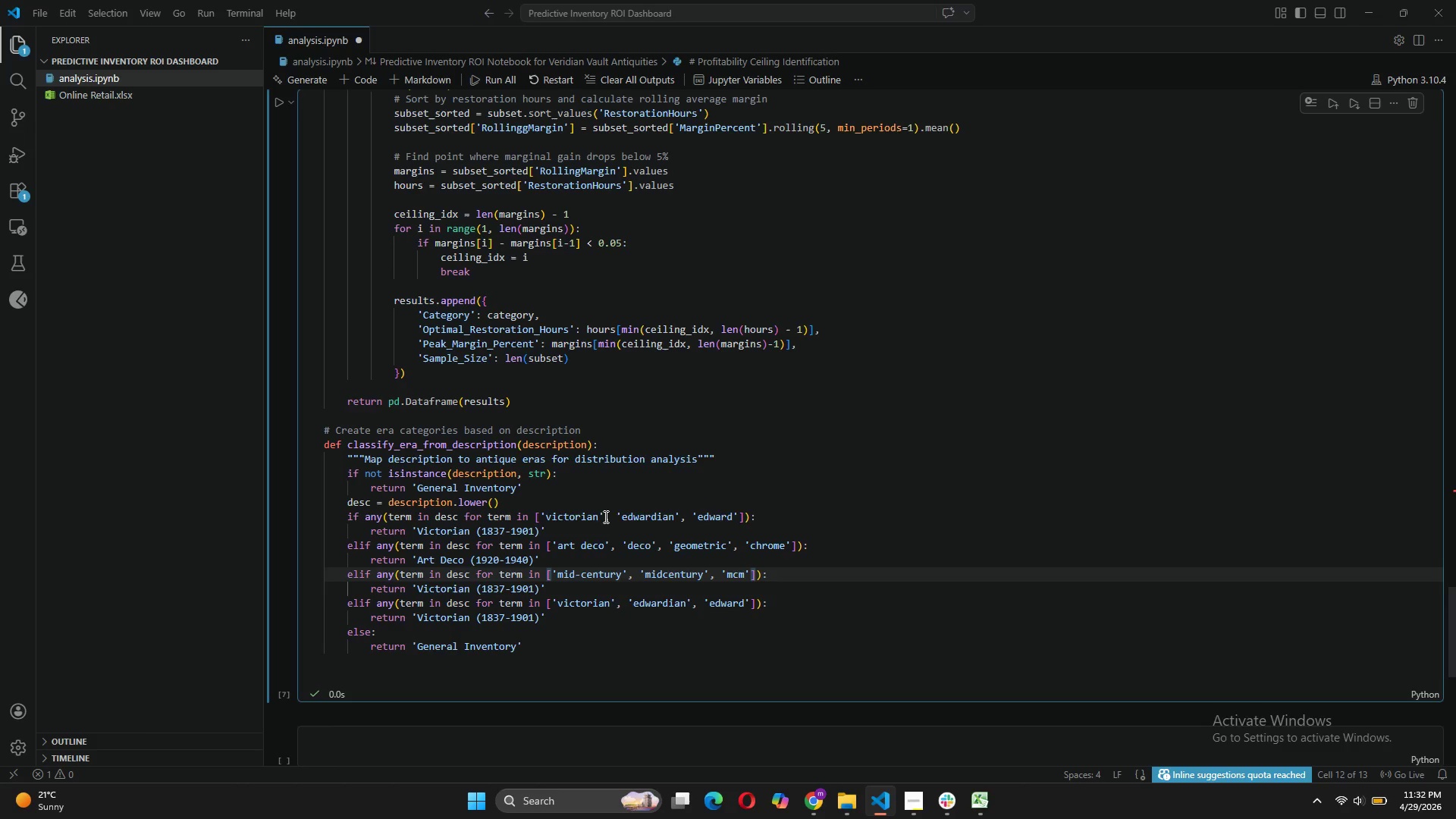 
left_click([617, 520])
 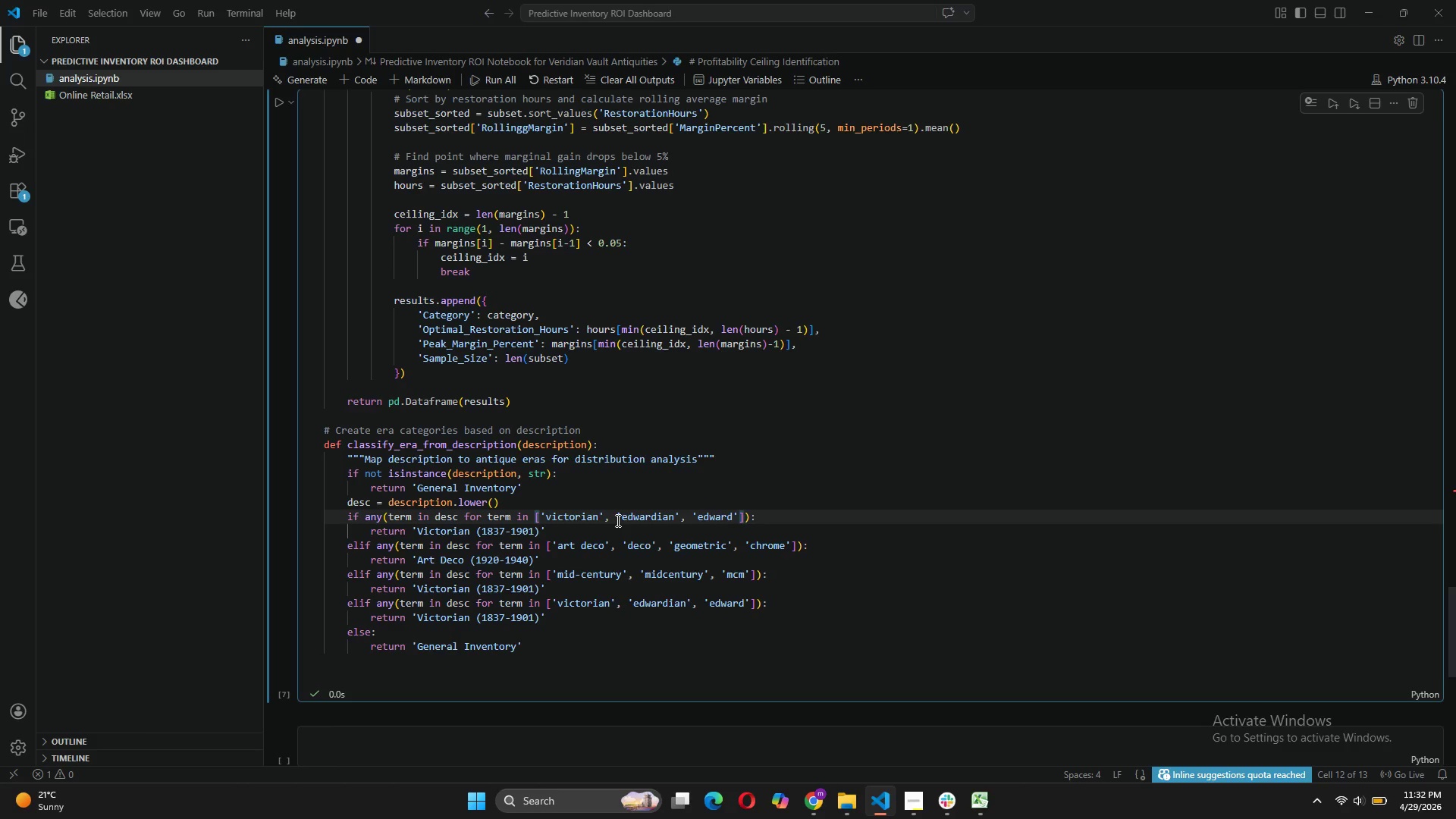 
type('victor',)
 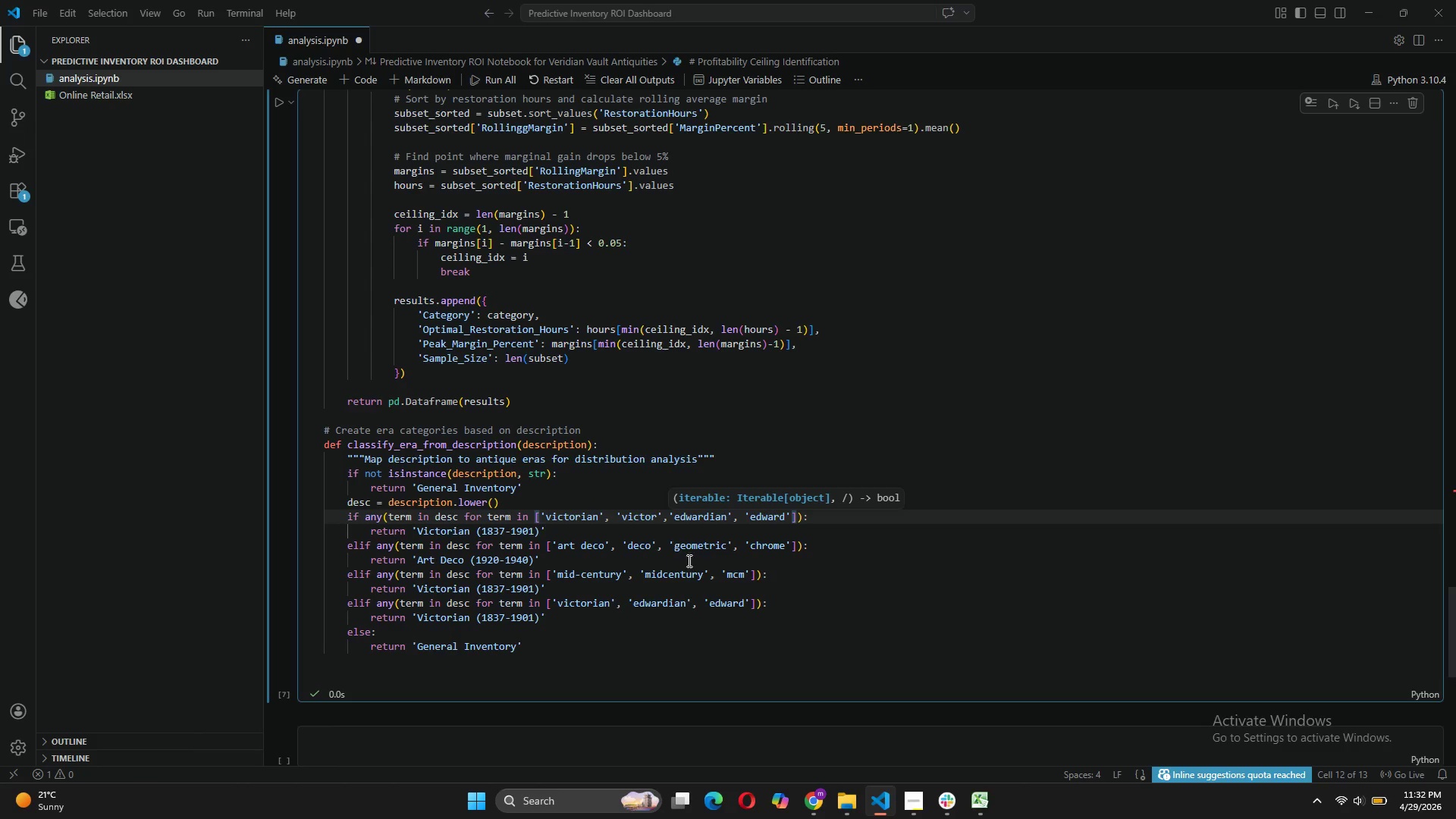 
left_click([748, 570])
 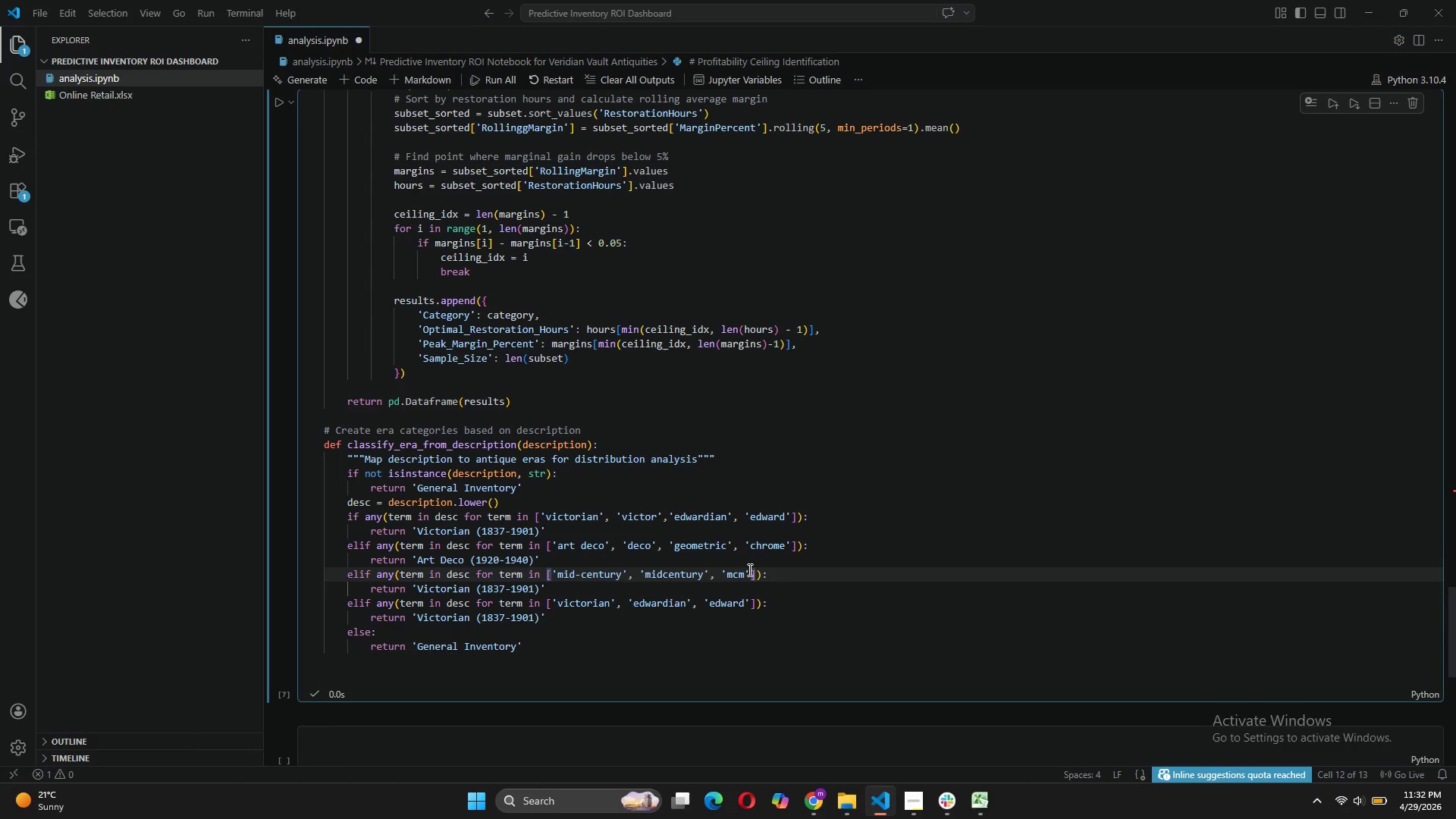 
type(, 'teak)
 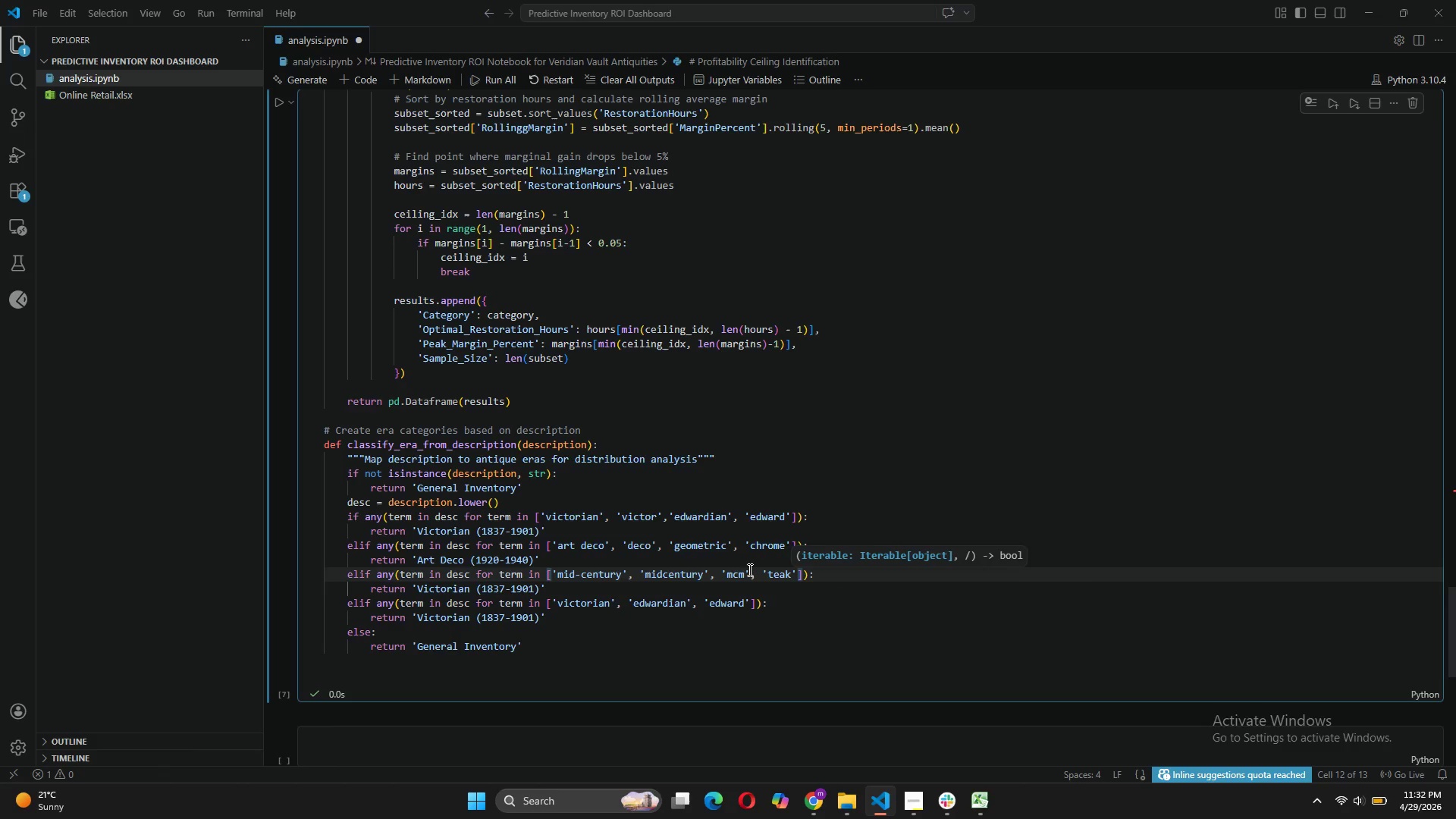 
key(ArrowRight)
 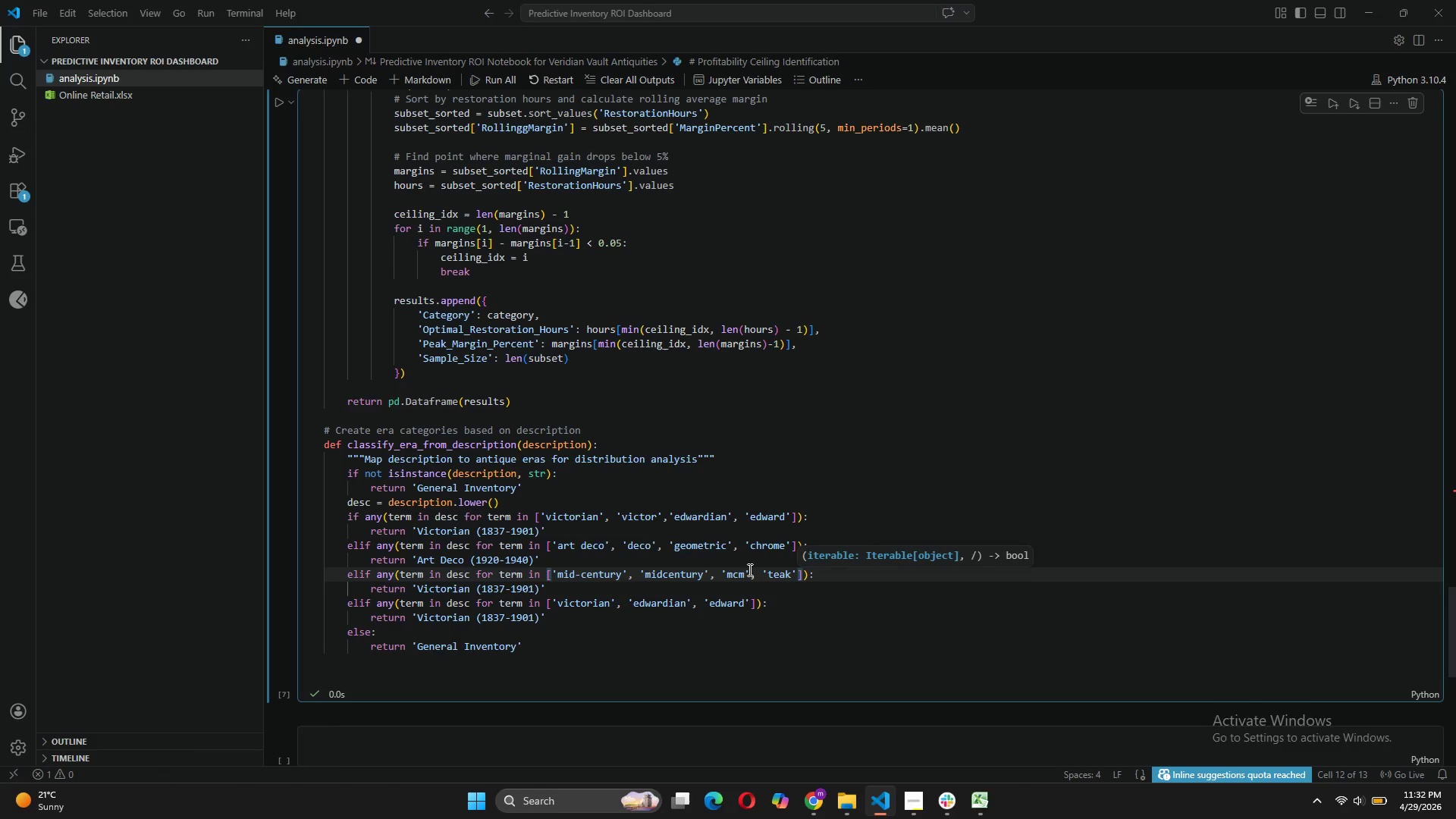 
type(, 'walnut)
 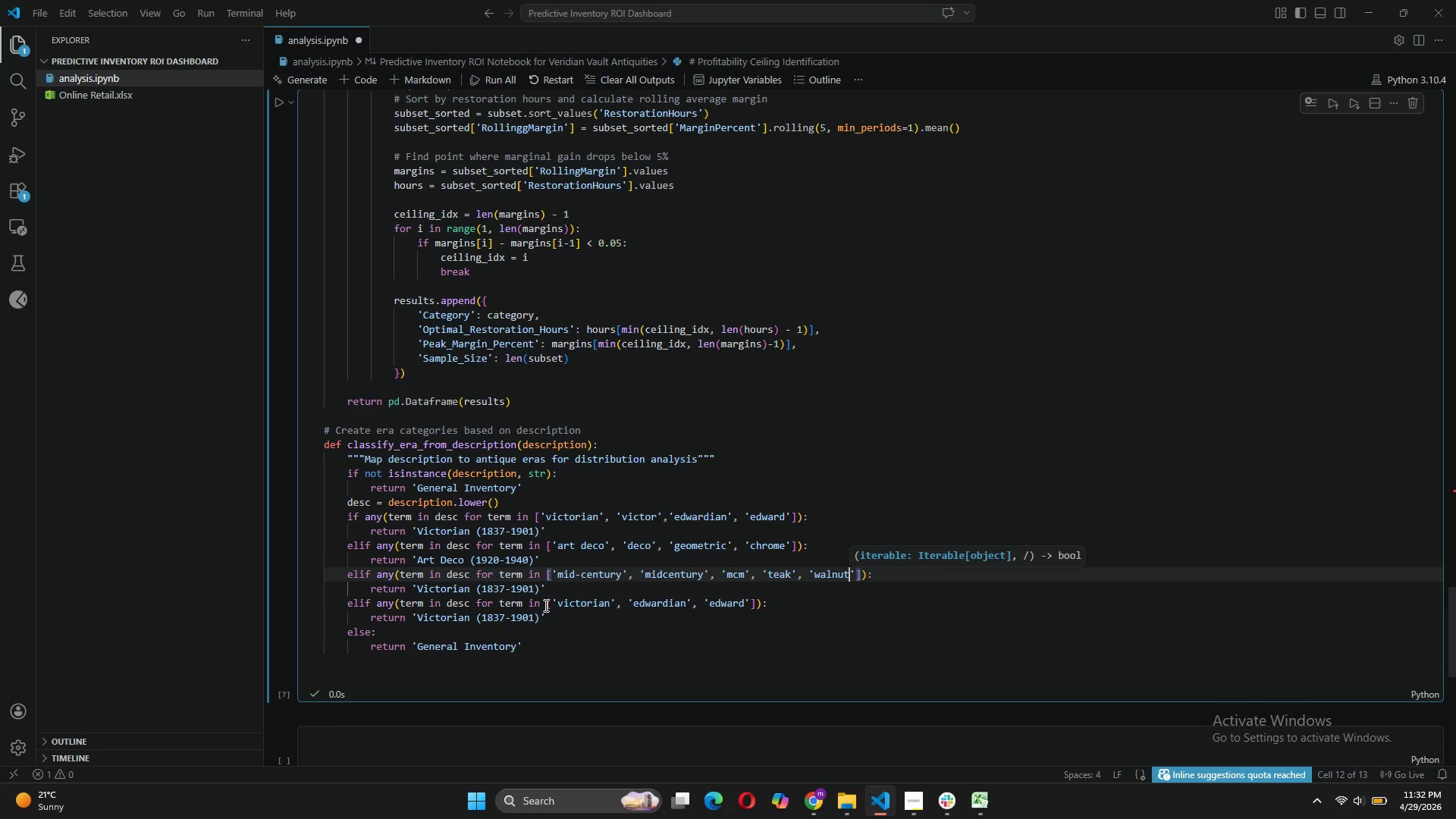 
wait(12.16)
 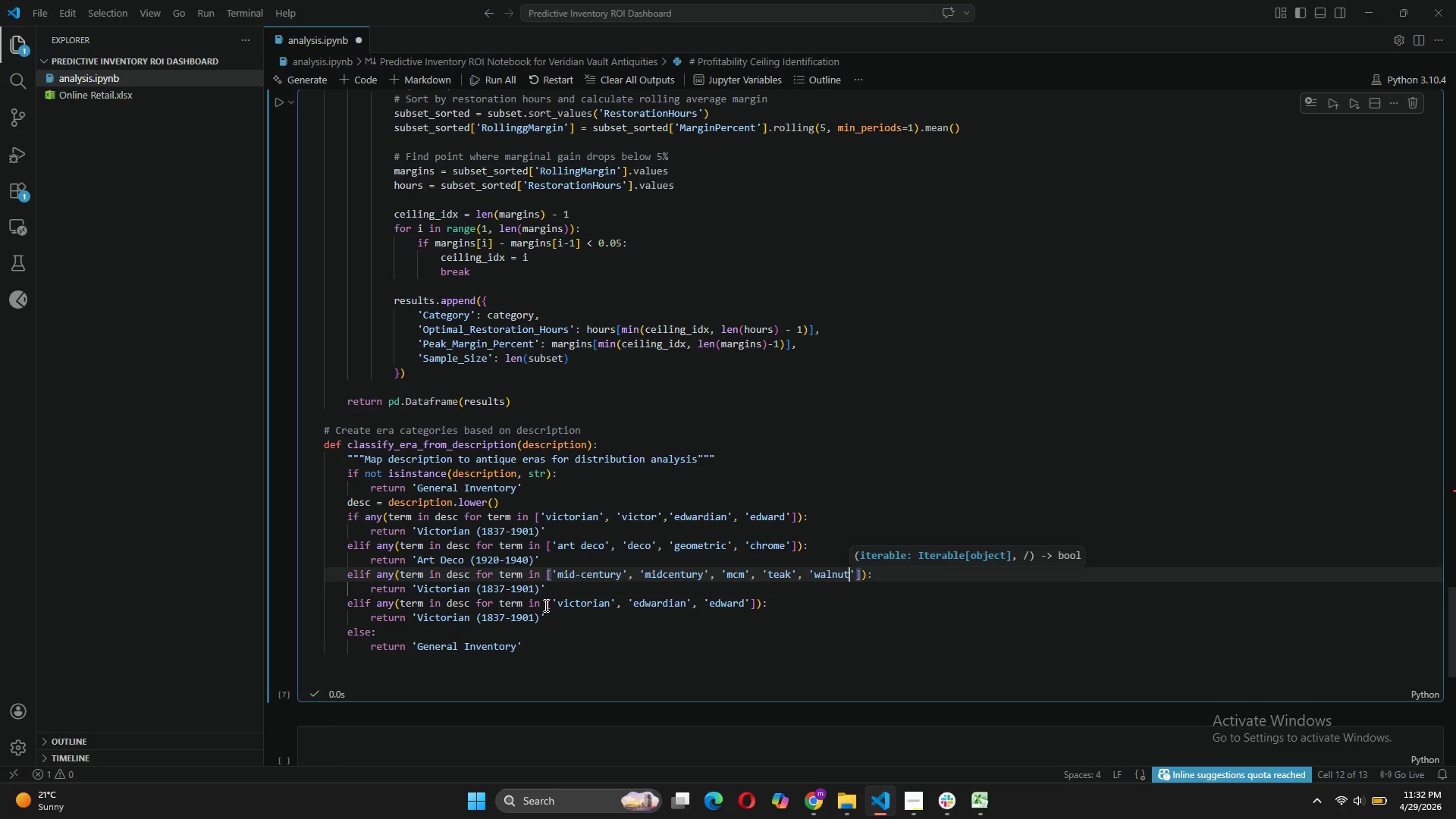 
left_click_drag(start_coordinate=[471, 588], to_coordinate=[418, 586])
 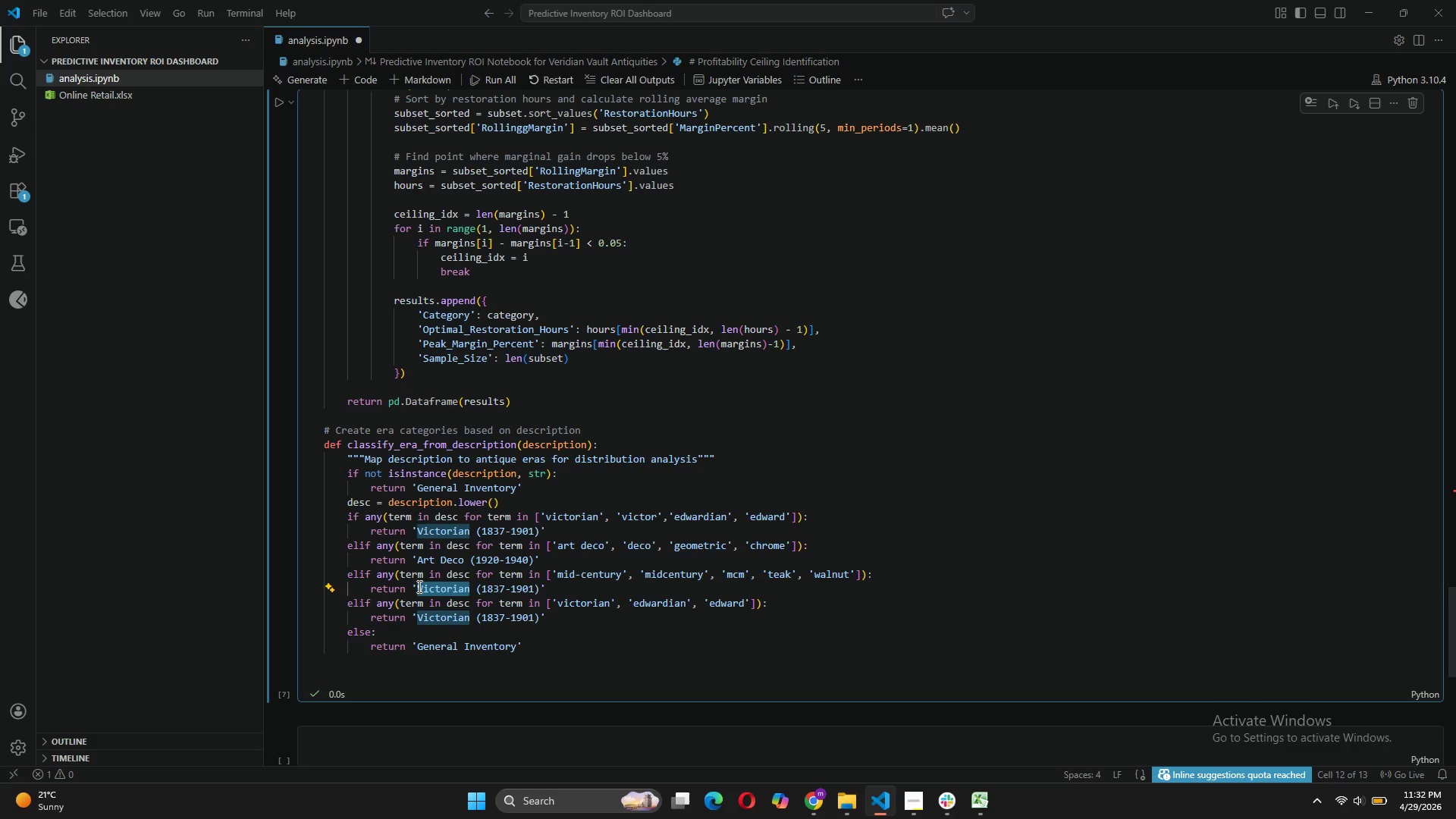 
type(Mis)
key(Backspace)
type(d-Century)
 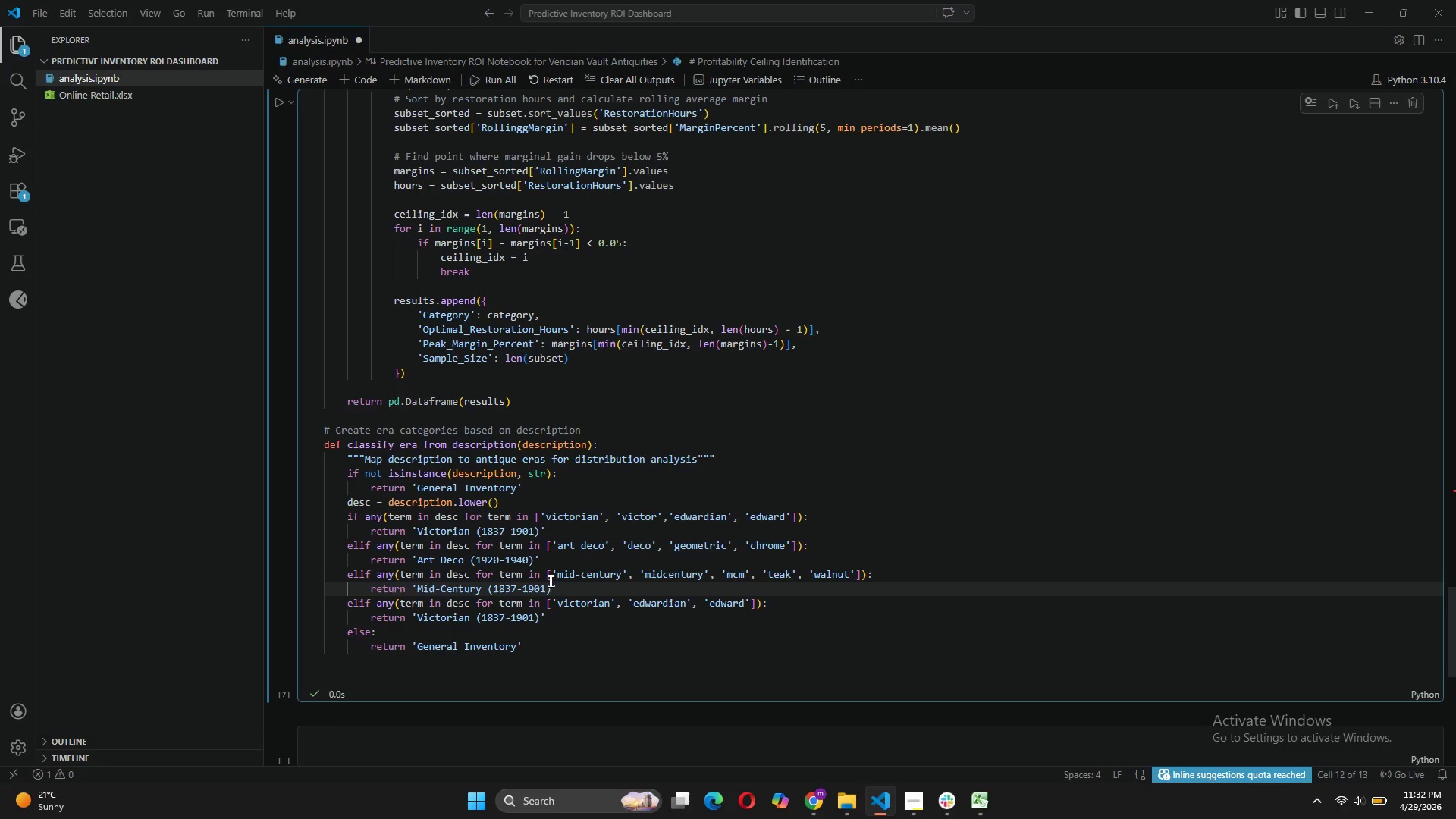 
left_click_drag(start_coordinate=[551, 583], to_coordinate=[494, 591])
 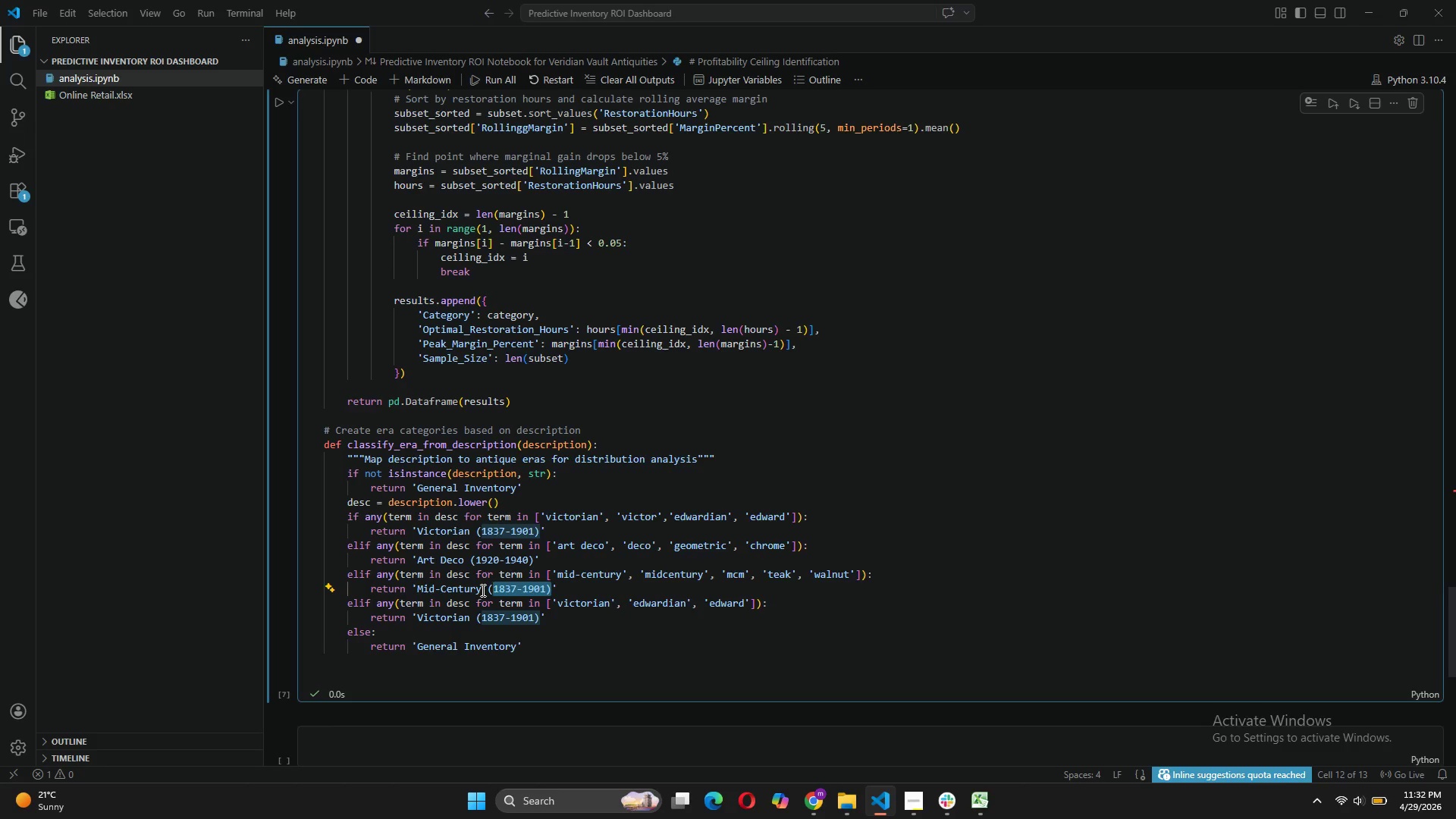 
left_click([482, 590])
 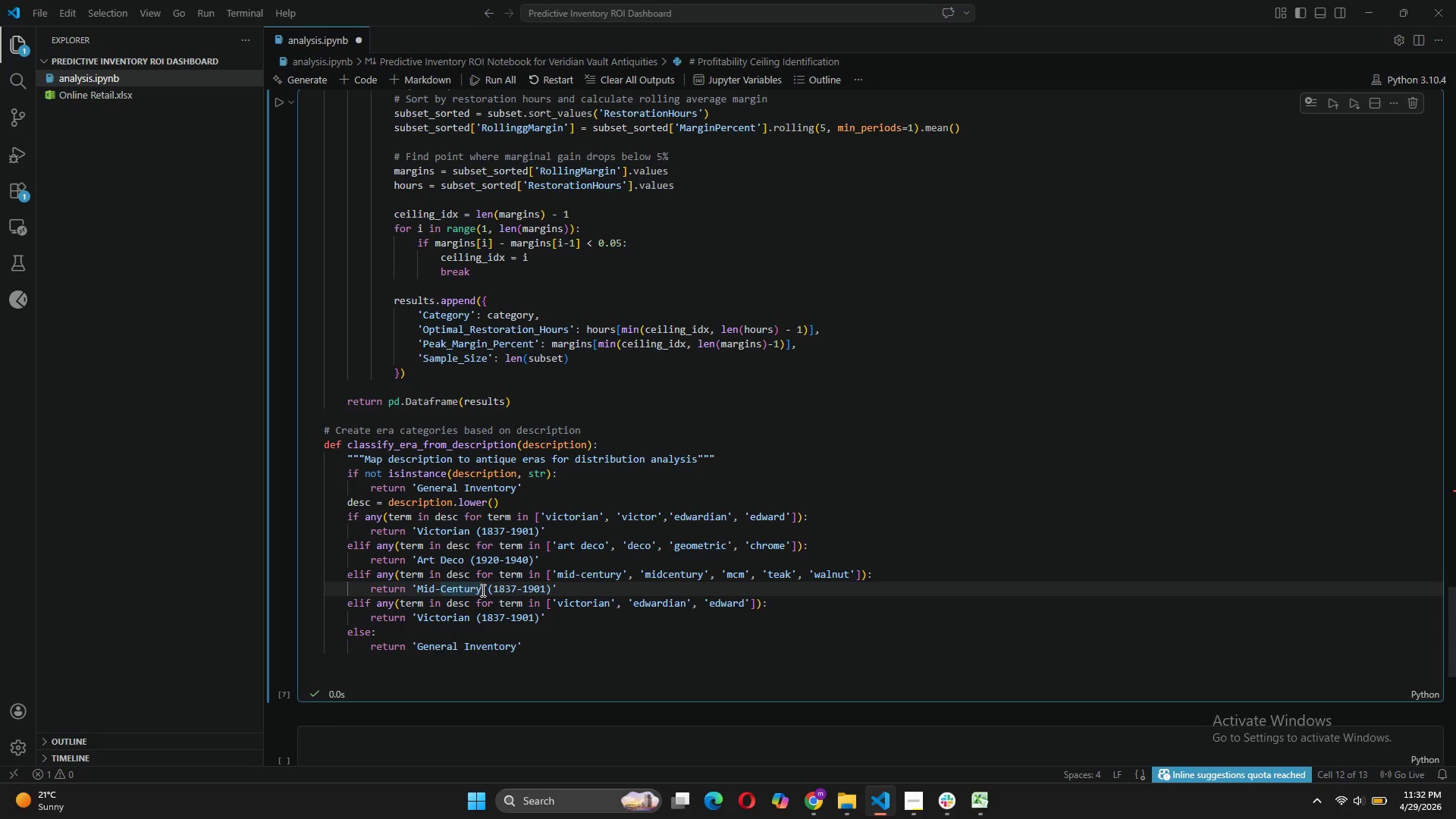 
type( Modern)
 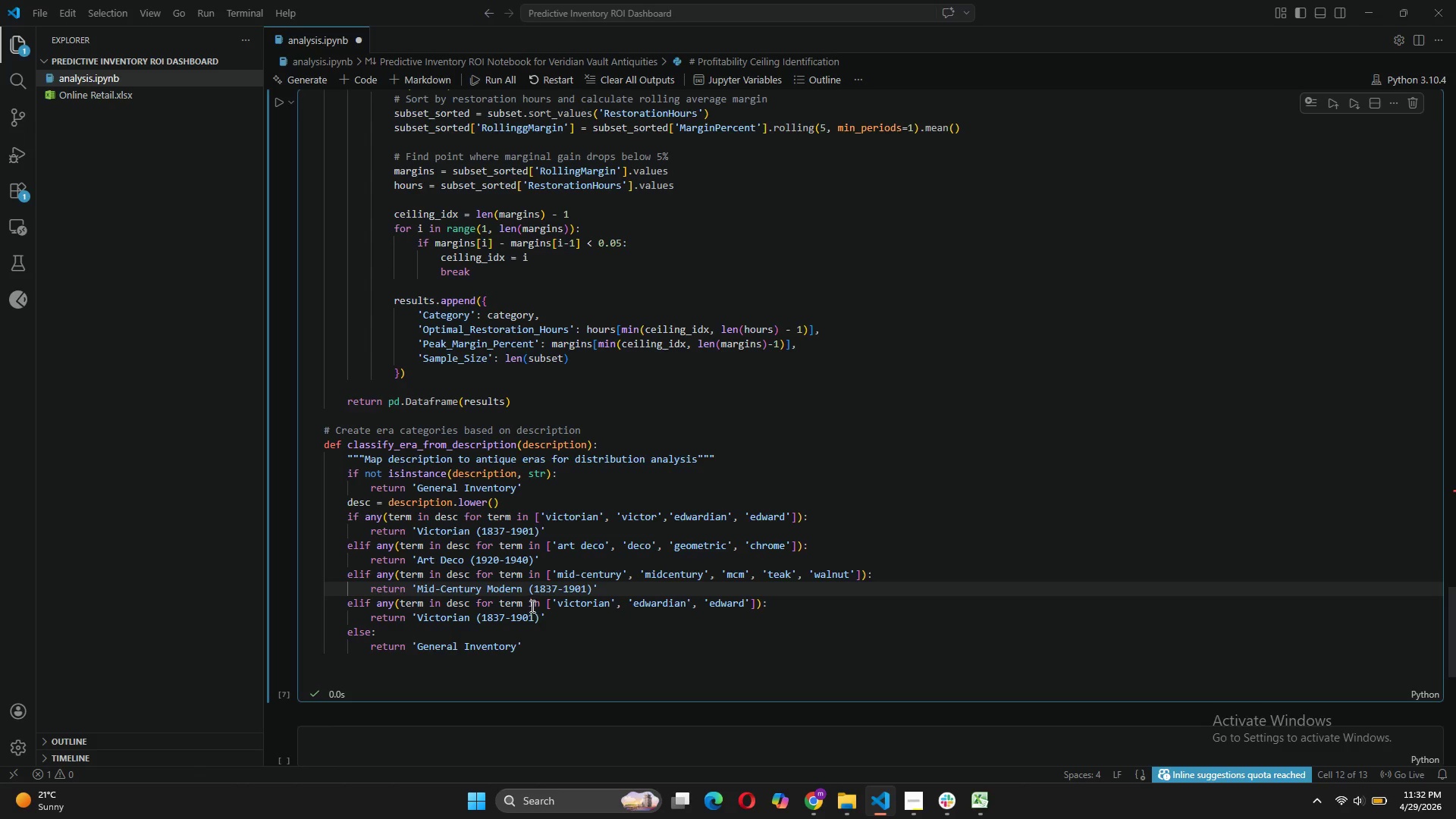 
left_click([555, 587])
 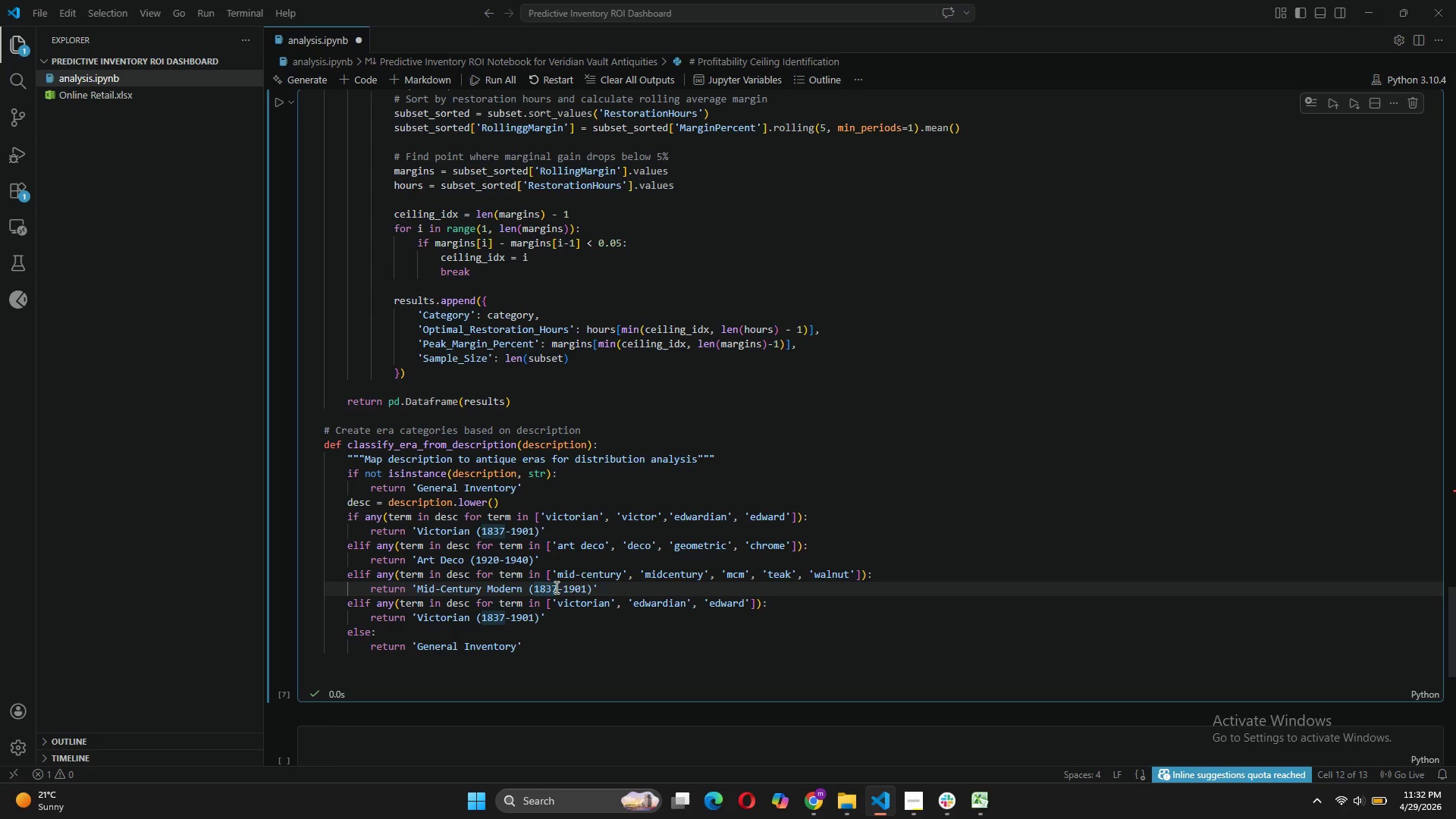 
key(Backspace)
key(Backspace)
key(Backspace)
type(945)
 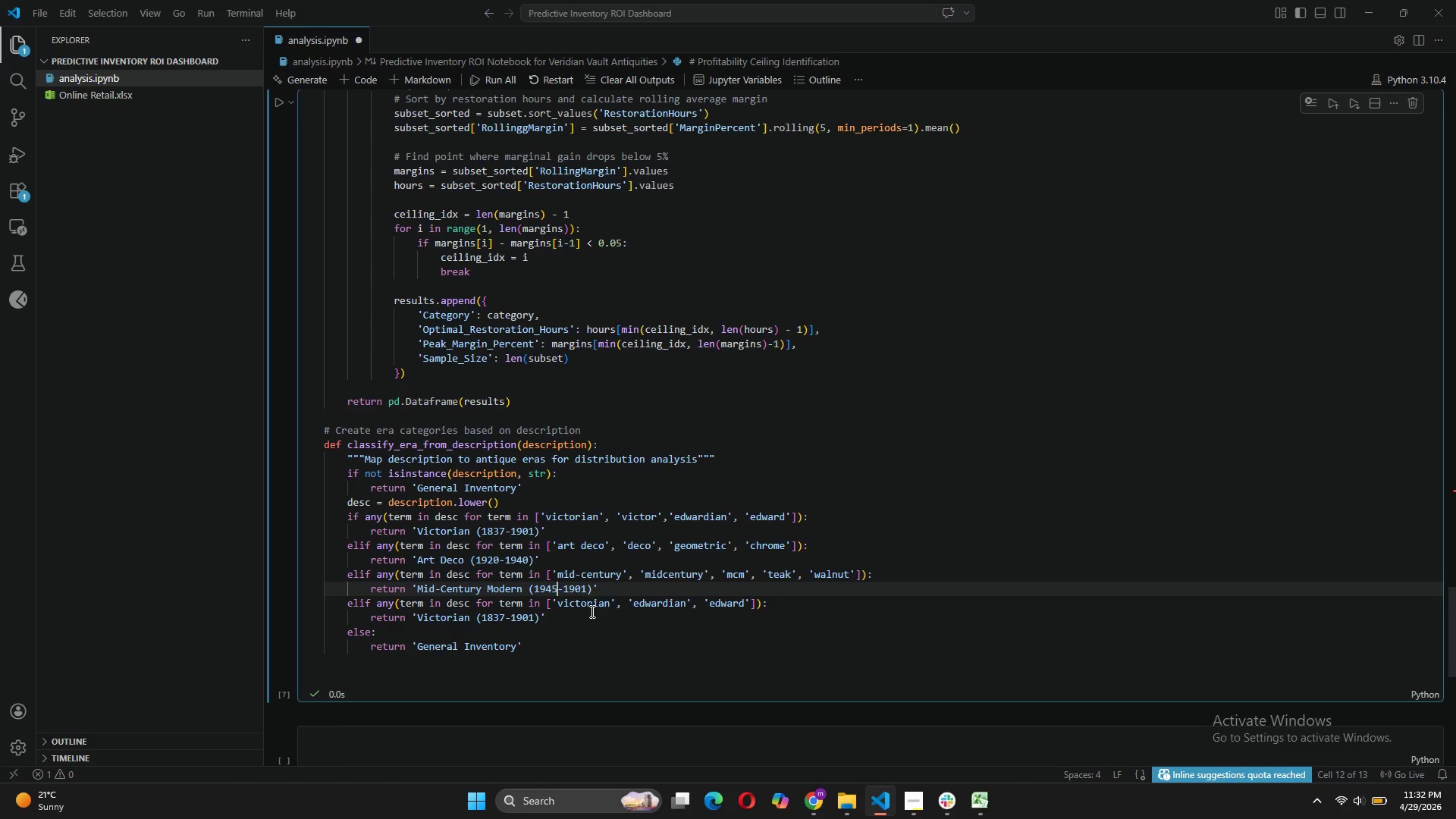 
left_click([586, 588])
 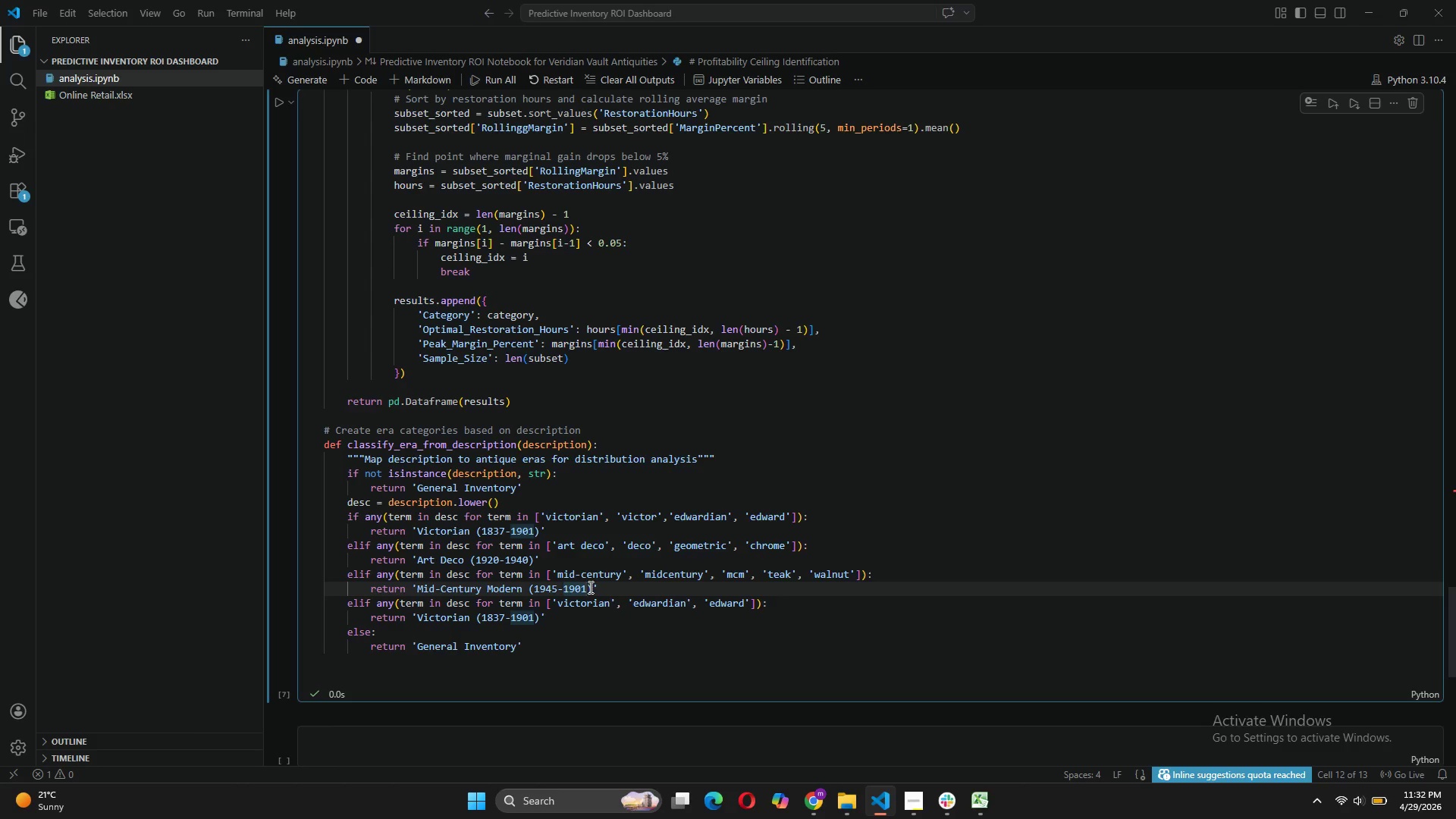 
key(Backspace)
key(Backspace)
type(69)
 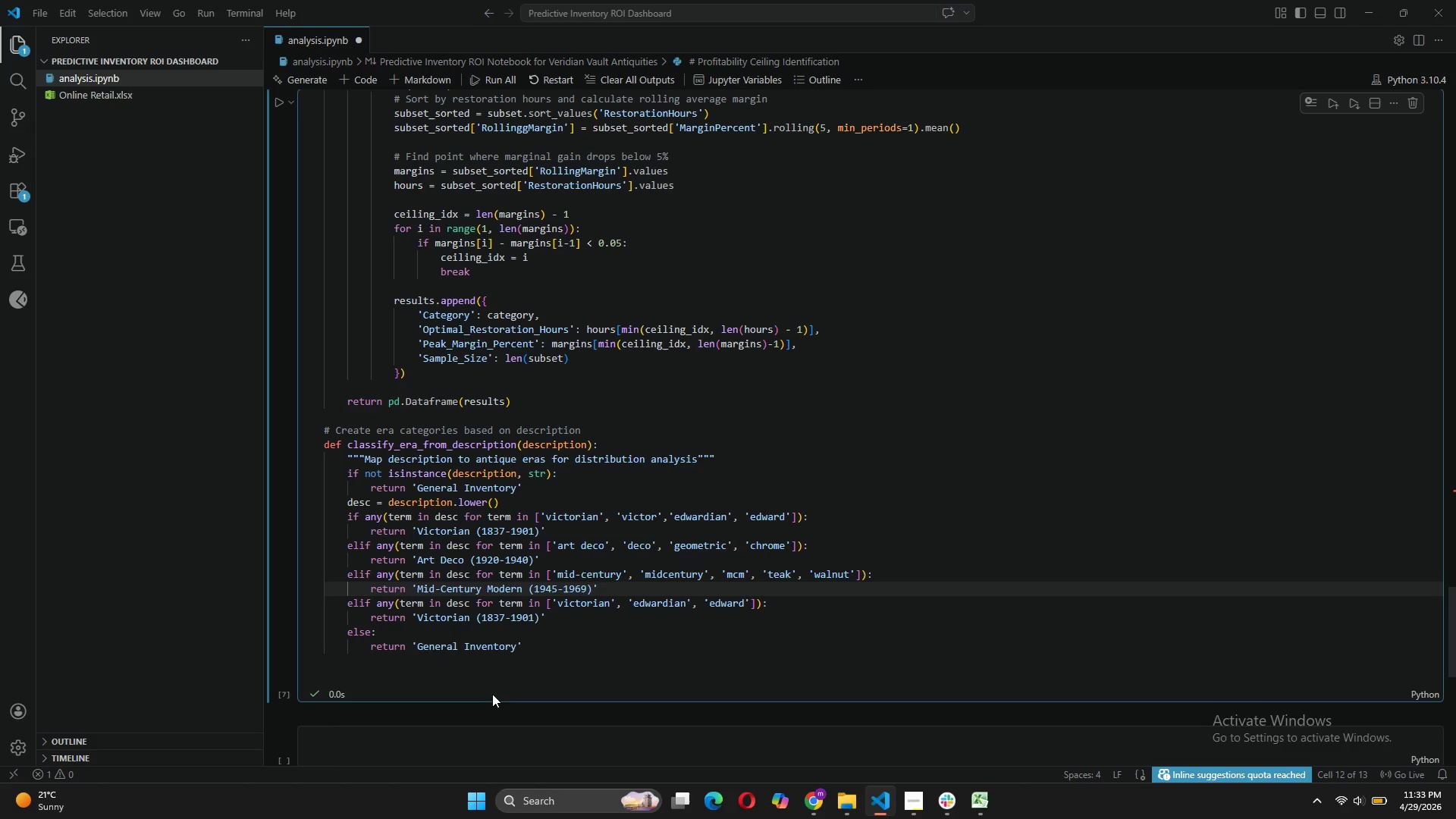 
wait(6.56)
 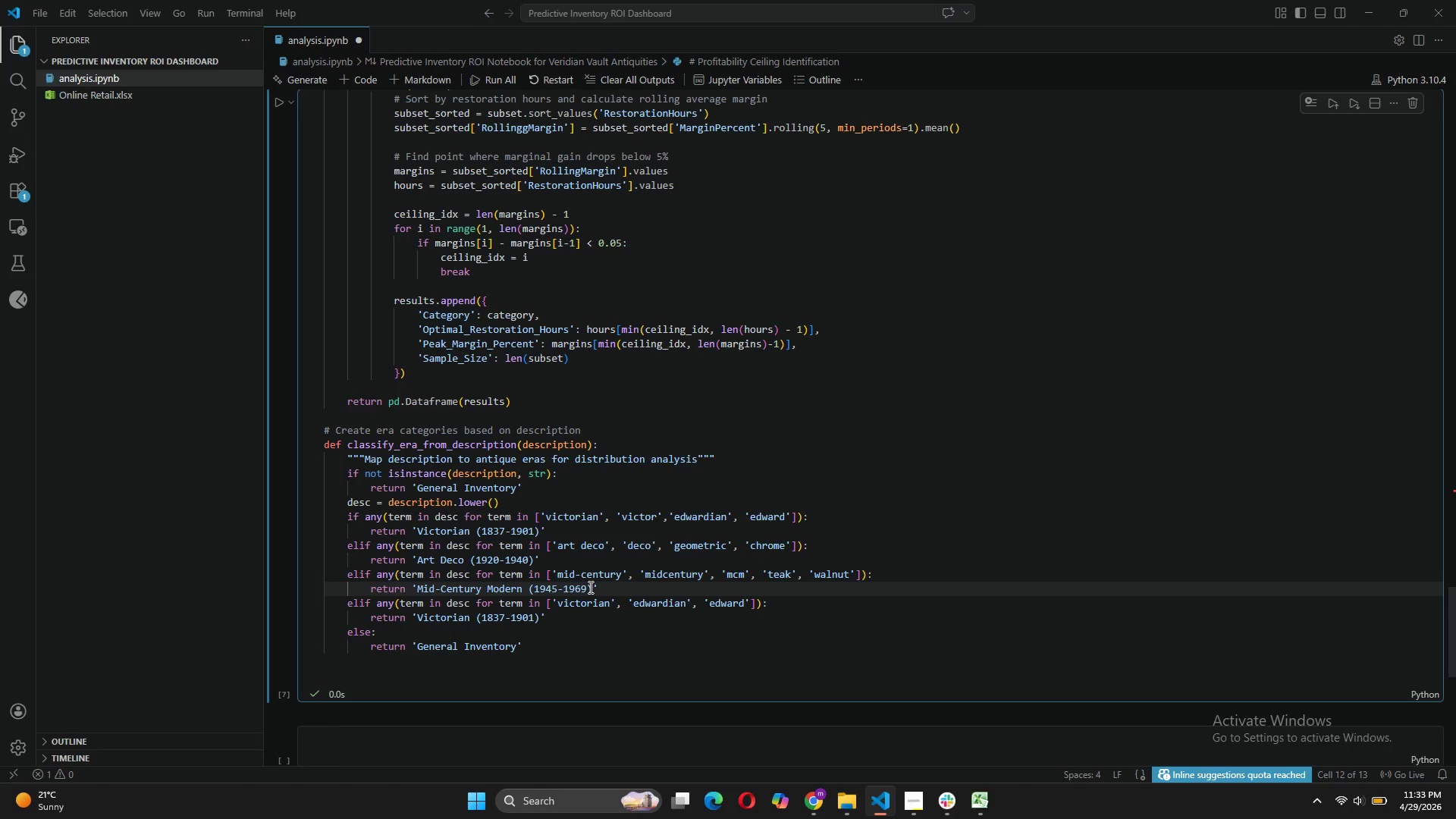 
left_click_drag(start_coordinate=[469, 616], to_coordinate=[418, 613])
 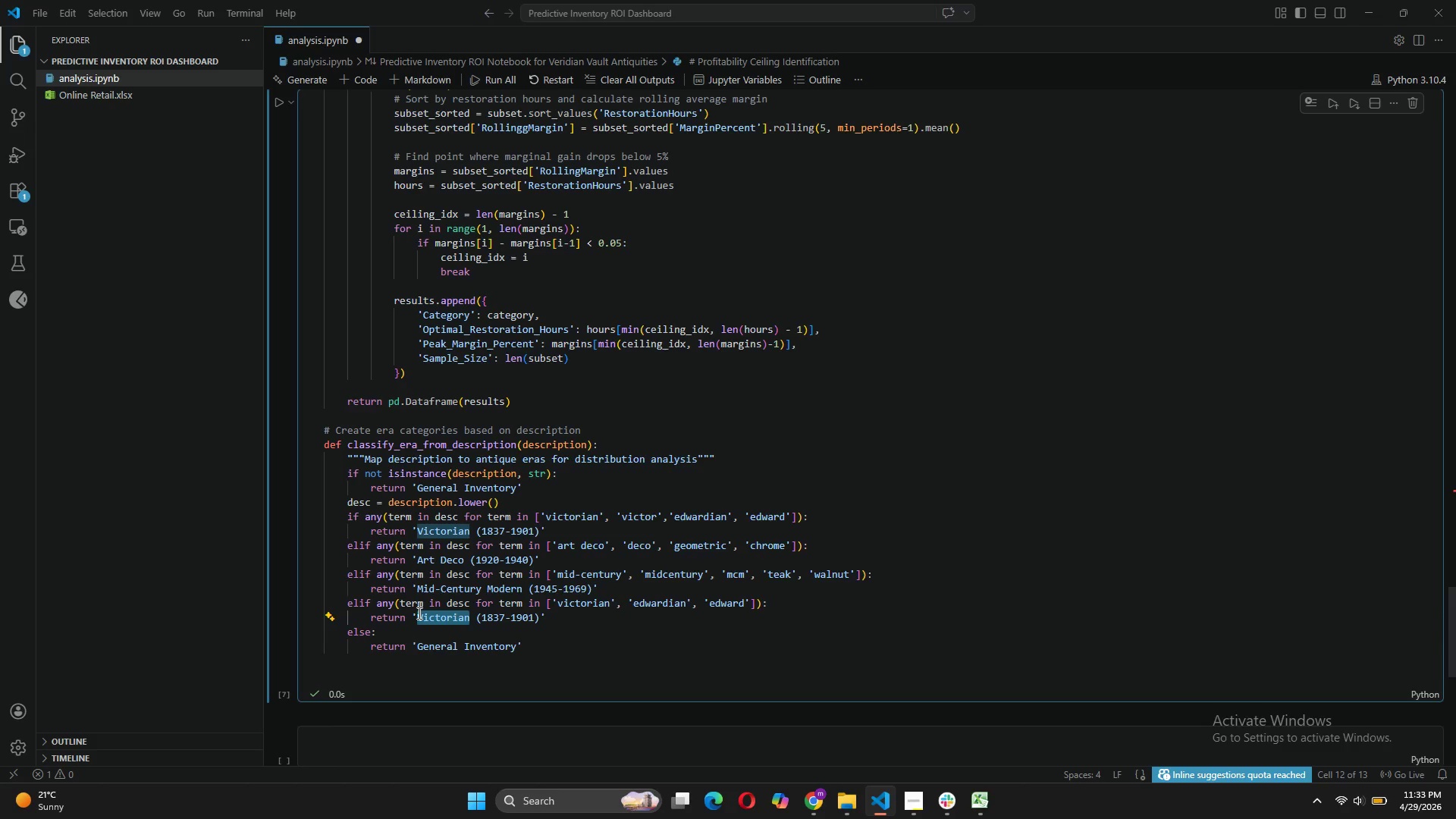 
type(Industrial / Vintage)
 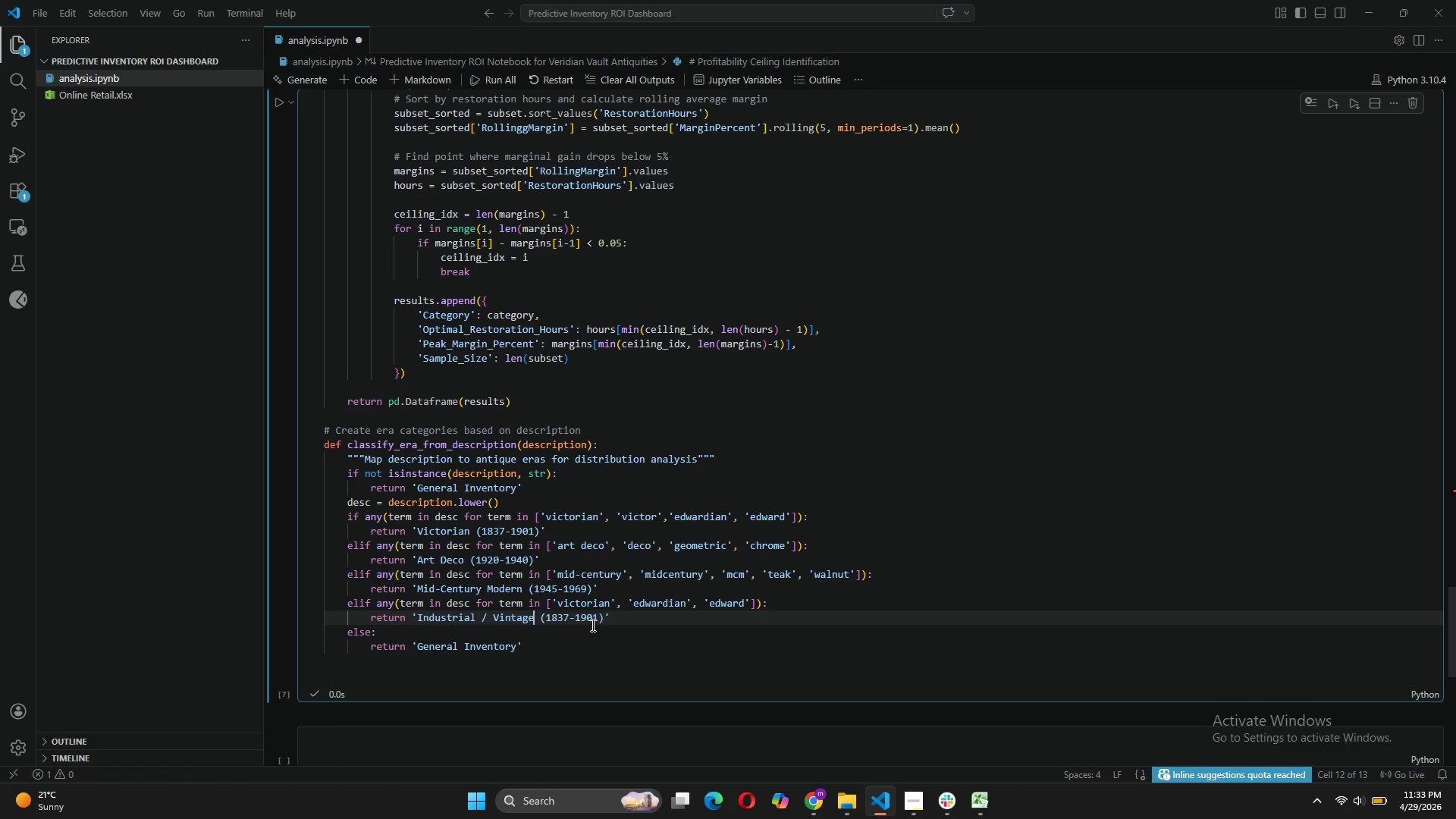 
left_click_drag(start_coordinate=[611, 604], to_coordinate=[557, 605])
 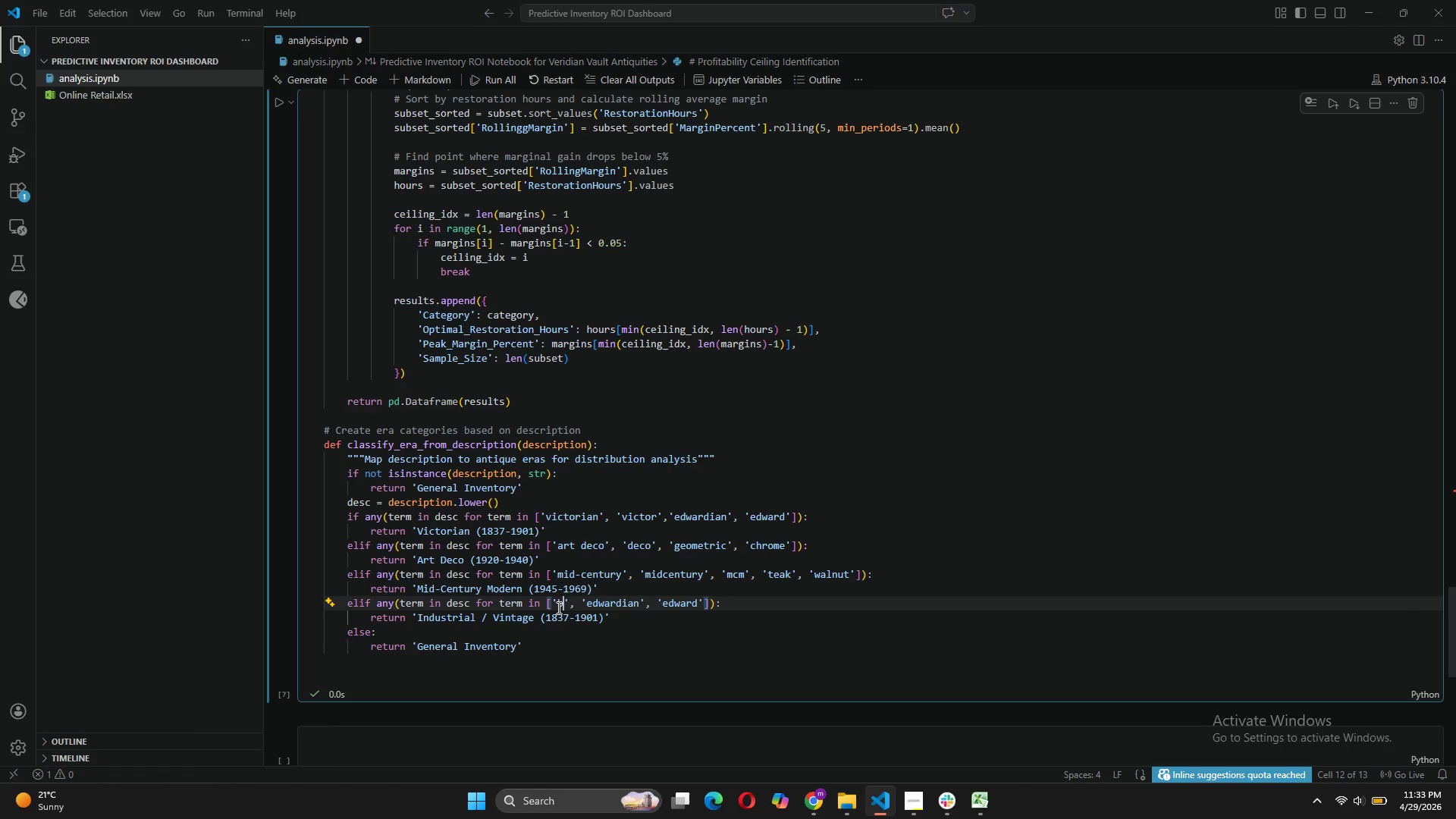 
type(brass)
 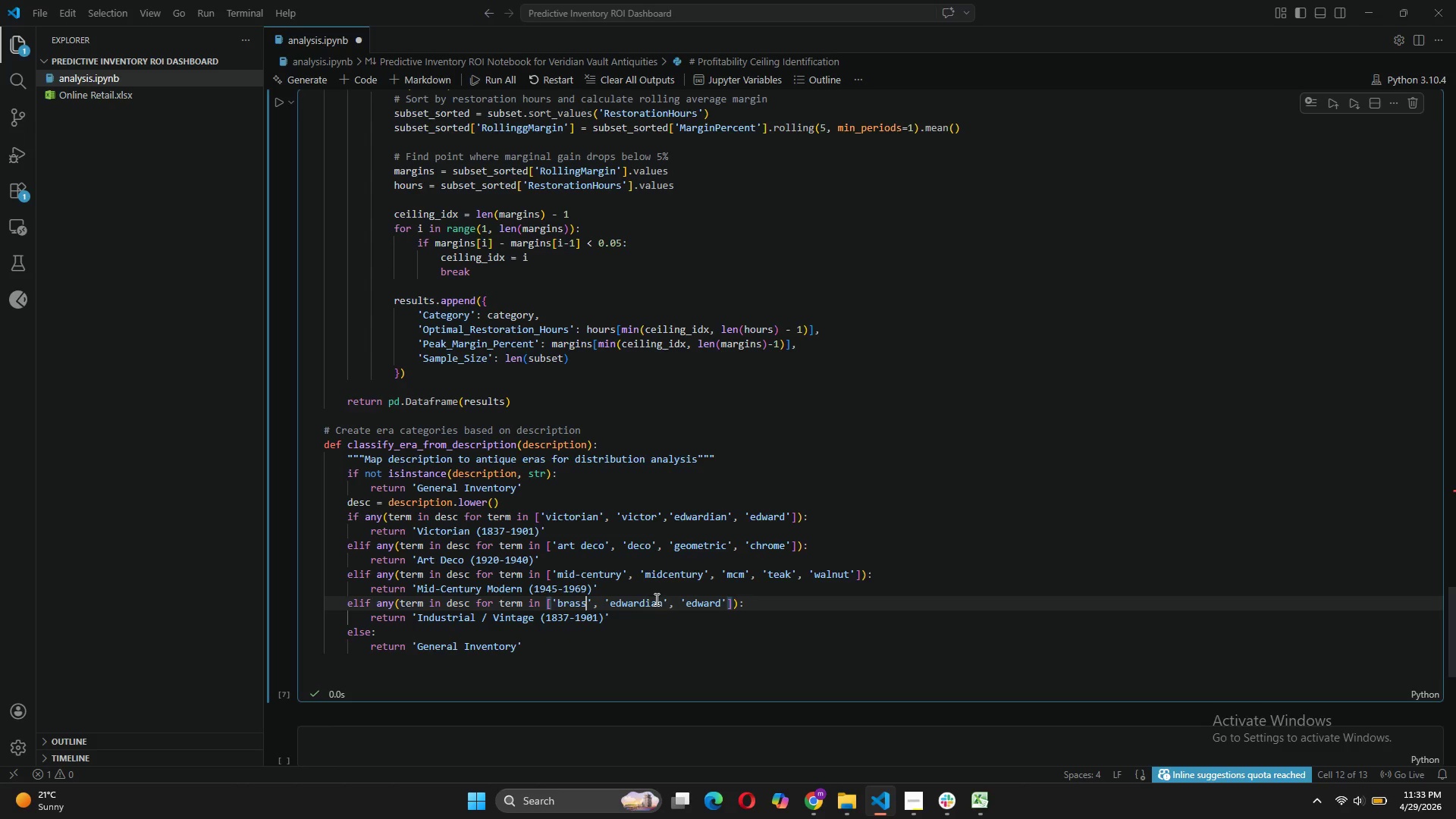 
left_click_drag(start_coordinate=[664, 601], to_coordinate=[612, 607])
 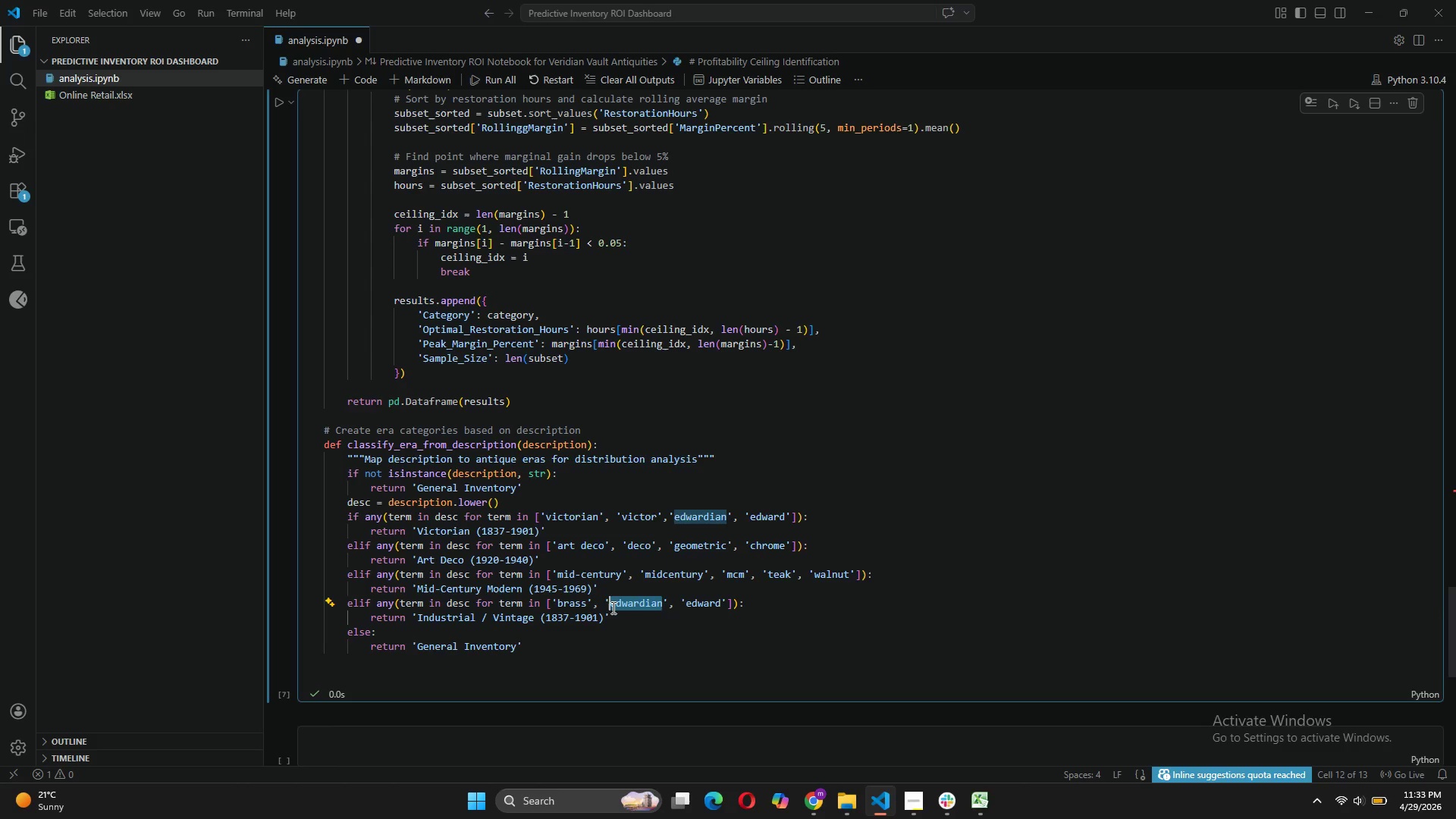 
type(copper)
 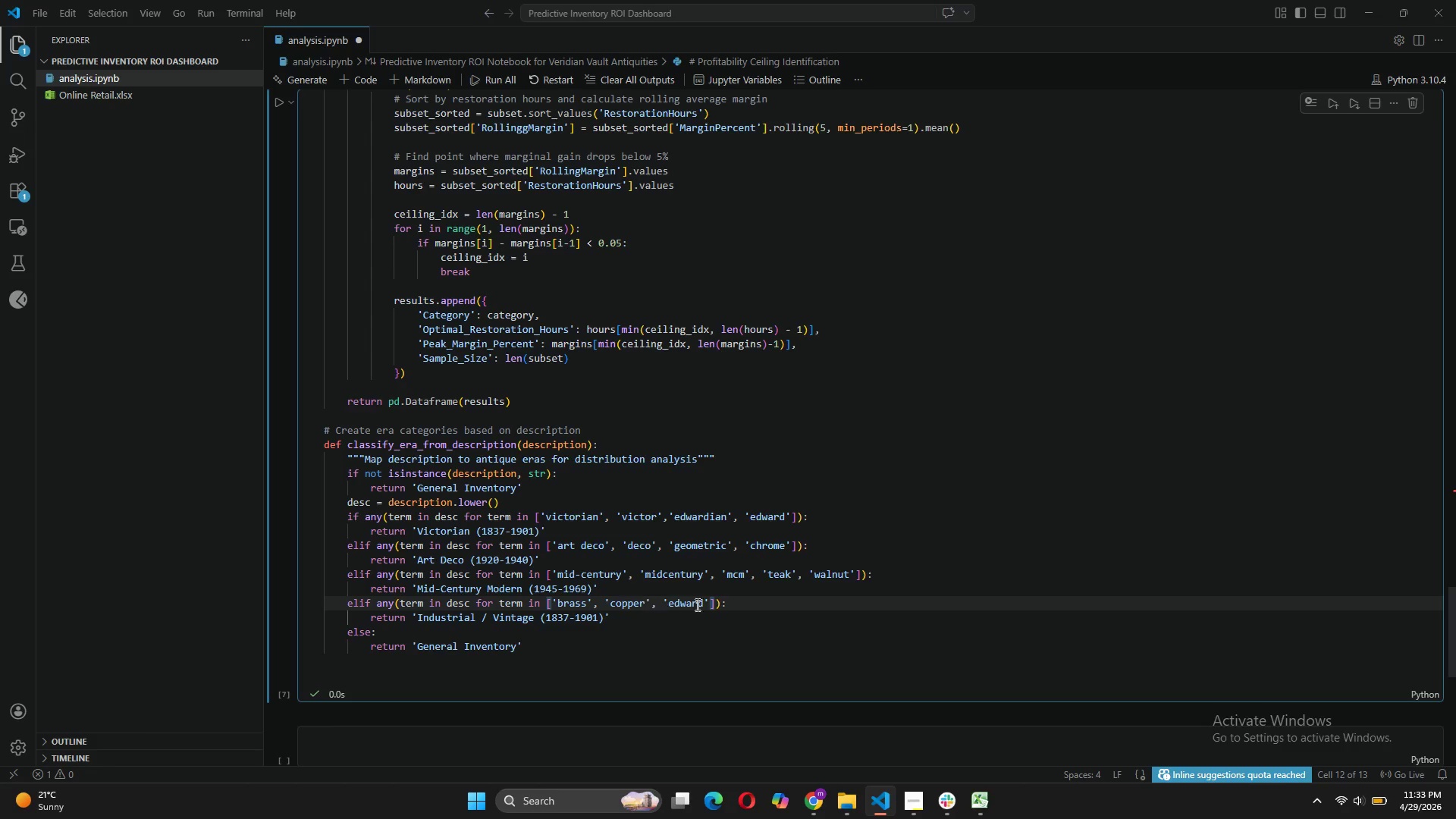 
left_click_drag(start_coordinate=[703, 604], to_coordinate=[670, 607])
 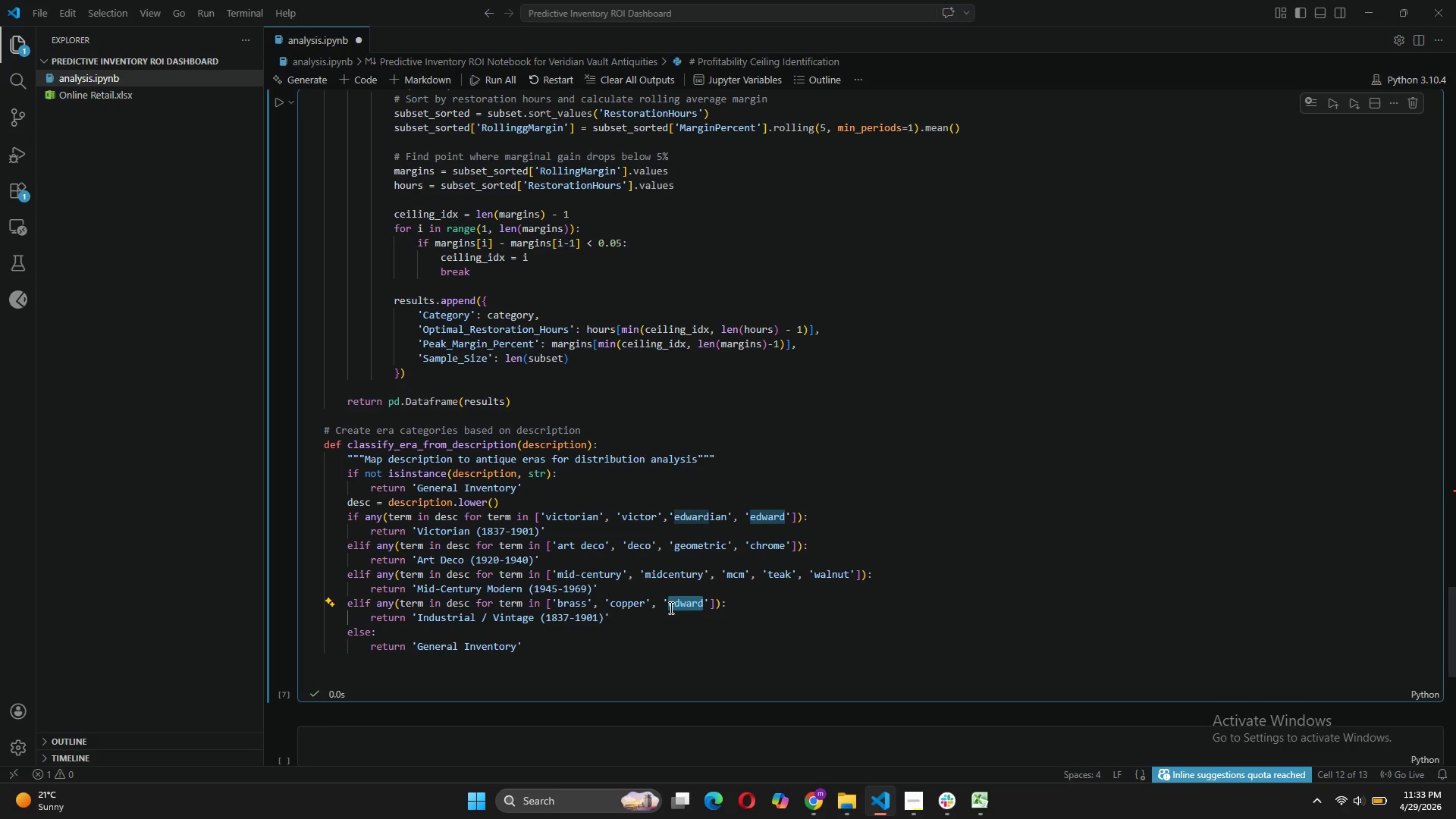 
type(industrial)
 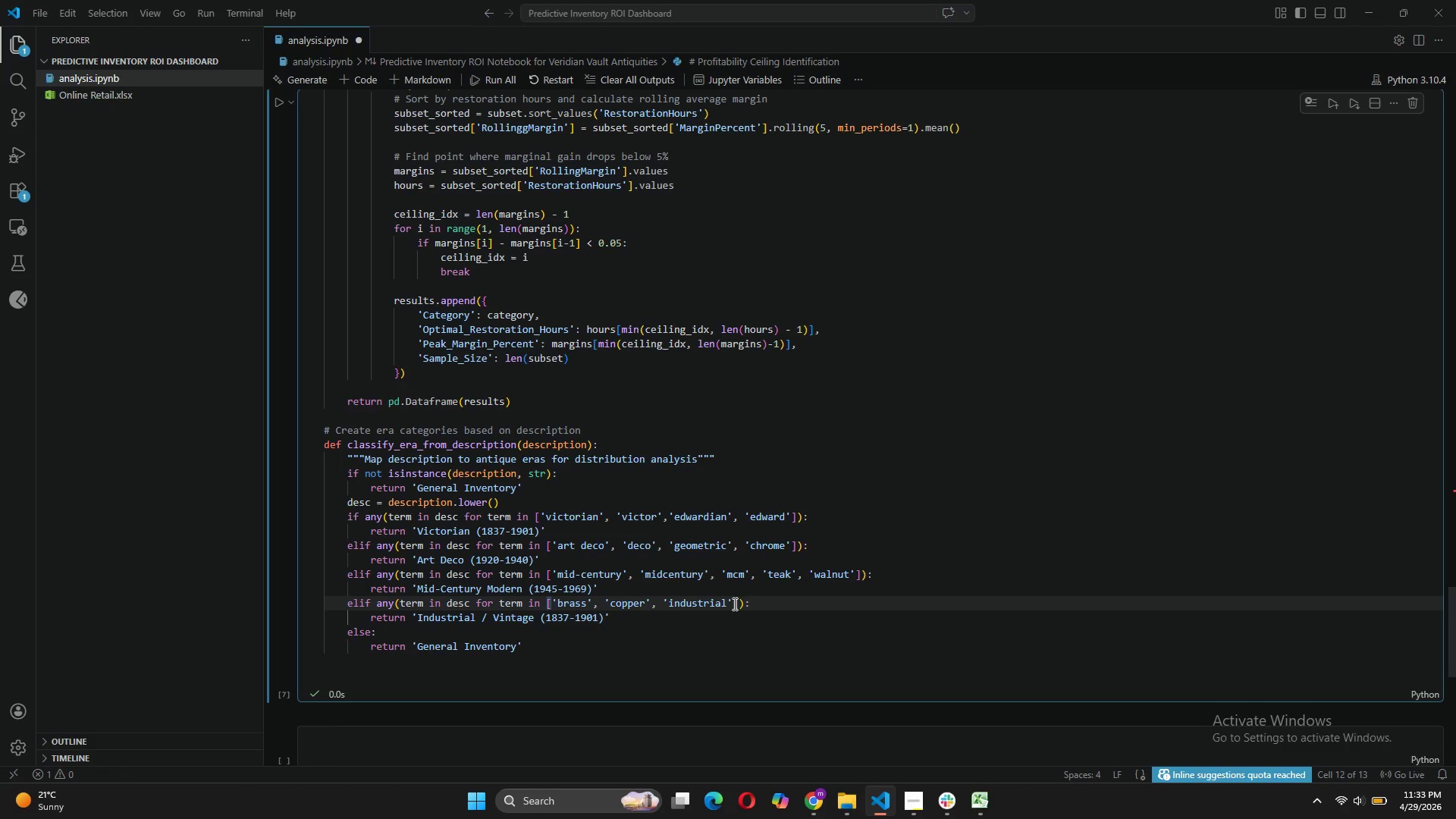 
left_click([734, 600])
 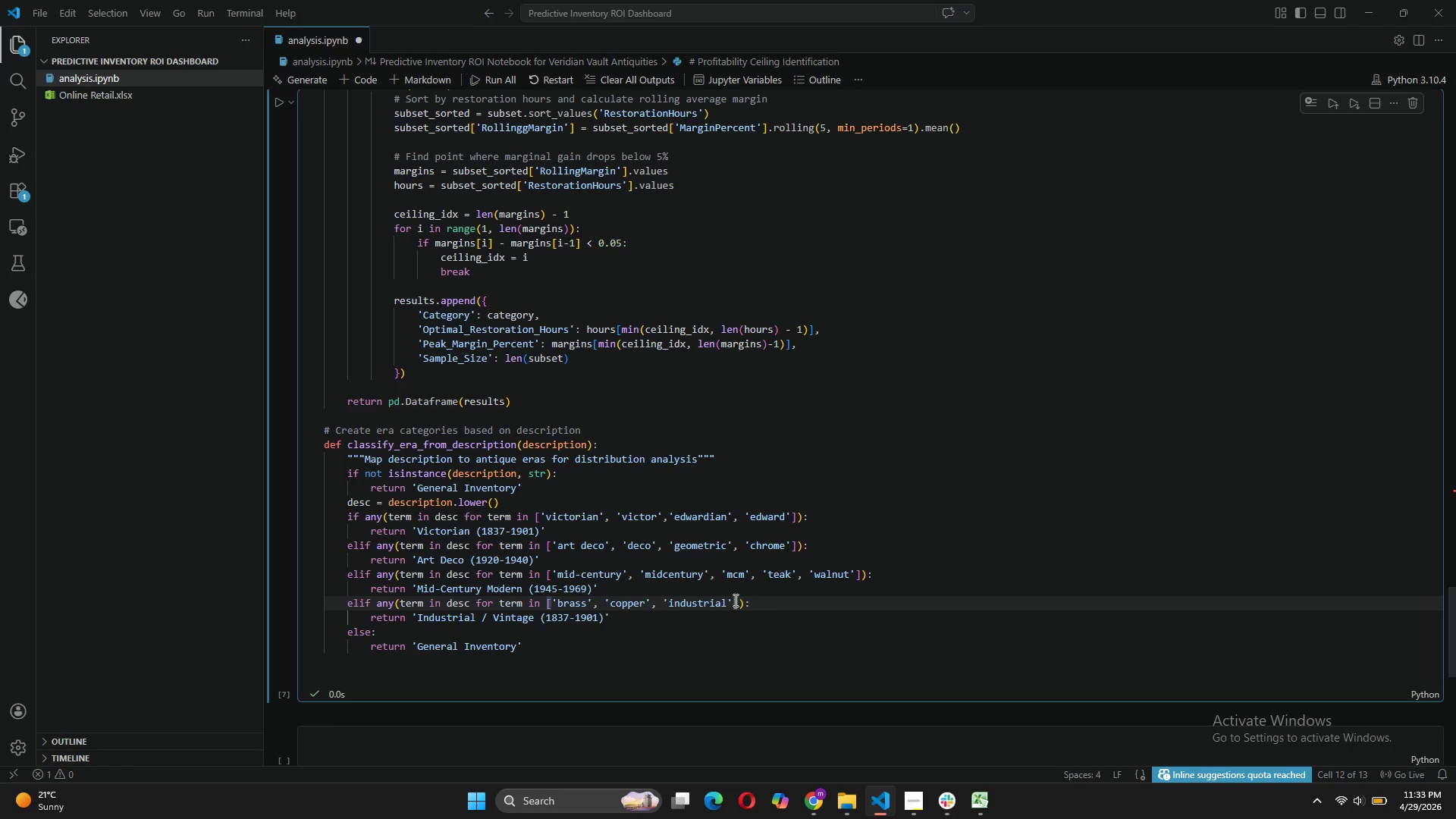 
type(,'steam)
 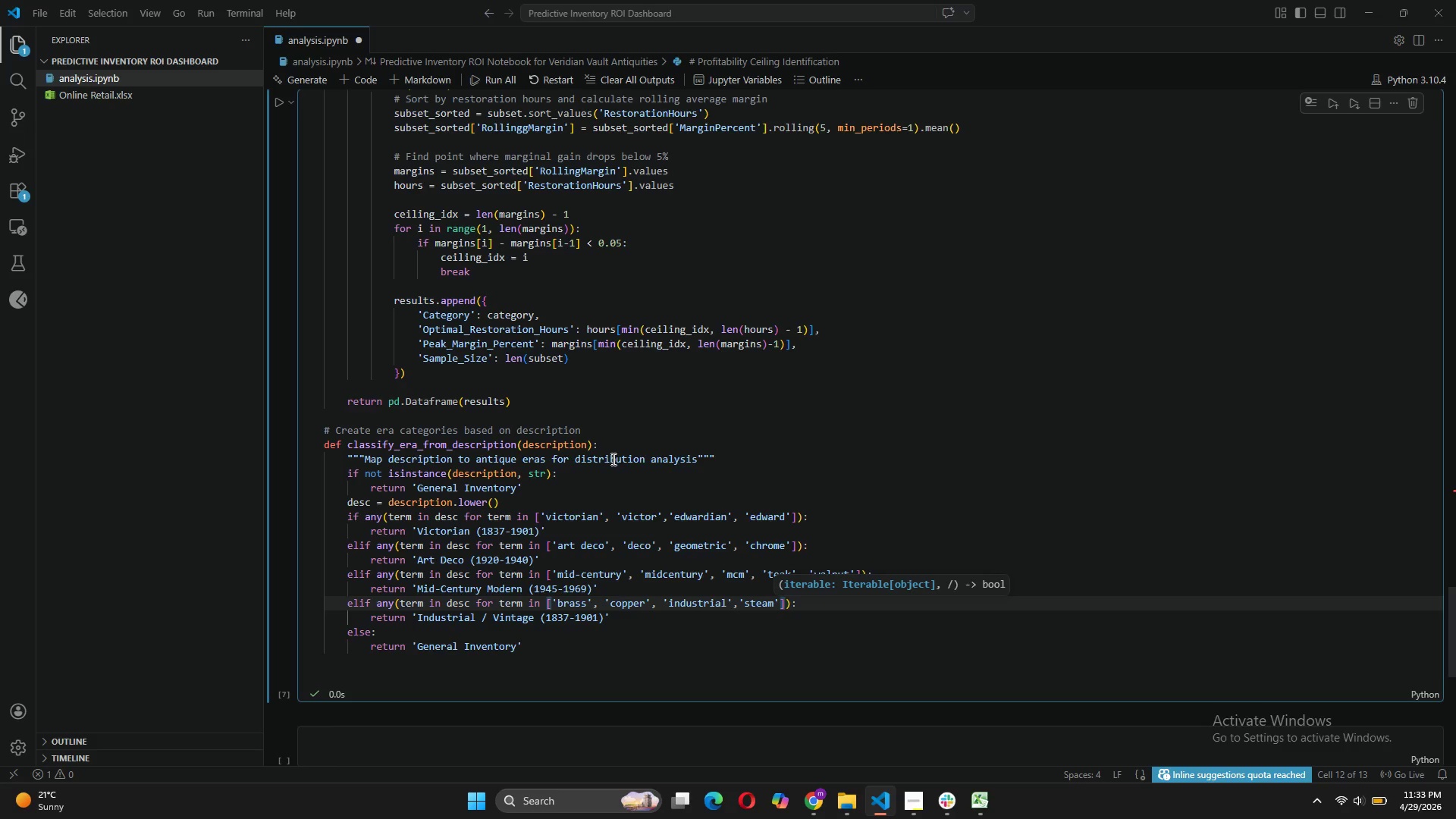 
wait(10.58)
 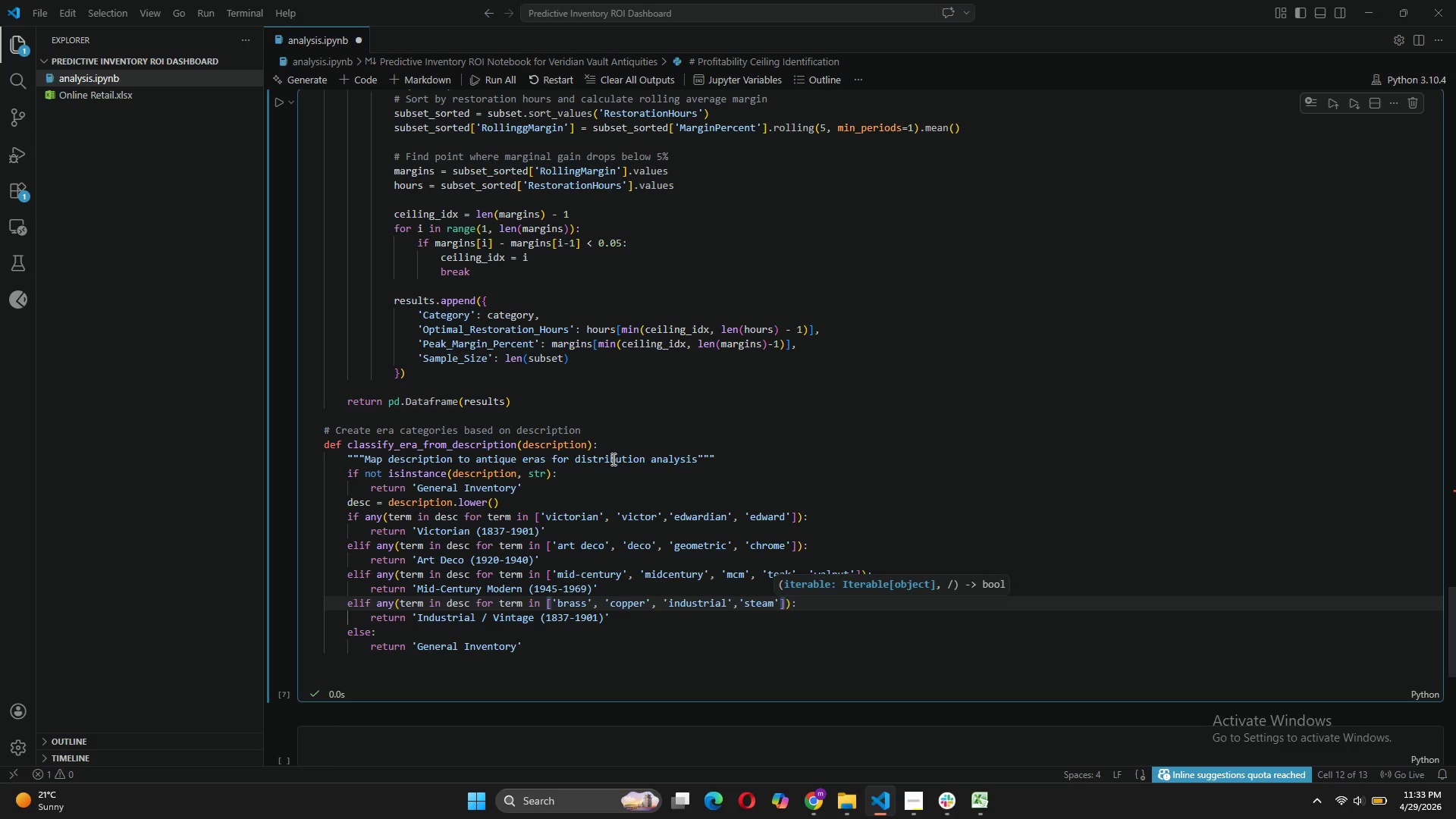 
scroll: coordinate [324, 341], scroll_direction: up, amount: 84.0
 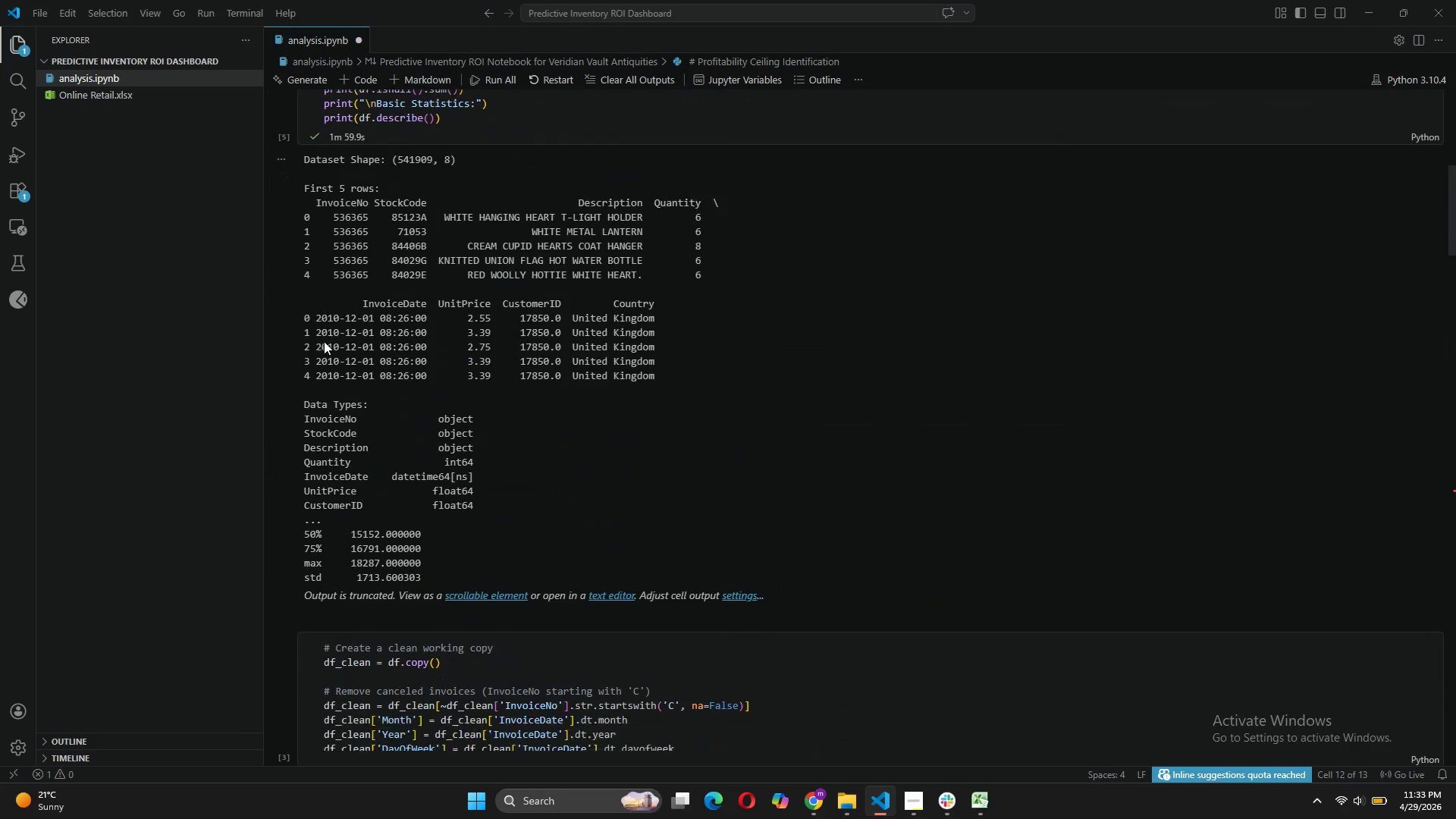 
scroll: coordinate [324, 341], scroll_direction: down, amount: 5.0
 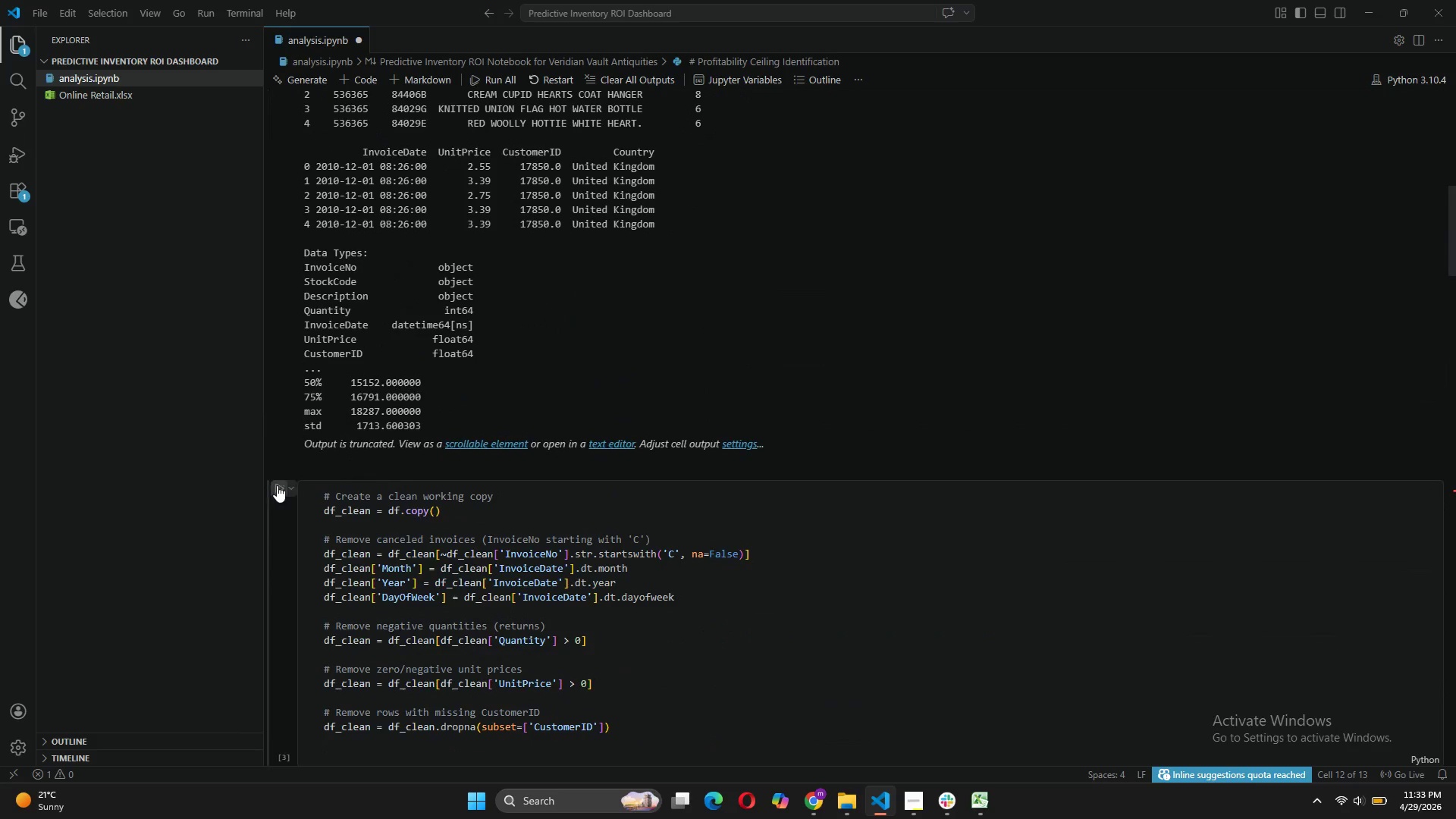 
left_click([281, 481])
 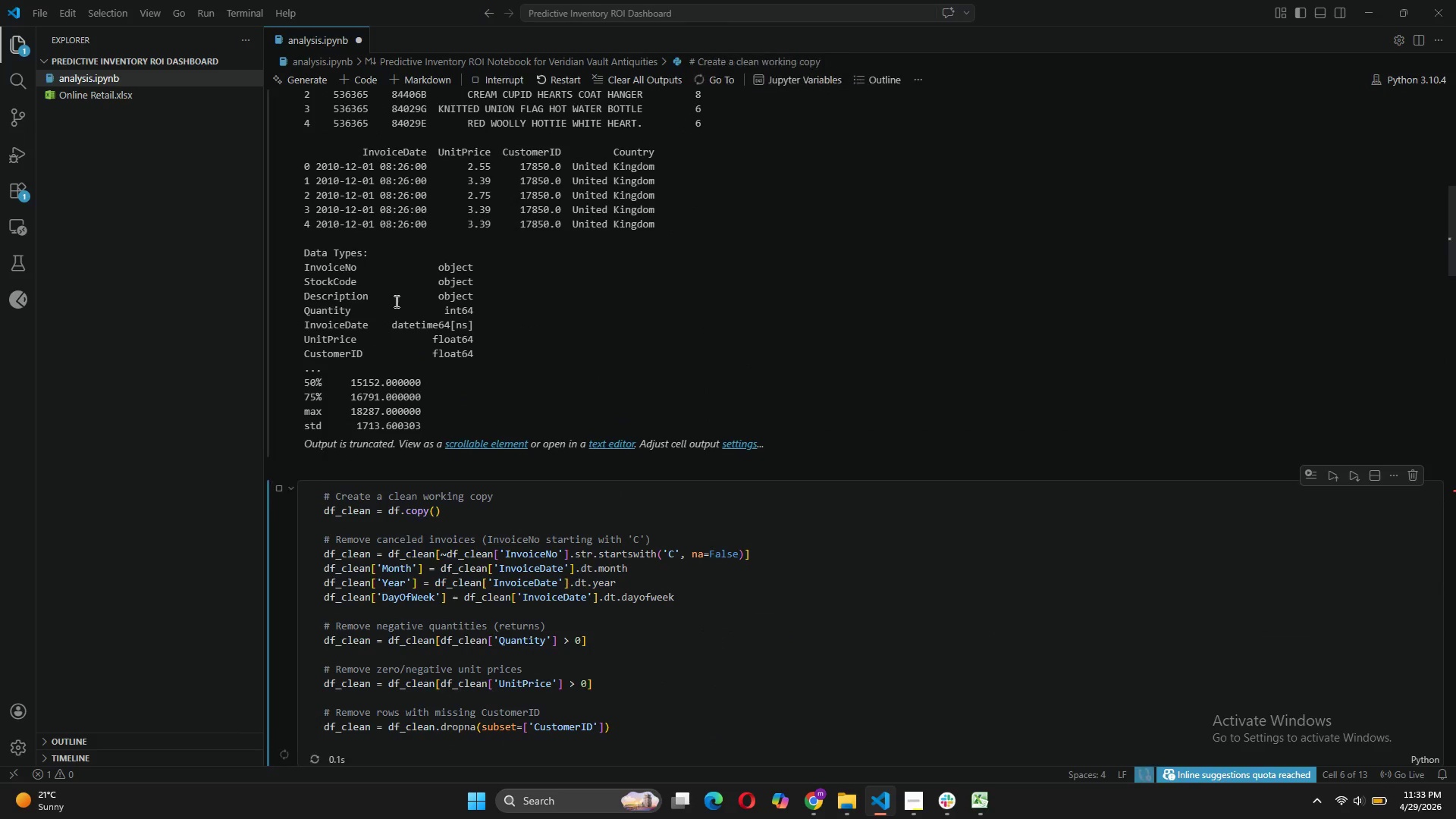 
scroll: coordinate [407, 540], scroll_direction: down, amount: 14.0
 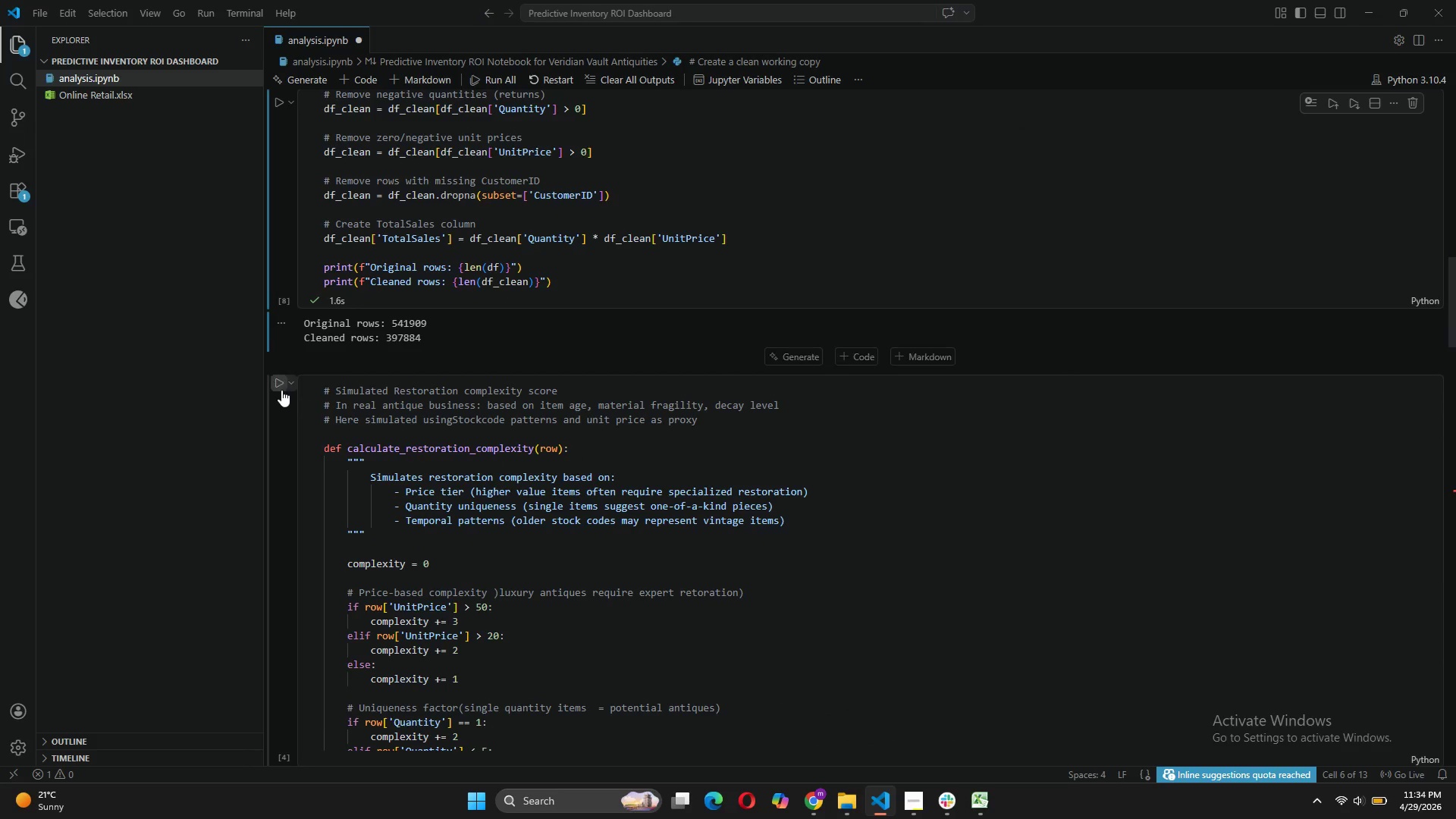 
left_click([281, 389])
 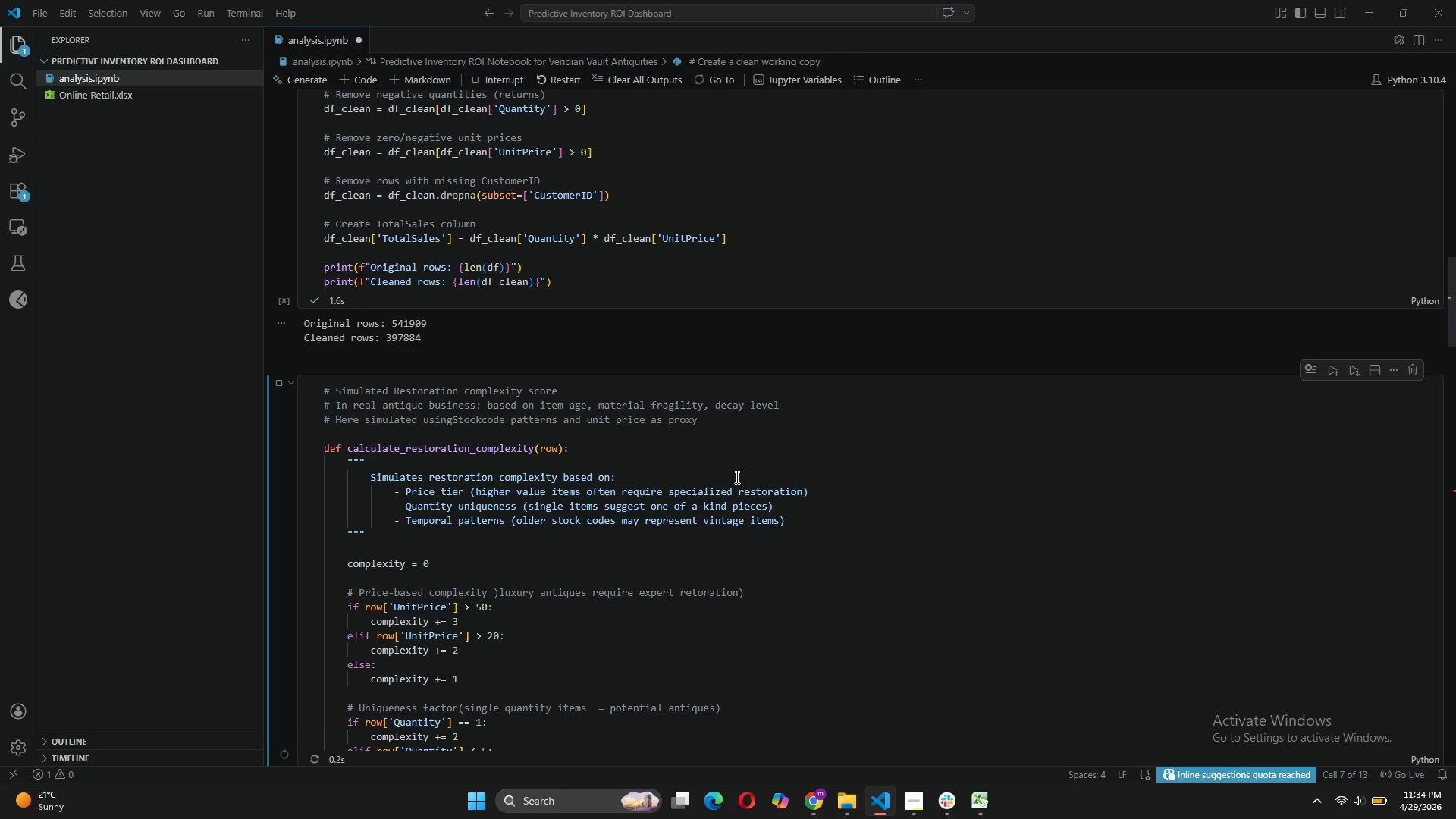 
scroll: coordinate [736, 477], scroll_direction: down, amount: 6.0
 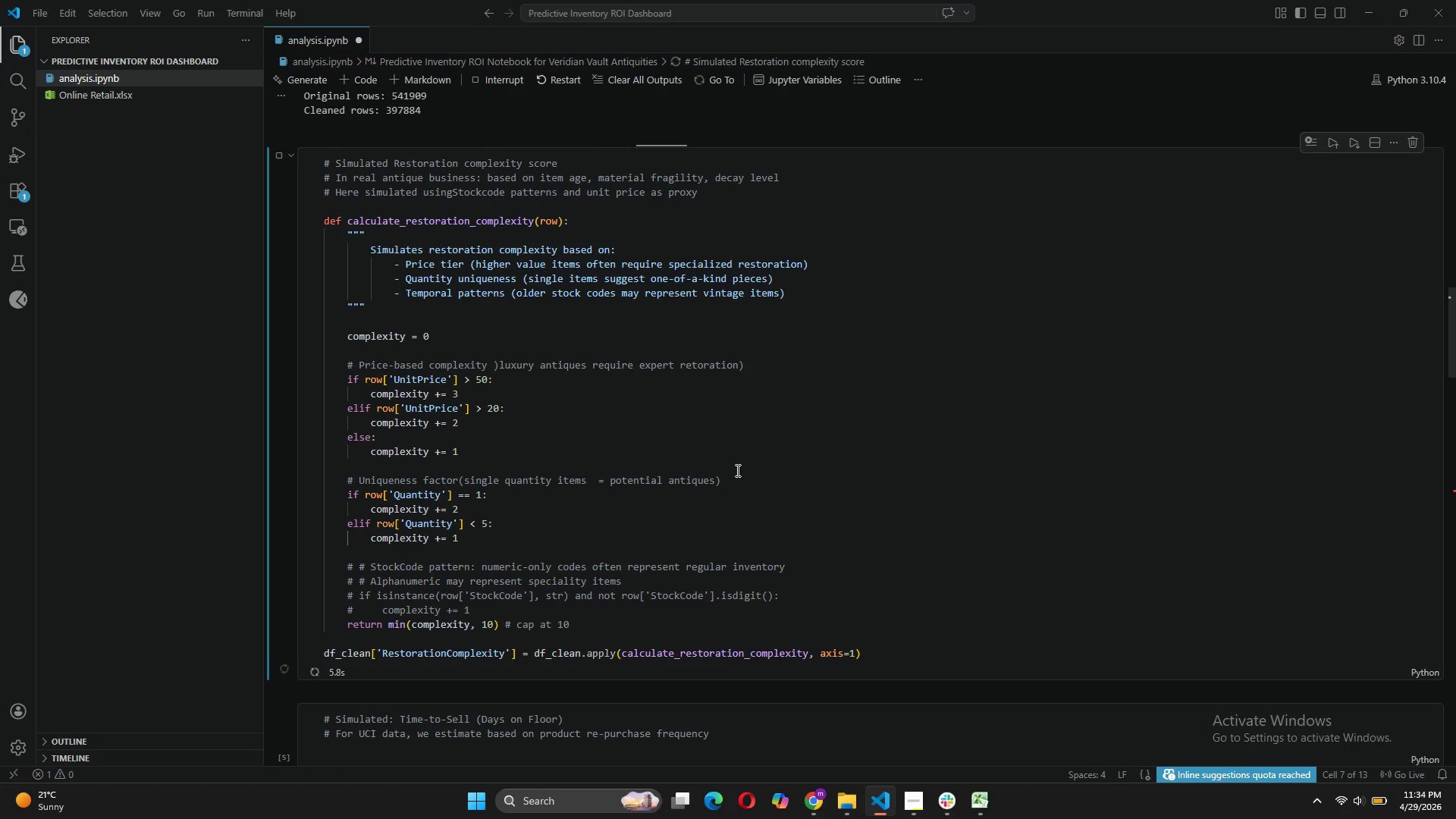 
wait(9.92)
 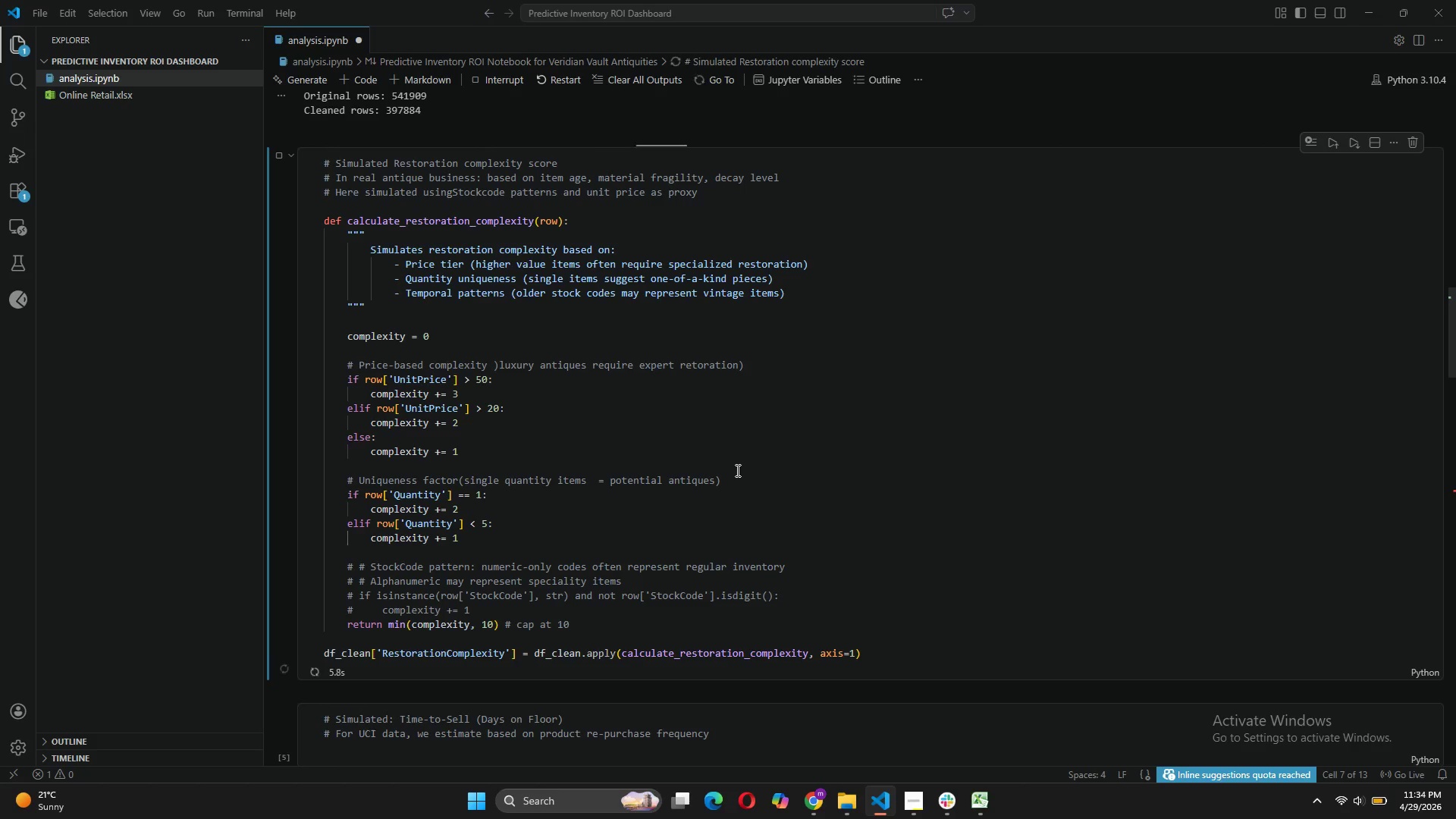 
left_click_drag(start_coordinate=[392, 292], to_coordinate=[793, 299])
 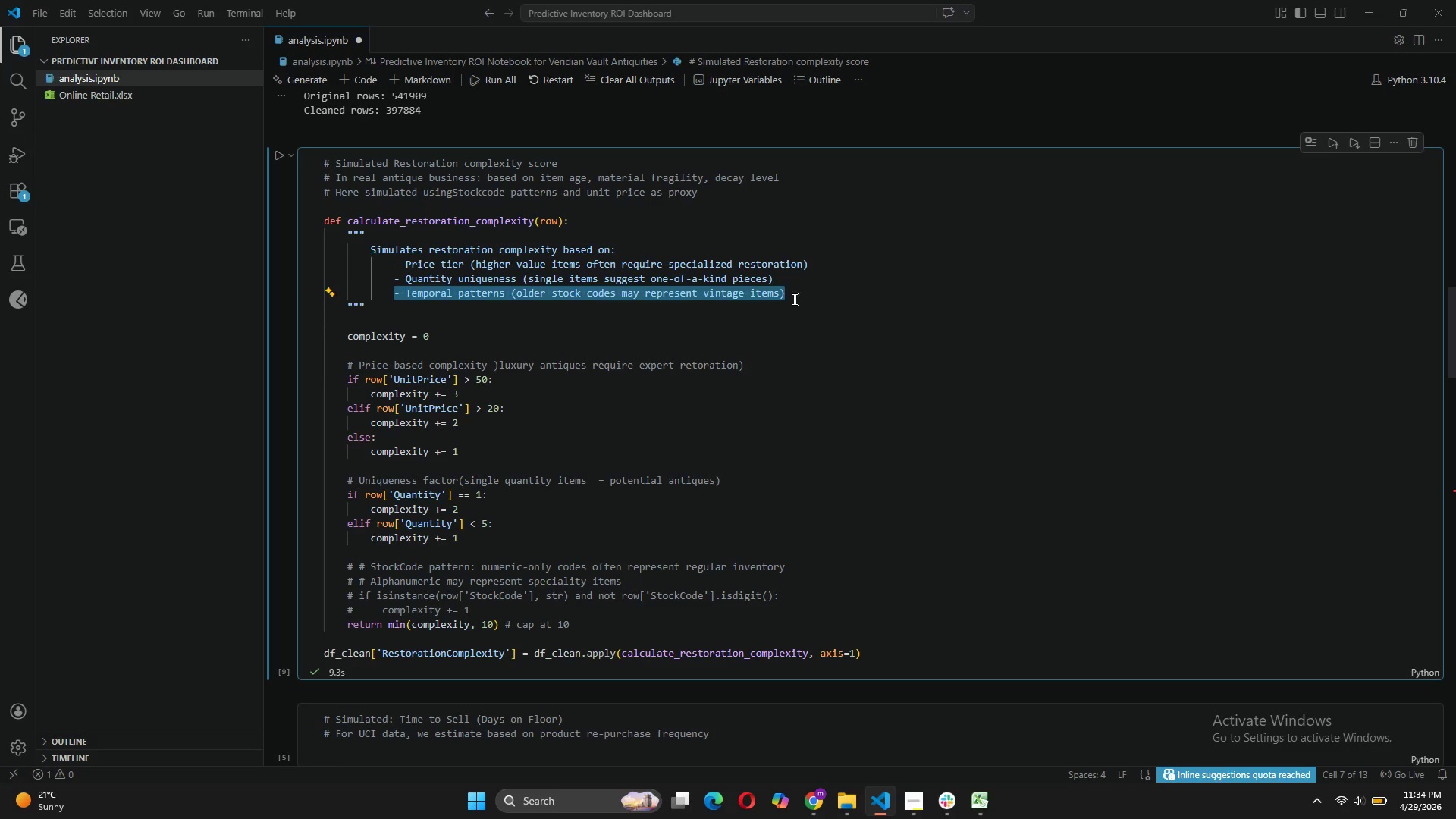 
key(Backspace)
 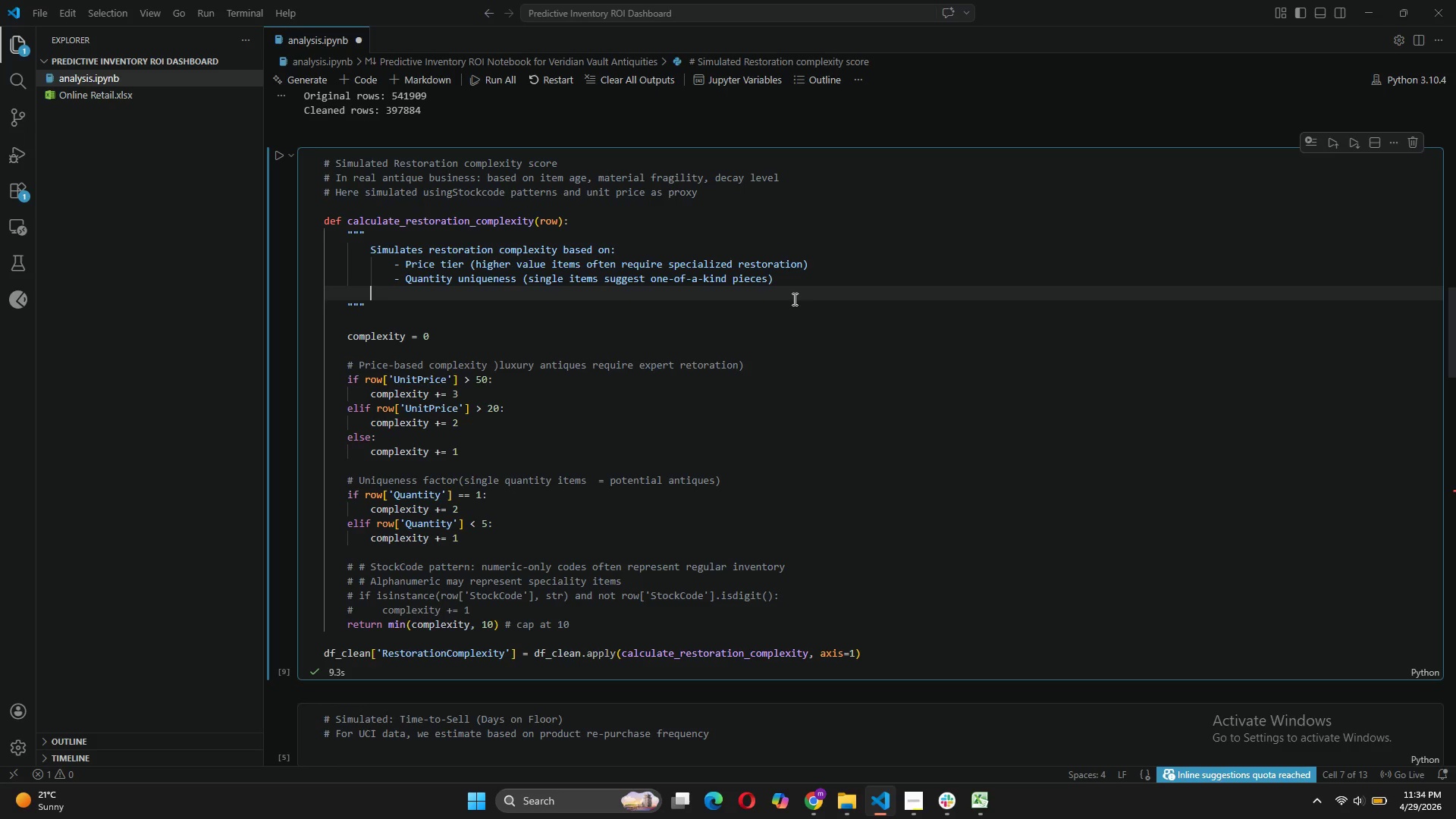 
key(Backspace)
 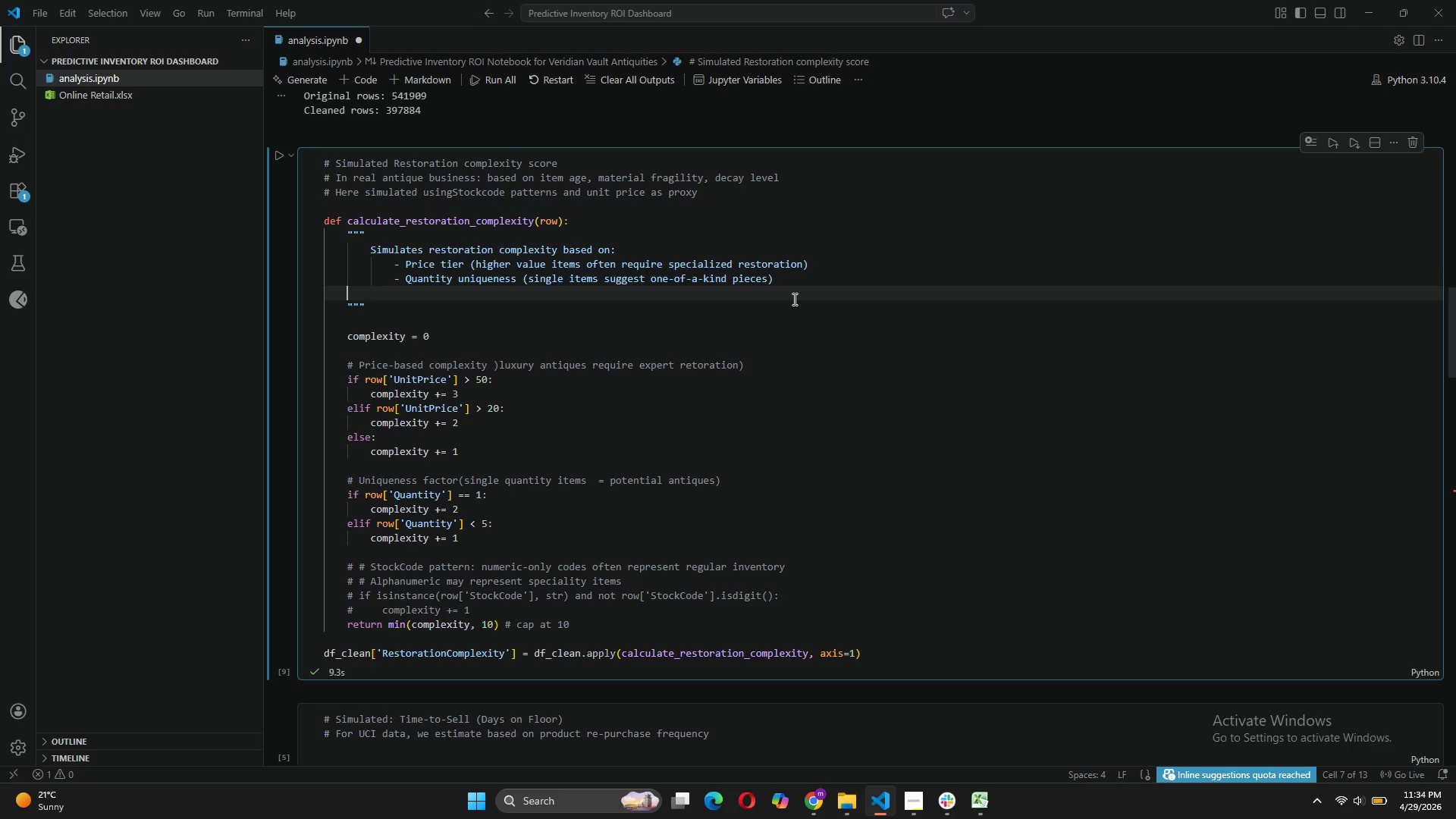 
key(Backspace)
 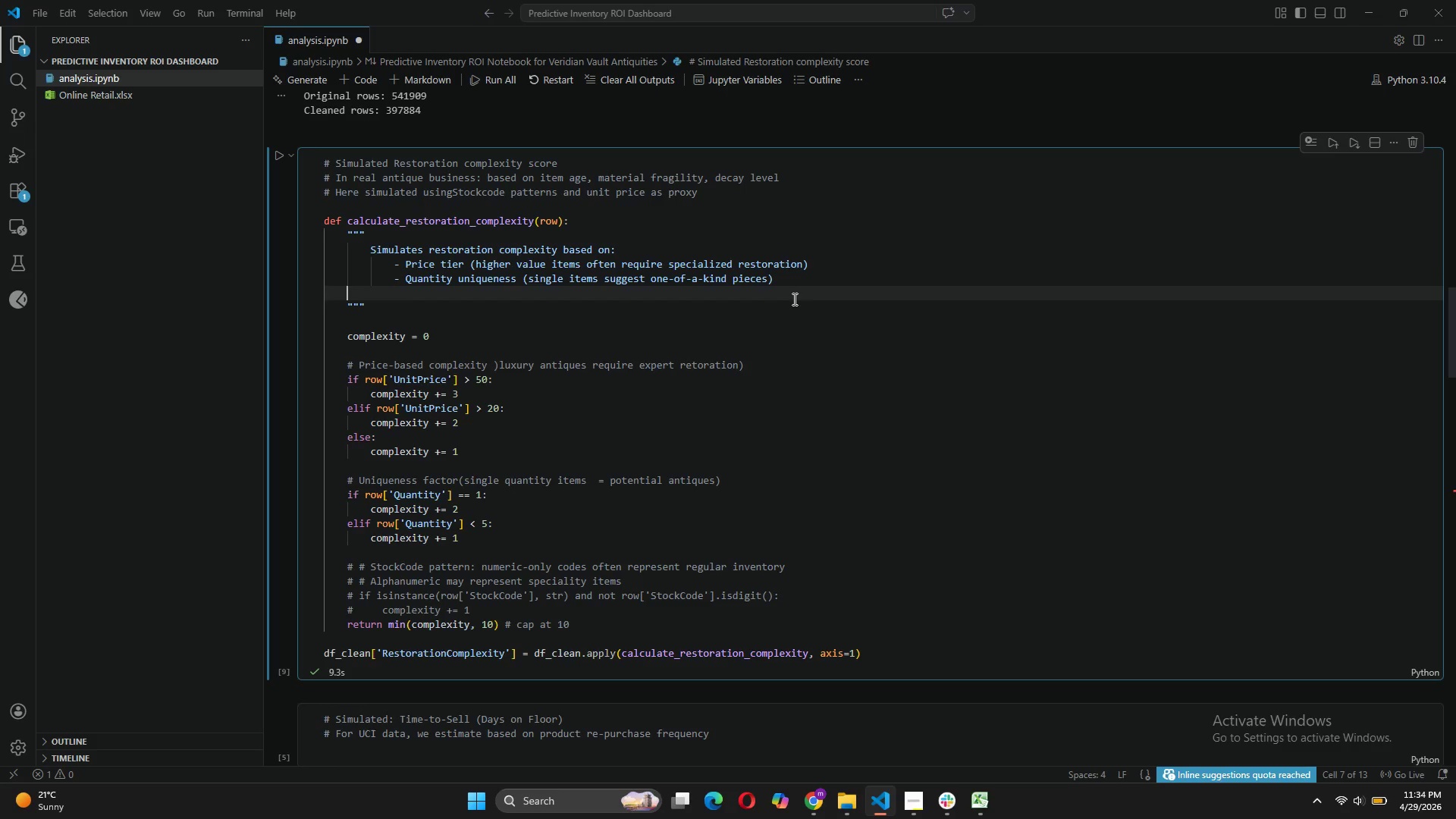 
key(Backspace)
 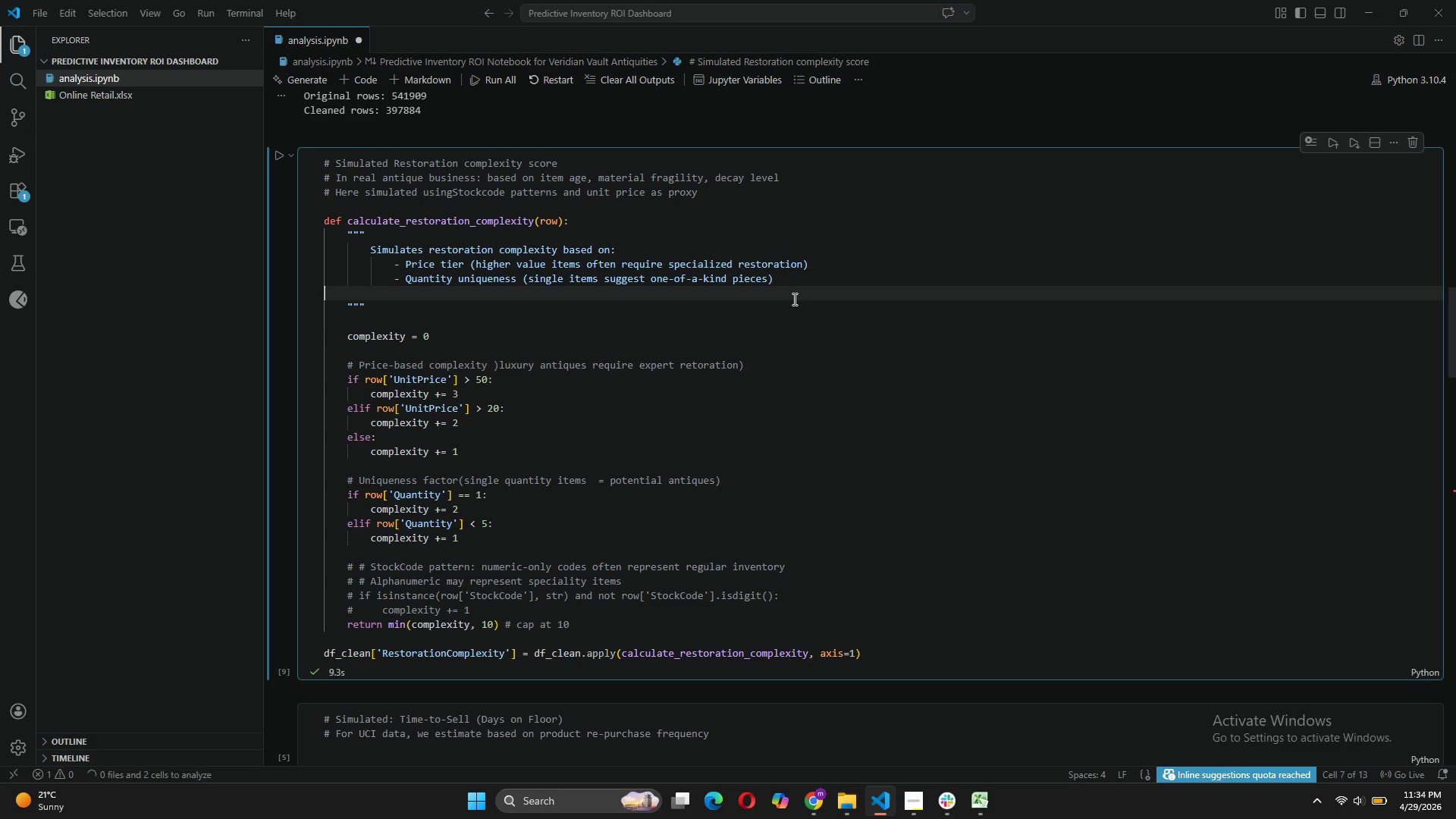 
key(Backspace)
 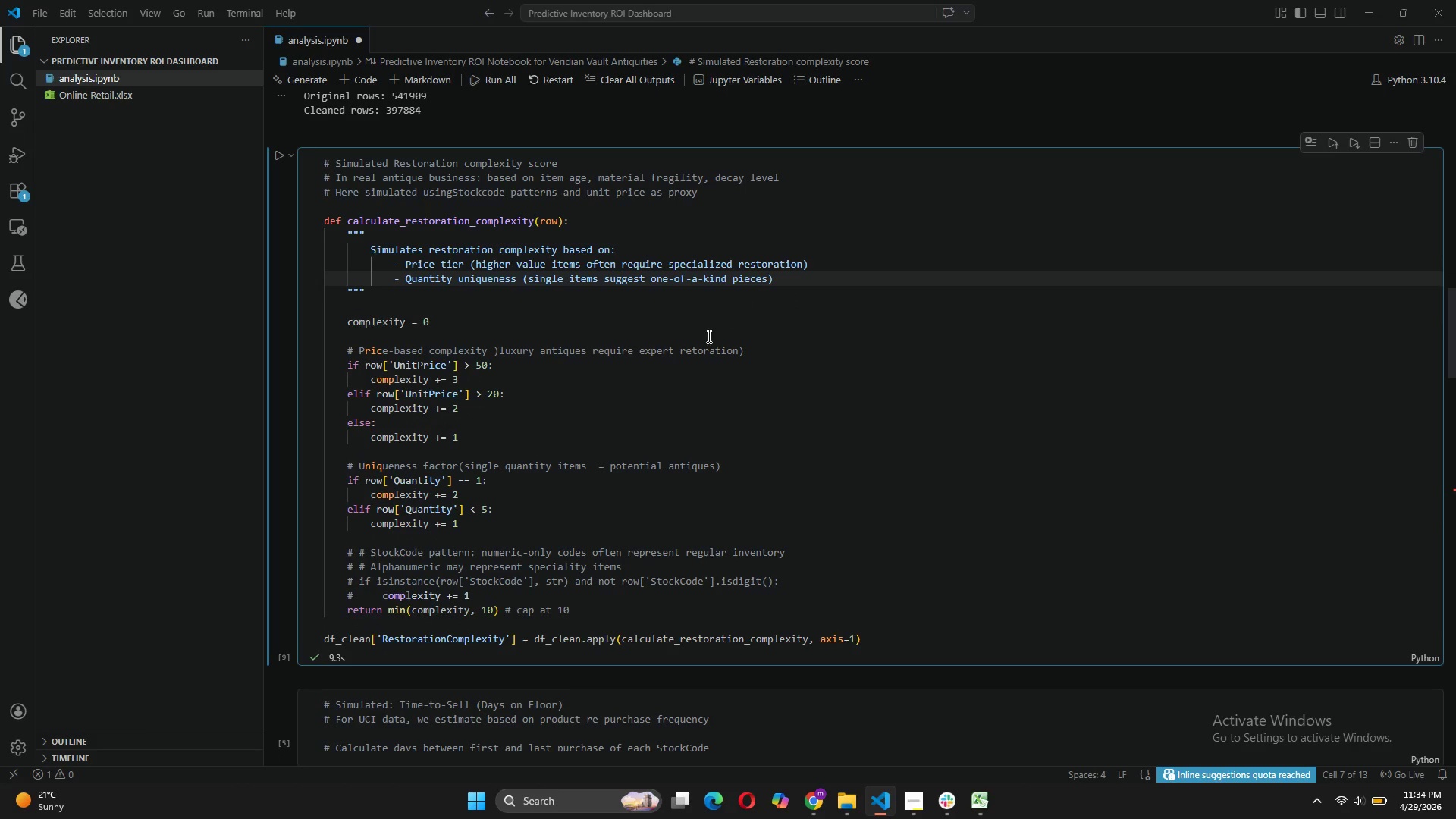 
scroll: coordinate [684, 334], scroll_direction: down, amount: 10.0
 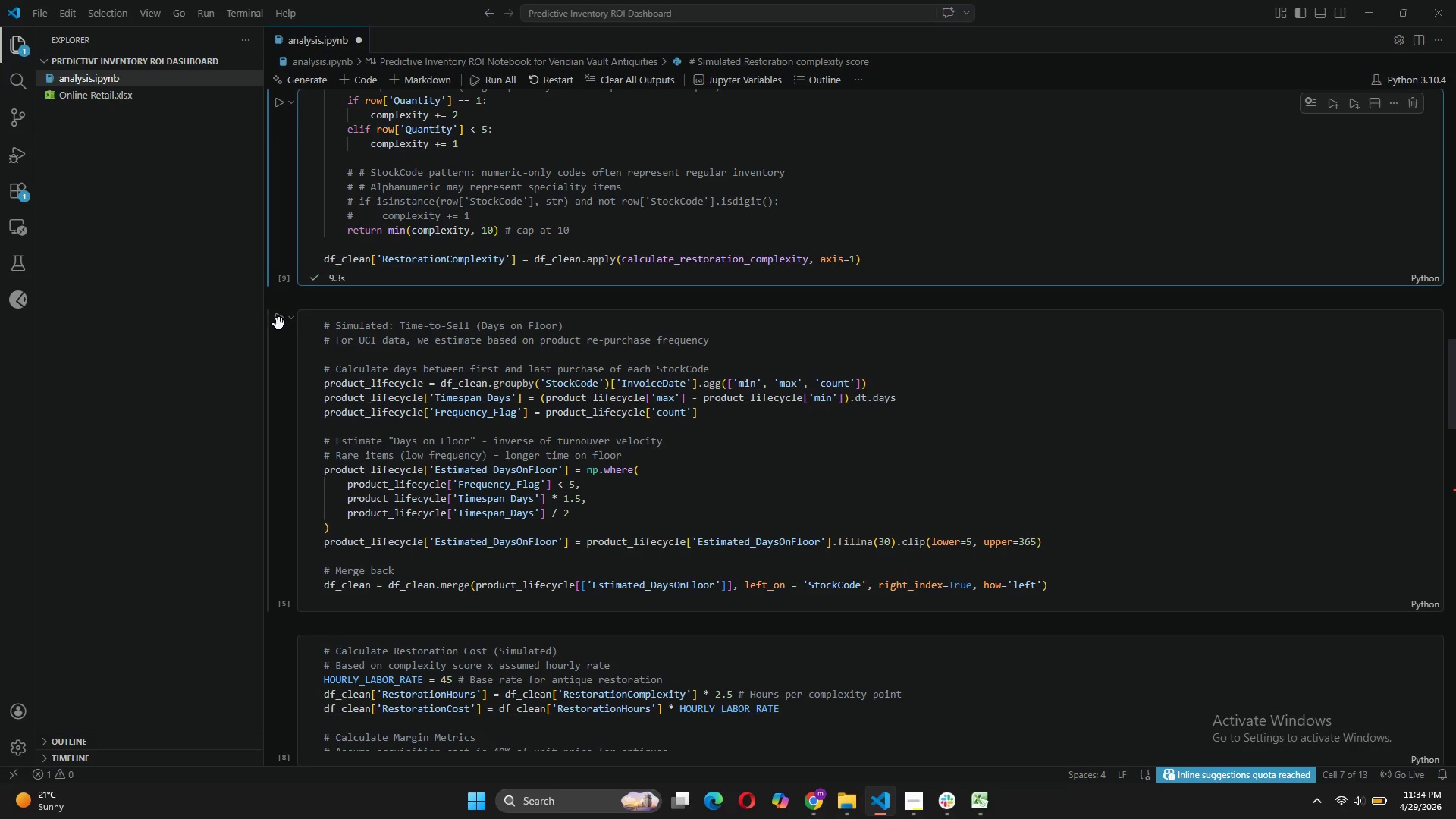 
left_click([278, 322])
 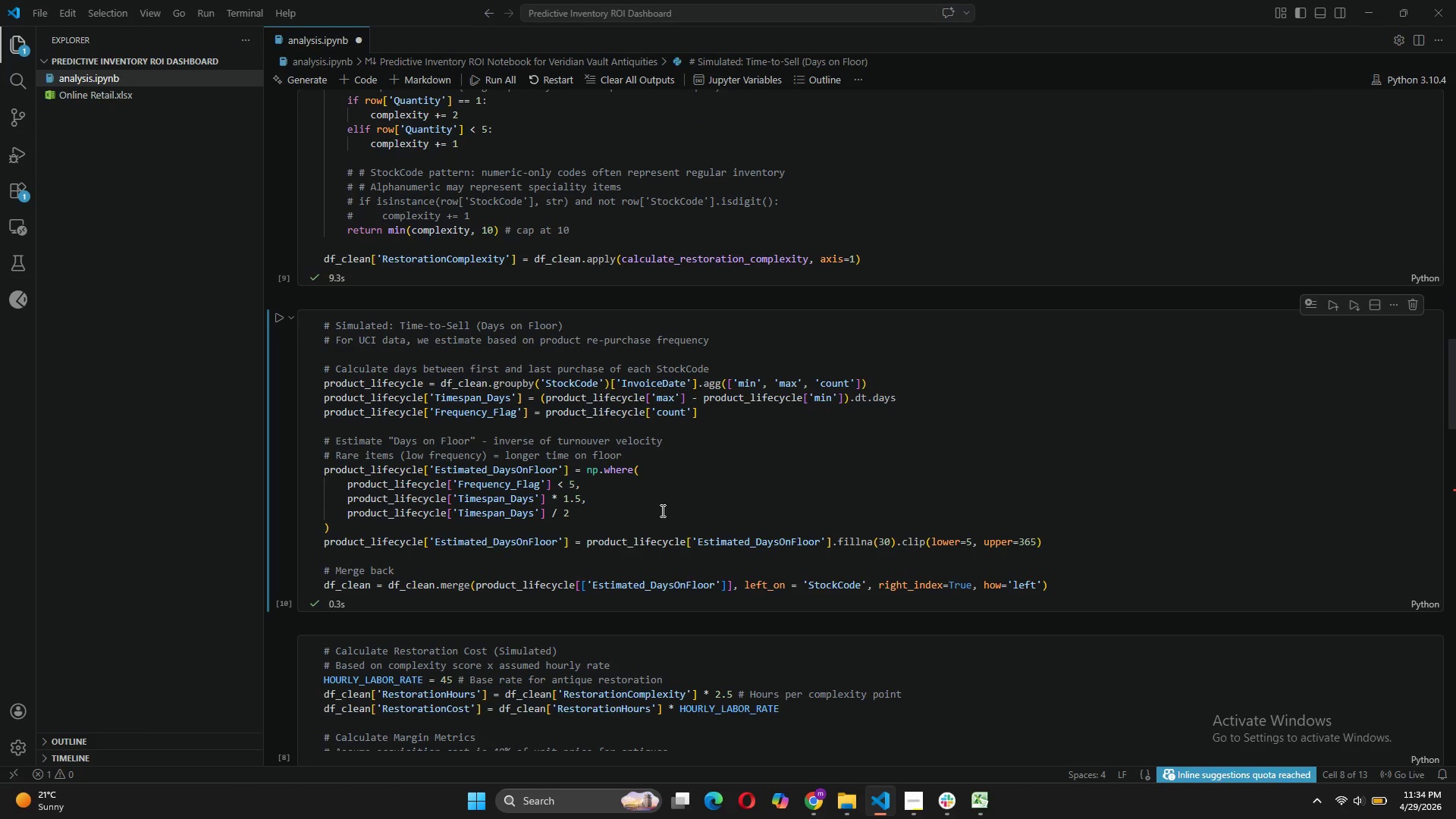 
scroll: coordinate [661, 510], scroll_direction: down, amount: 7.0
 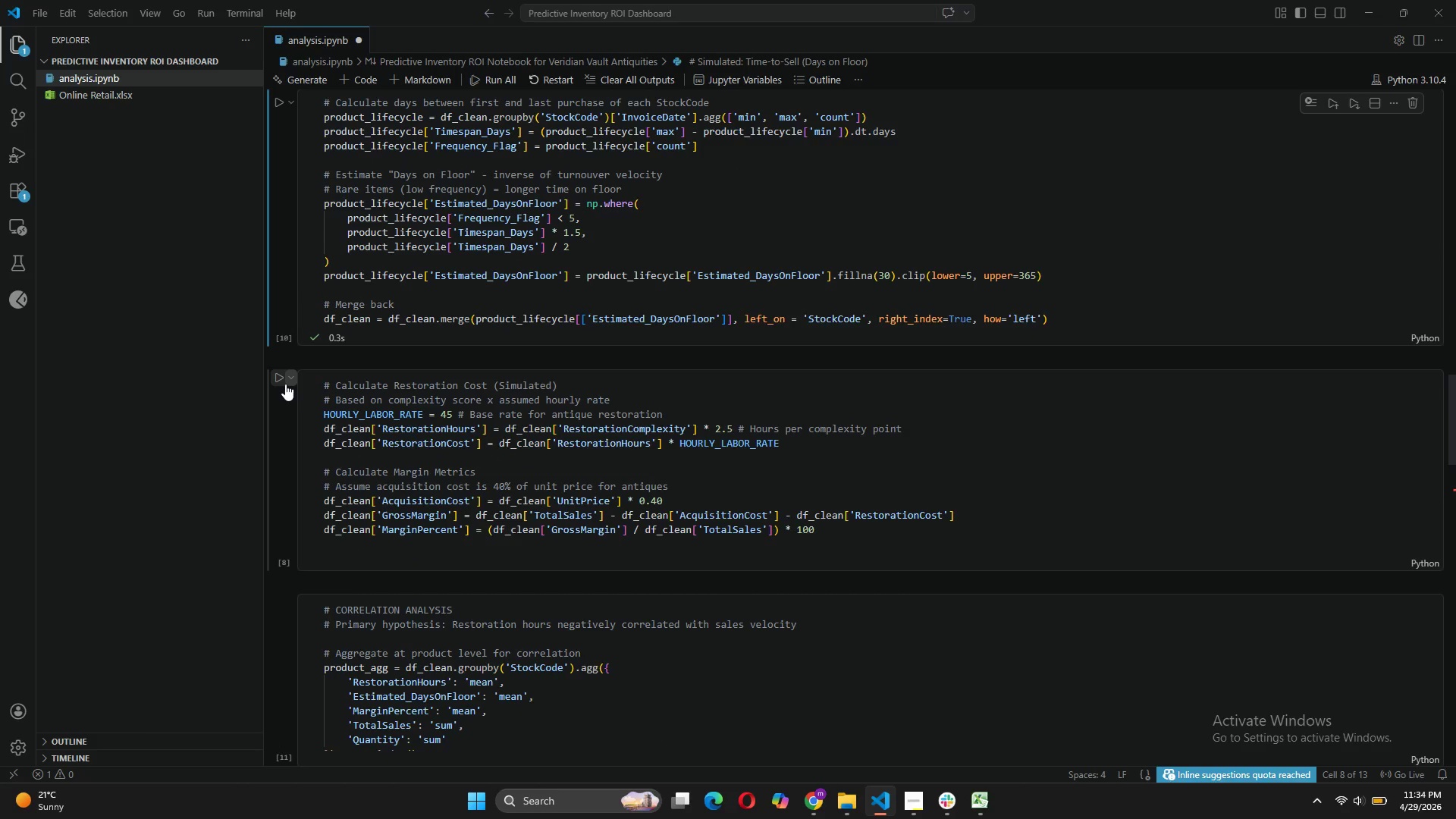 
left_click([271, 381])
 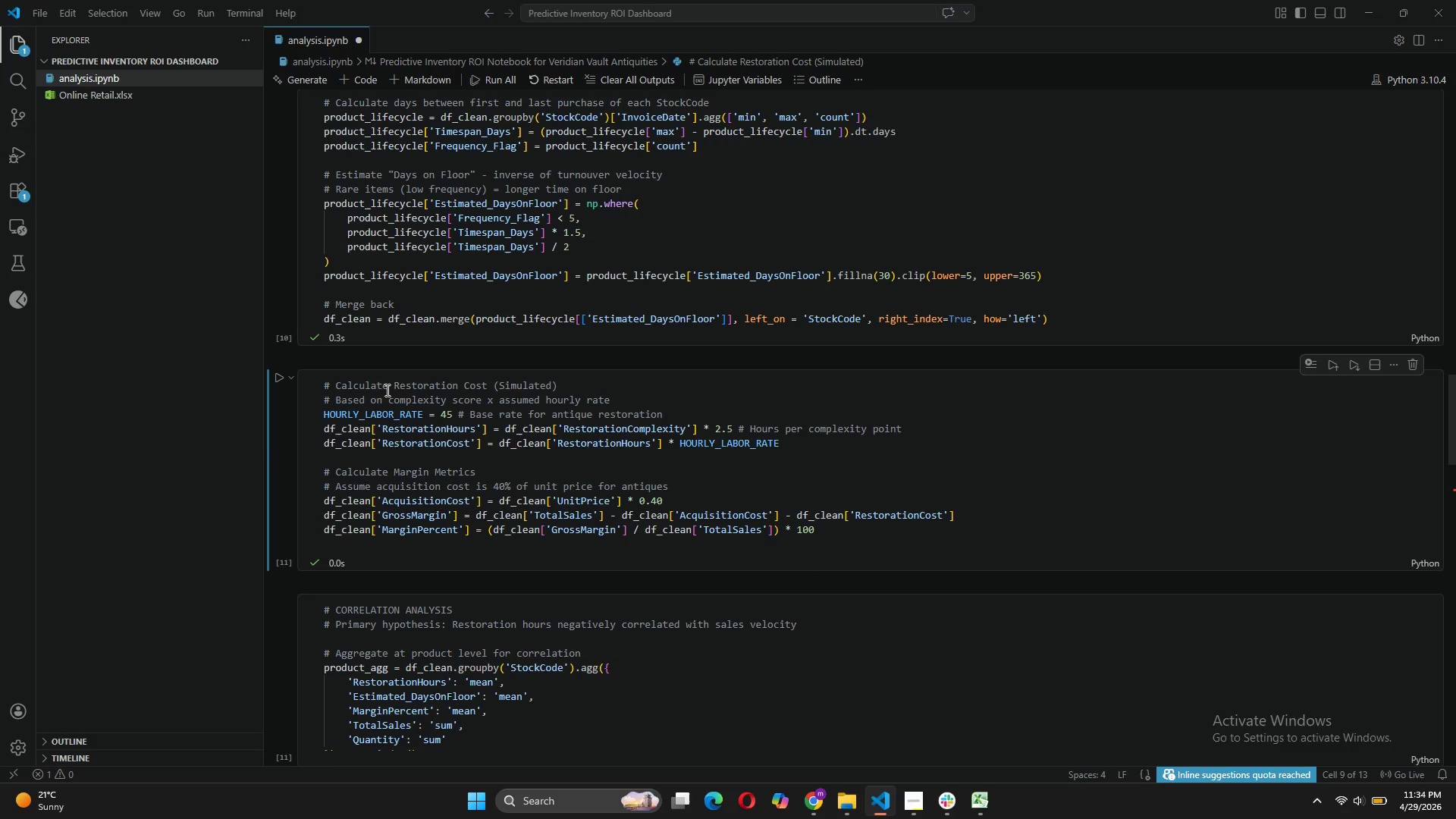 
scroll: coordinate [558, 450], scroll_direction: down, amount: 6.0
 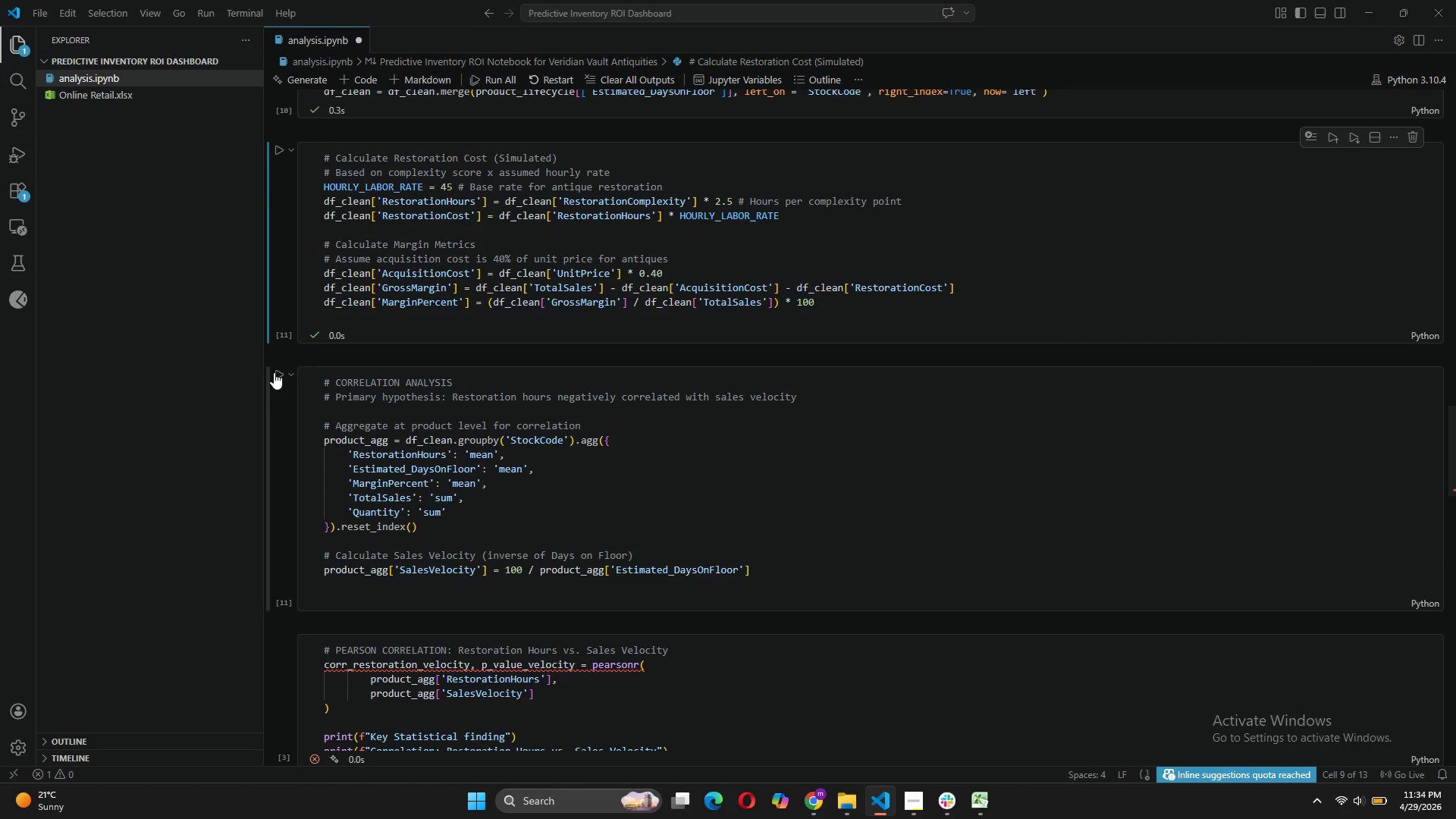 
left_click([274, 372])
 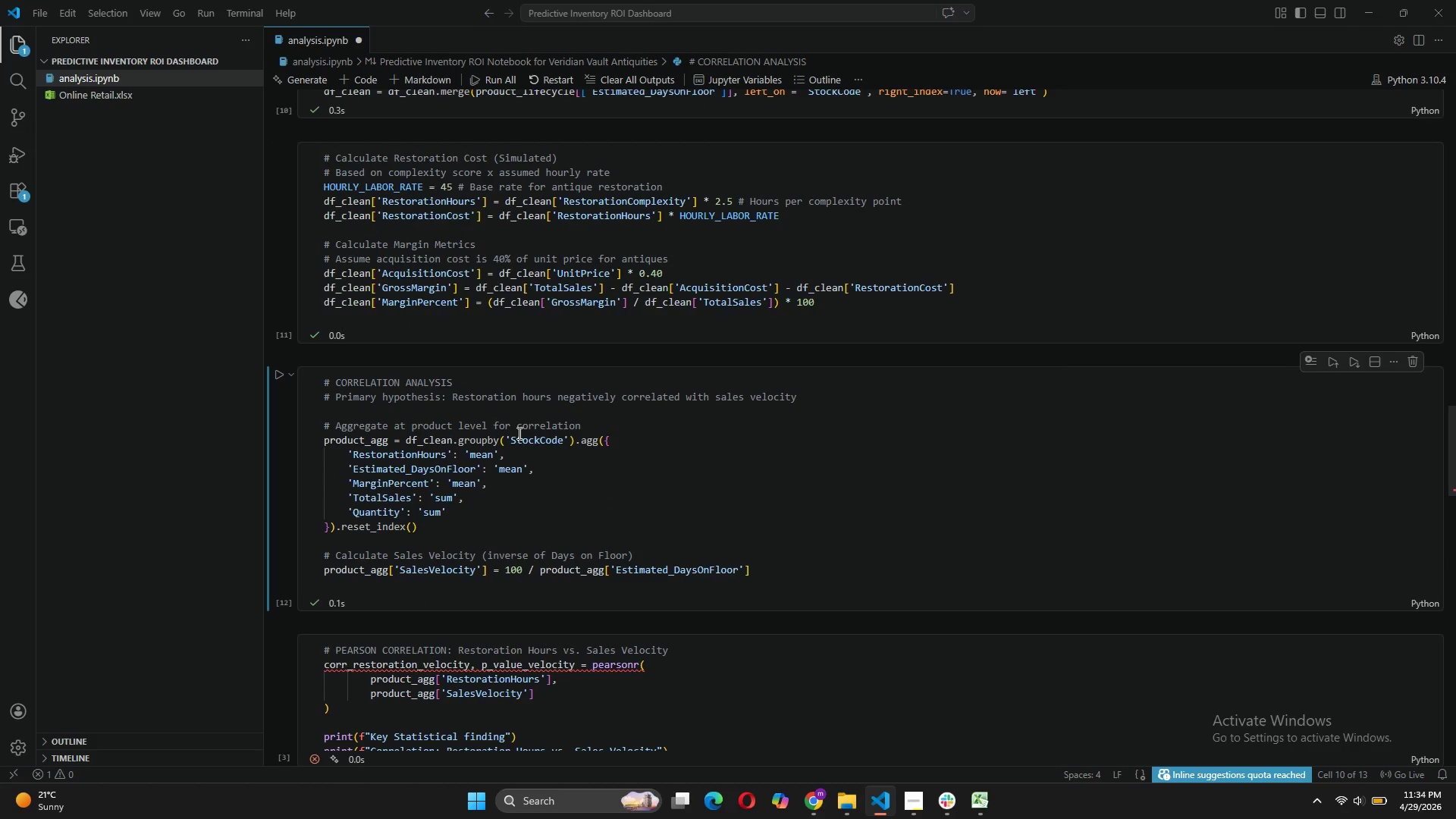 
scroll: coordinate [500, 535], scroll_direction: down, amount: 7.0
 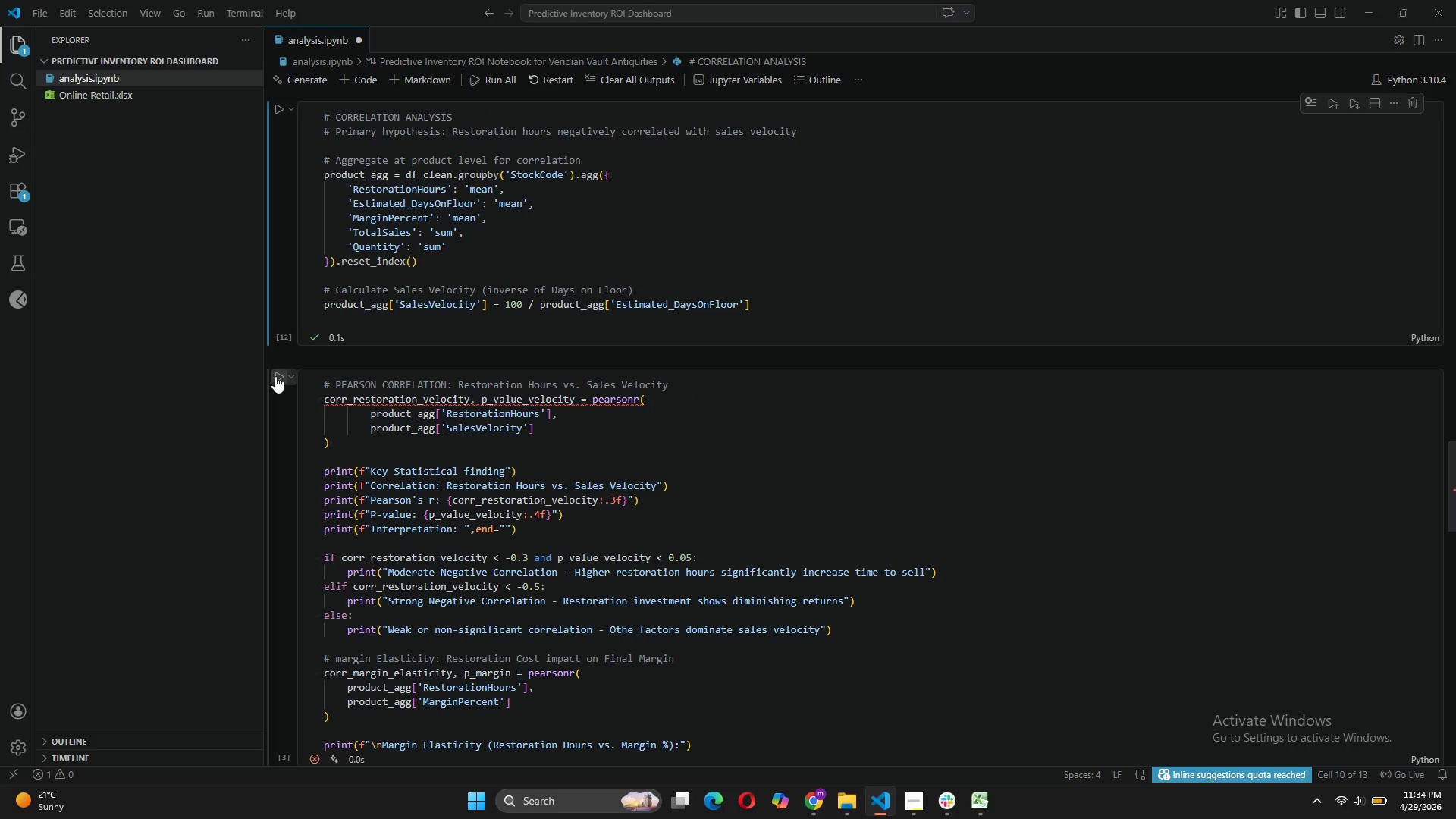 
left_click([275, 376])
 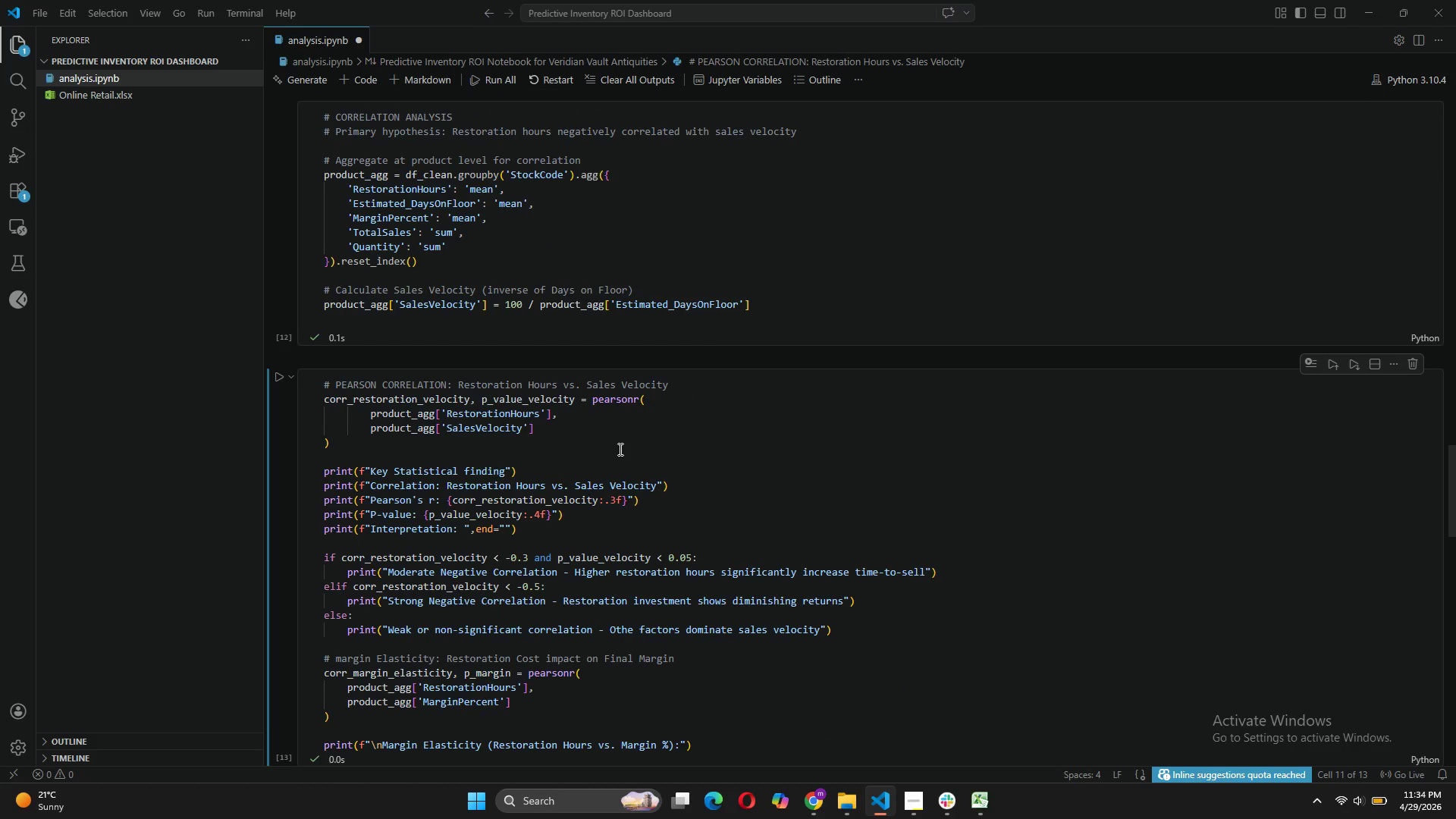 
scroll: coordinate [628, 448], scroll_direction: down, amount: 11.0
 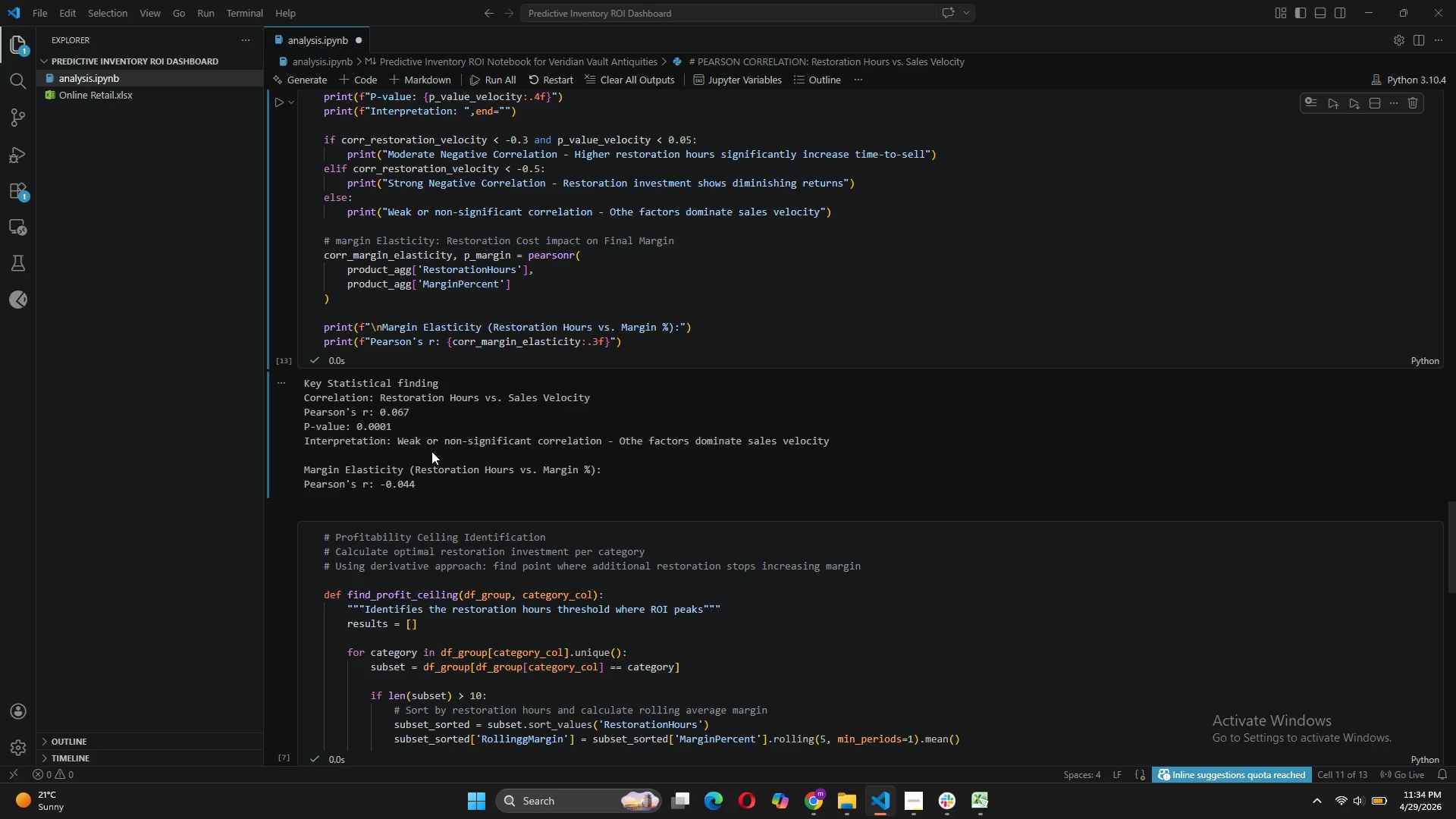 
wait(10.3)
 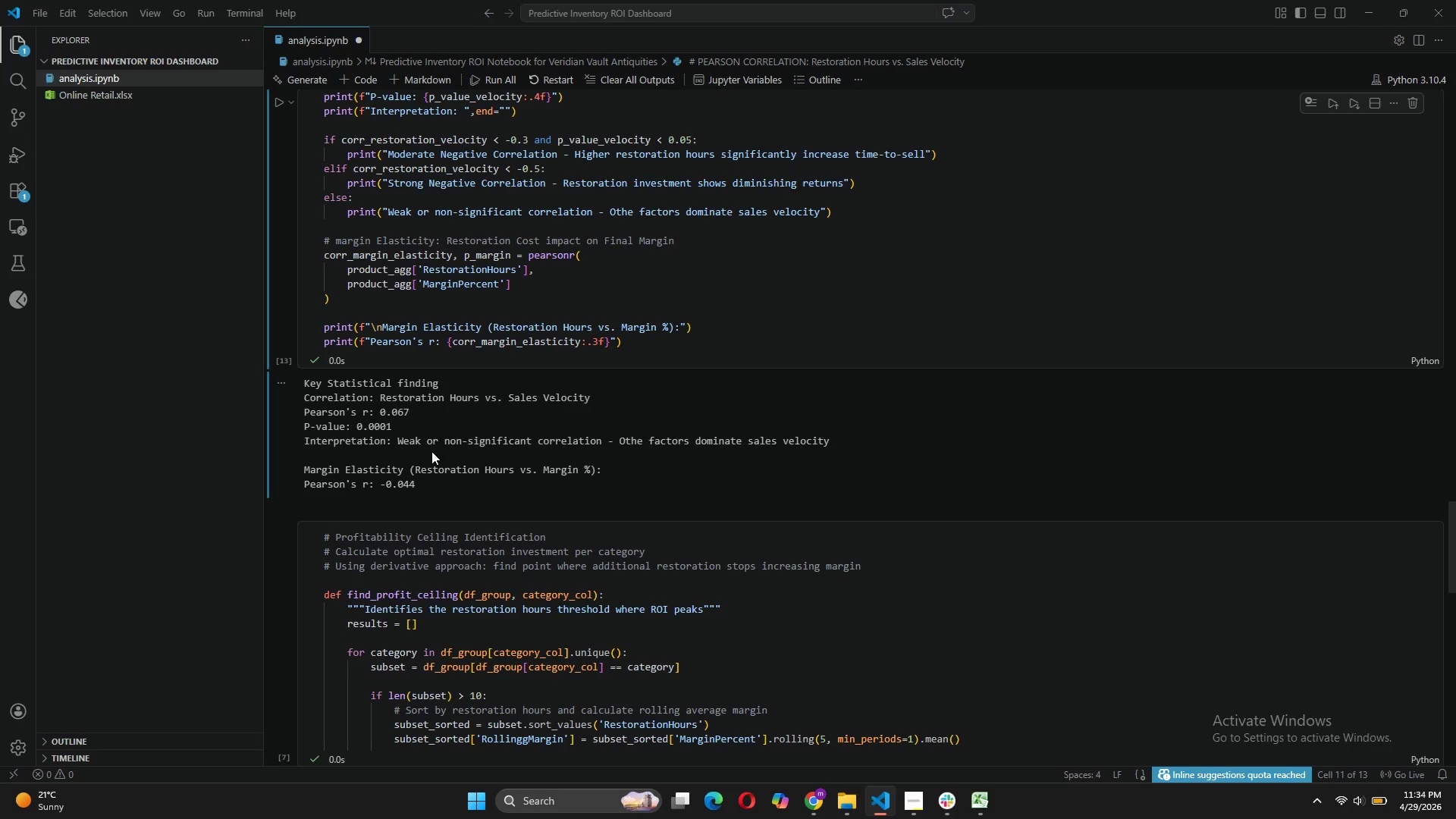 
scroll: coordinate [476, 242], scroll_direction: up, amount: 1.0
 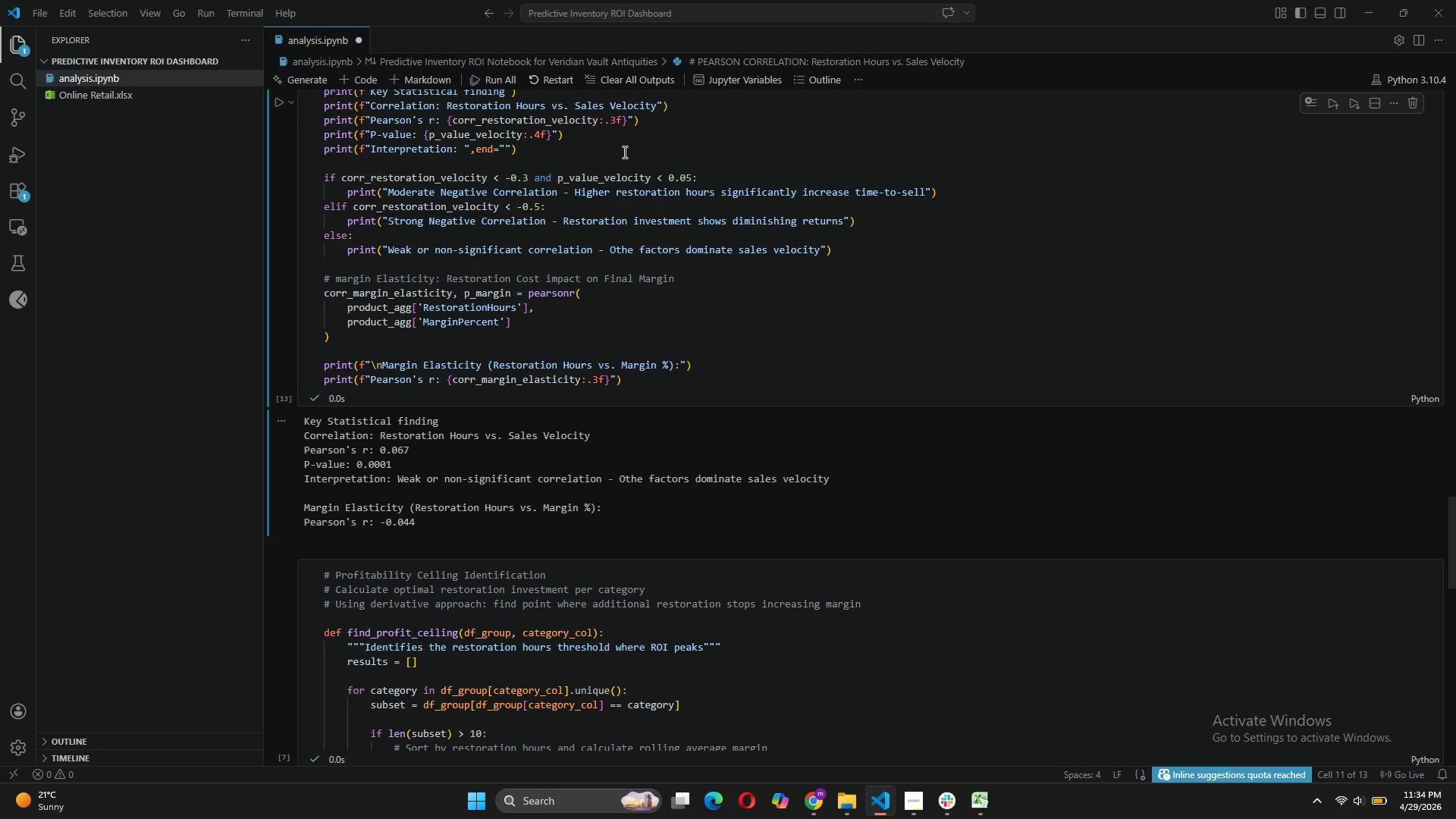 
wait(9.76)
 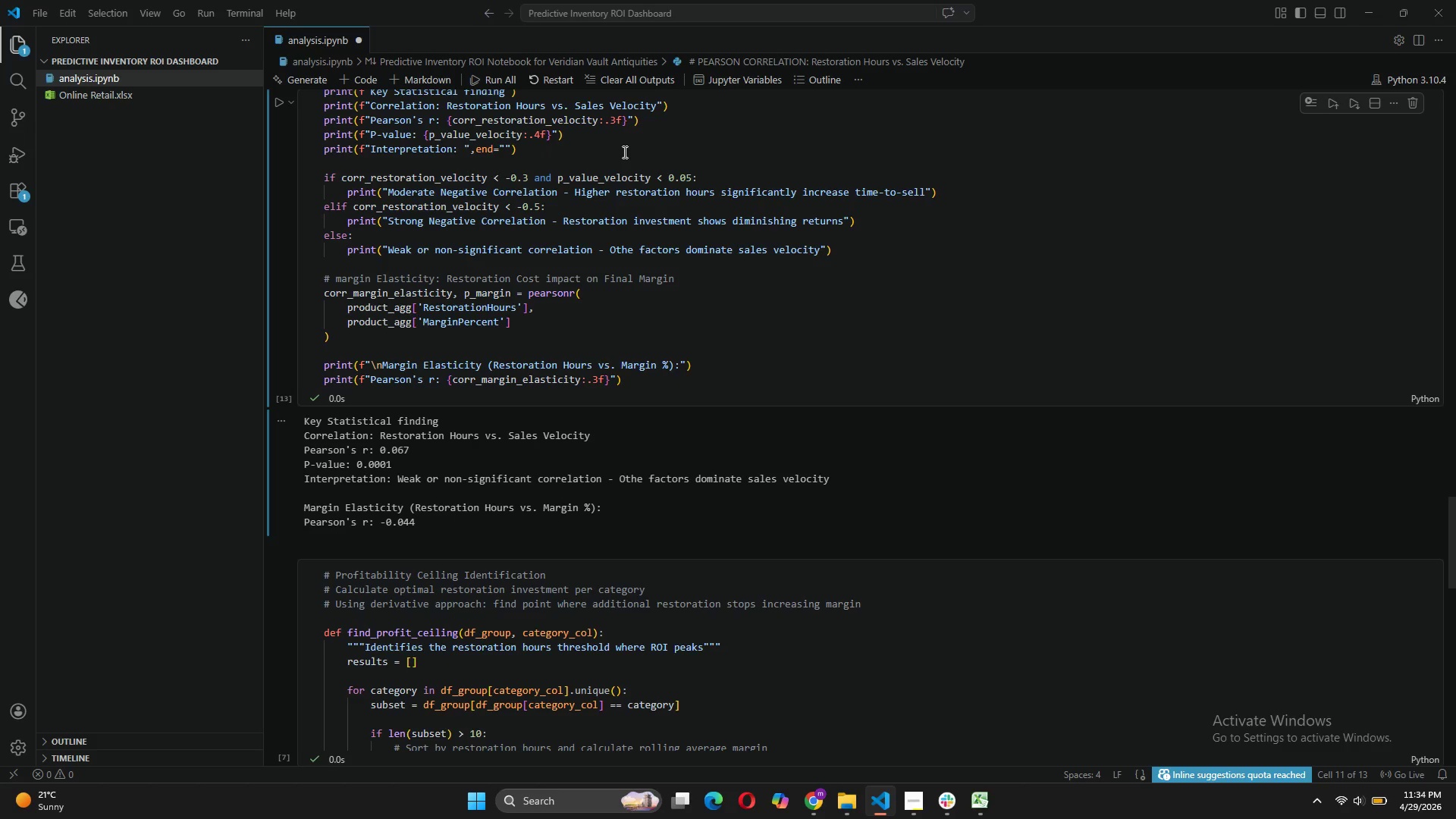 
scroll: coordinate [554, 315], scroll_direction: up, amount: 2.0
 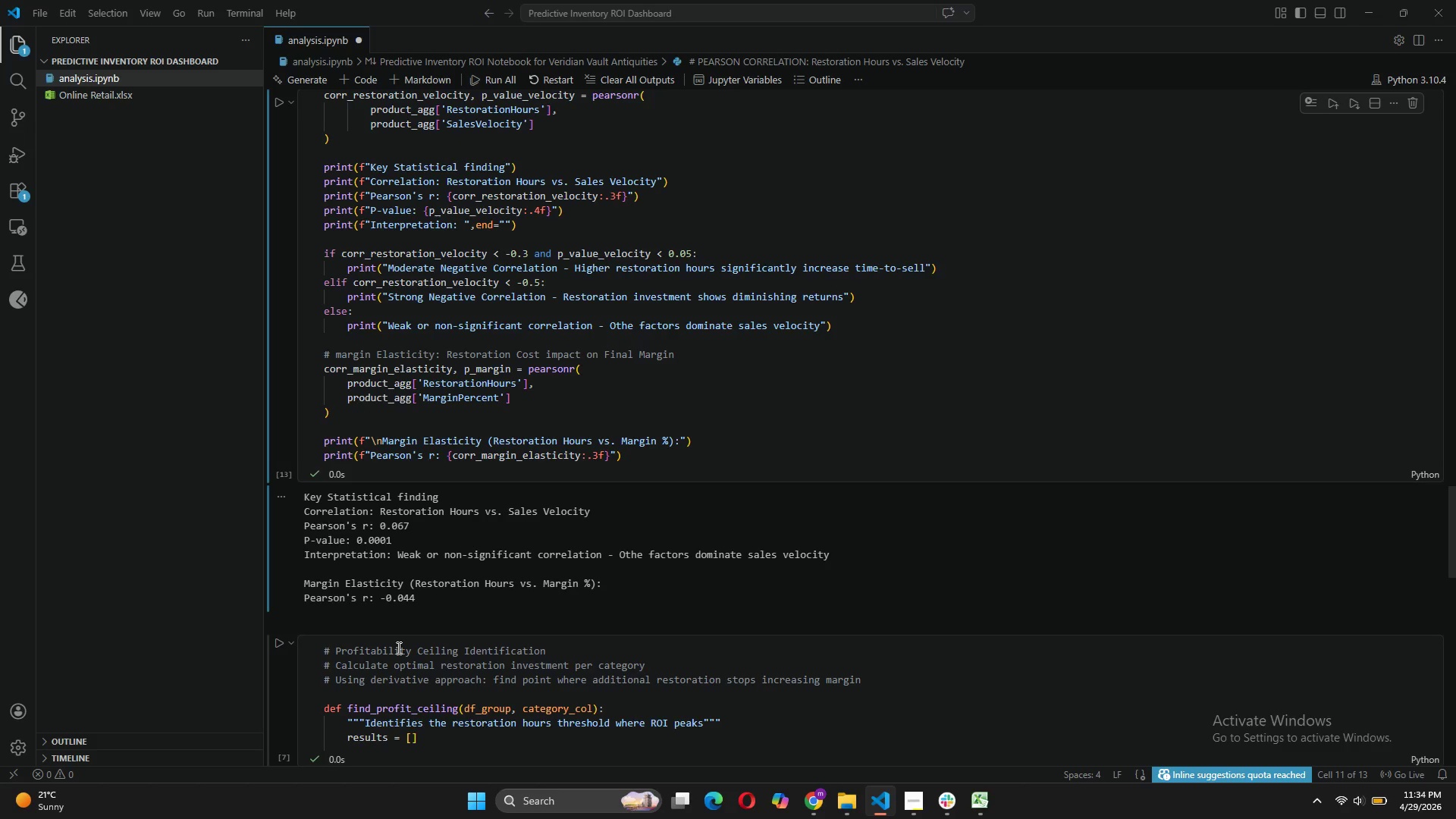 
wait(9.09)
 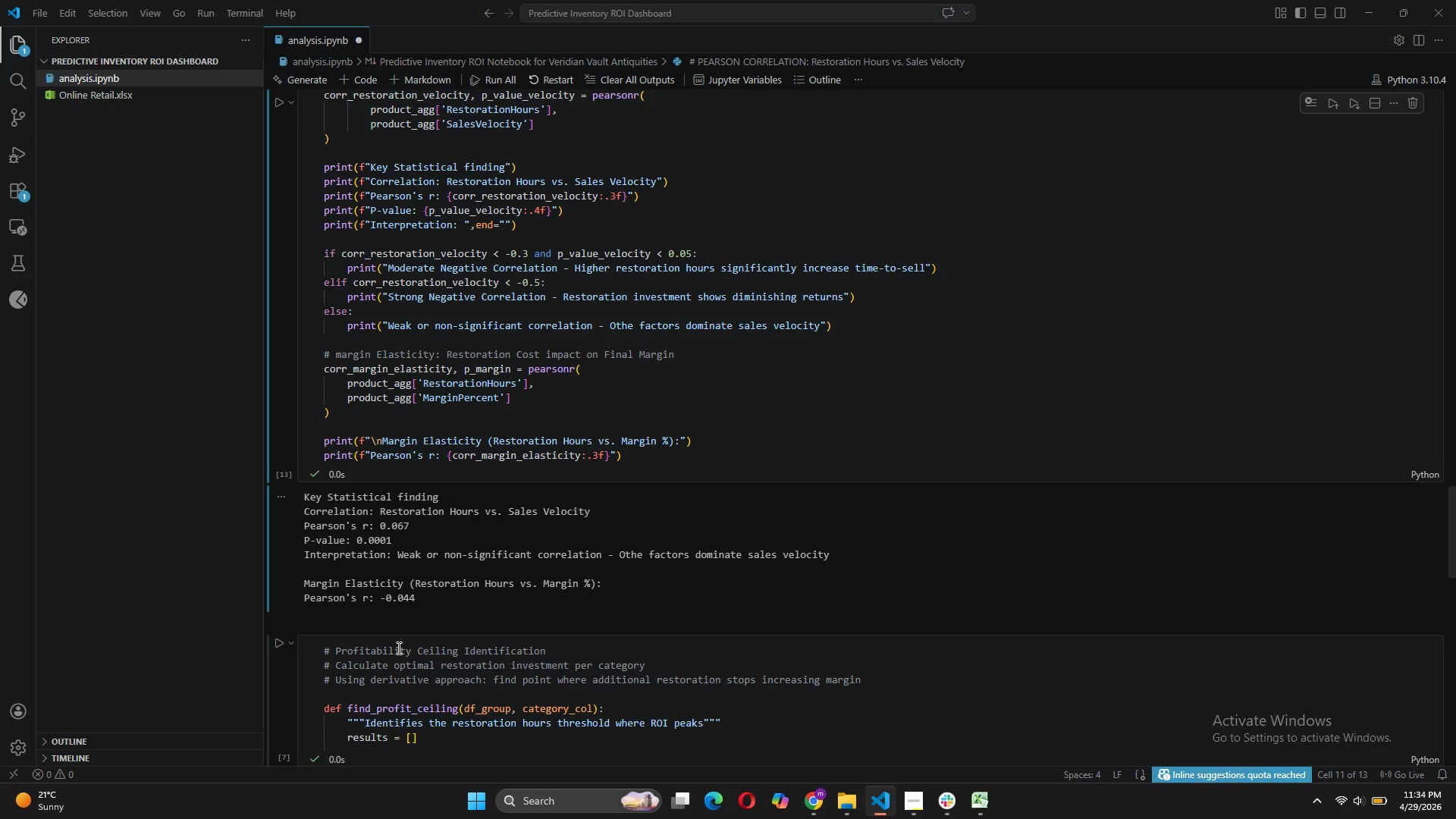 
scroll: coordinate [581, 335], scroll_direction: up, amount: 3.0
 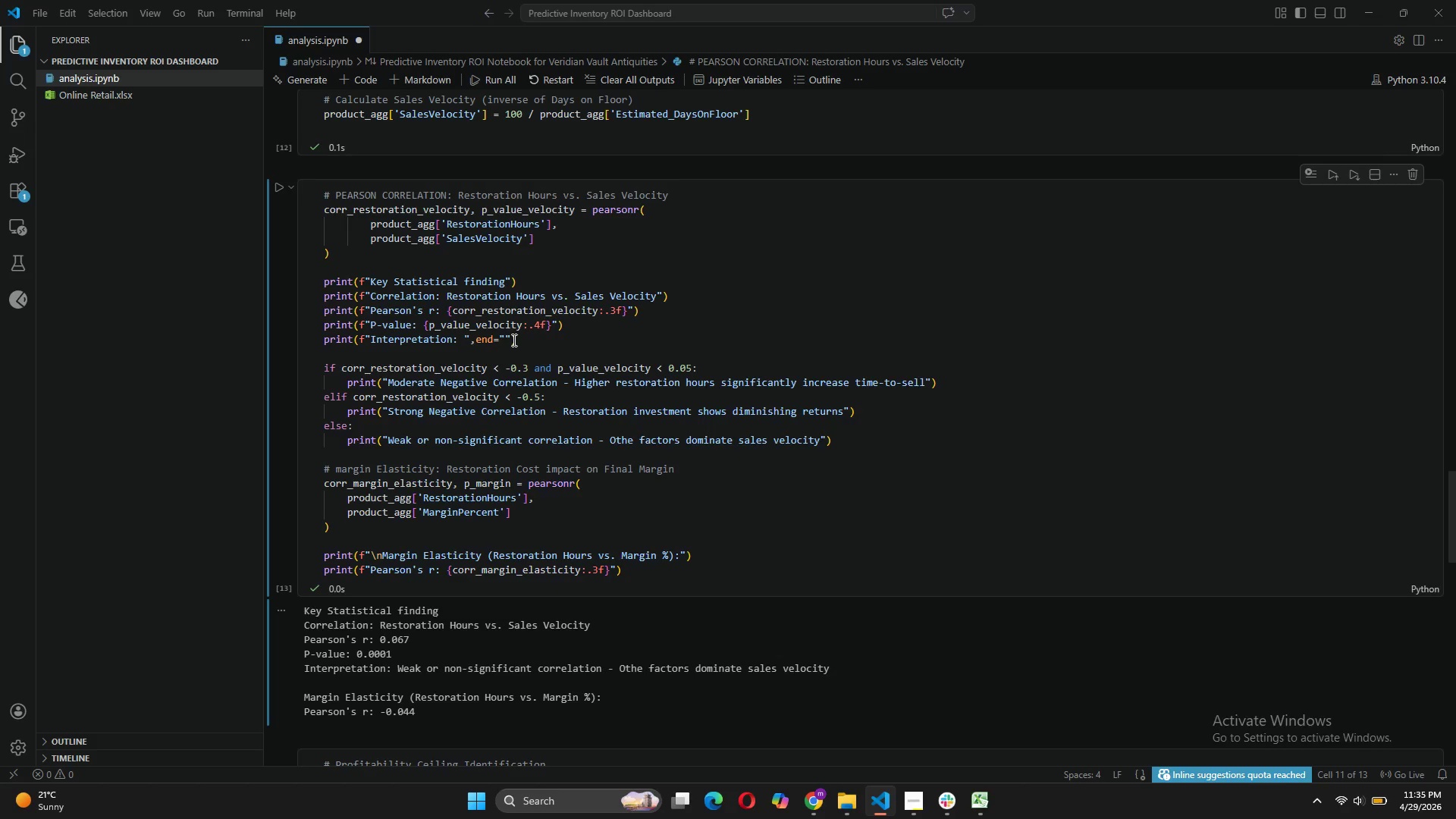 
wait(25.57)
 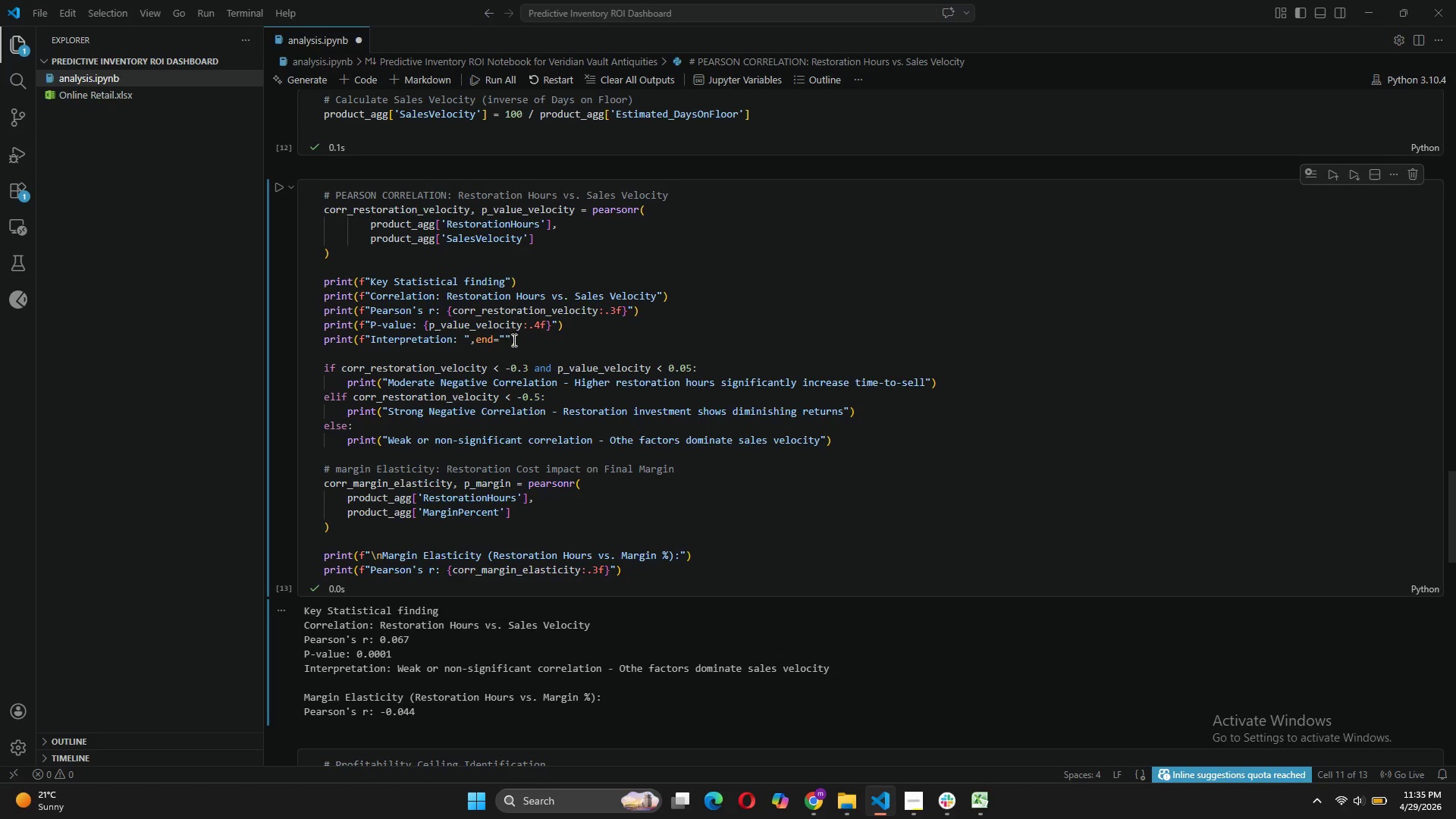 
left_click_drag(start_coordinate=[510, 339], to_coordinate=[474, 341])
 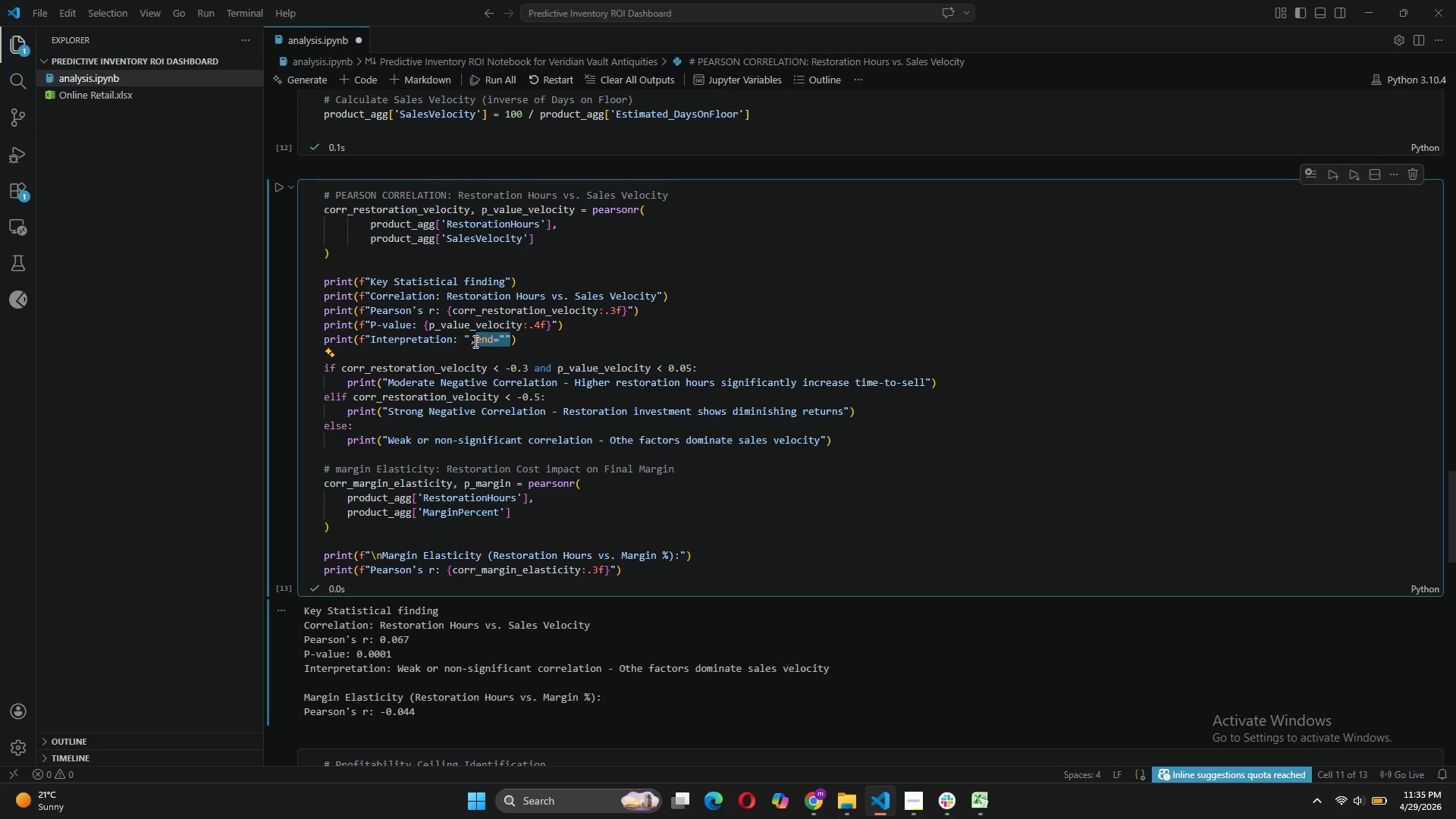 
key(Backspace)
 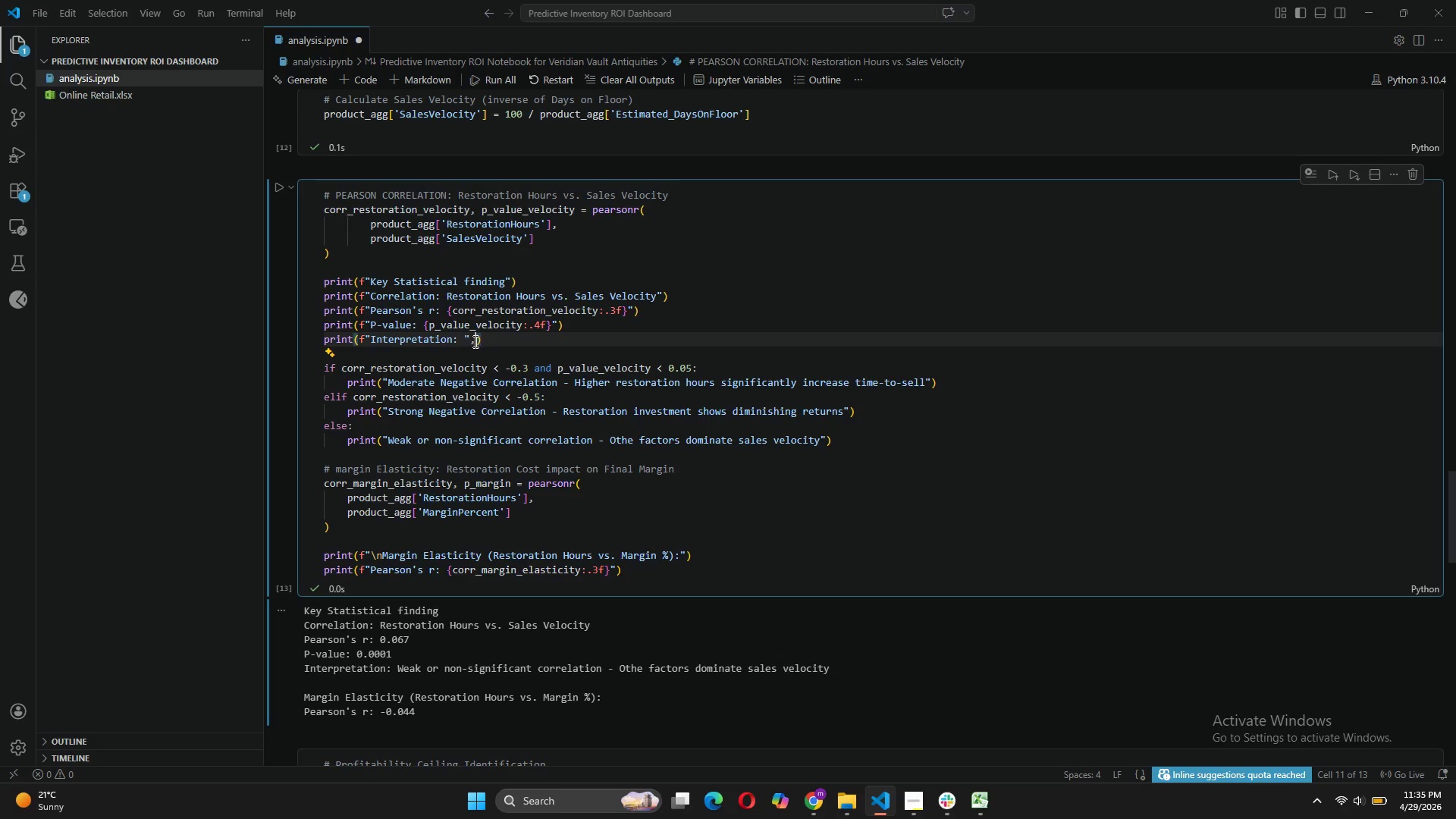 
key(Backspace)
 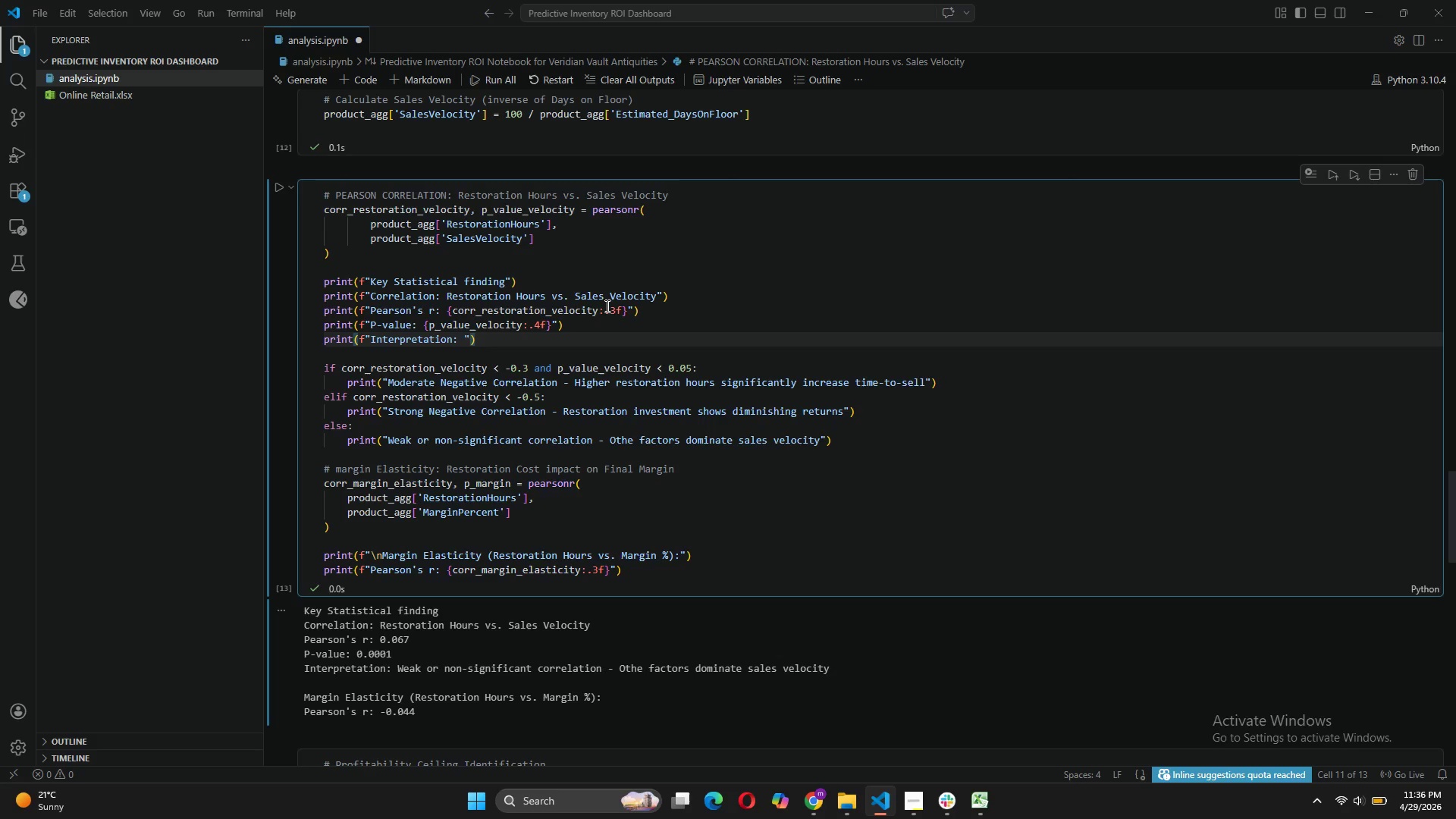 
wait(82.77)
 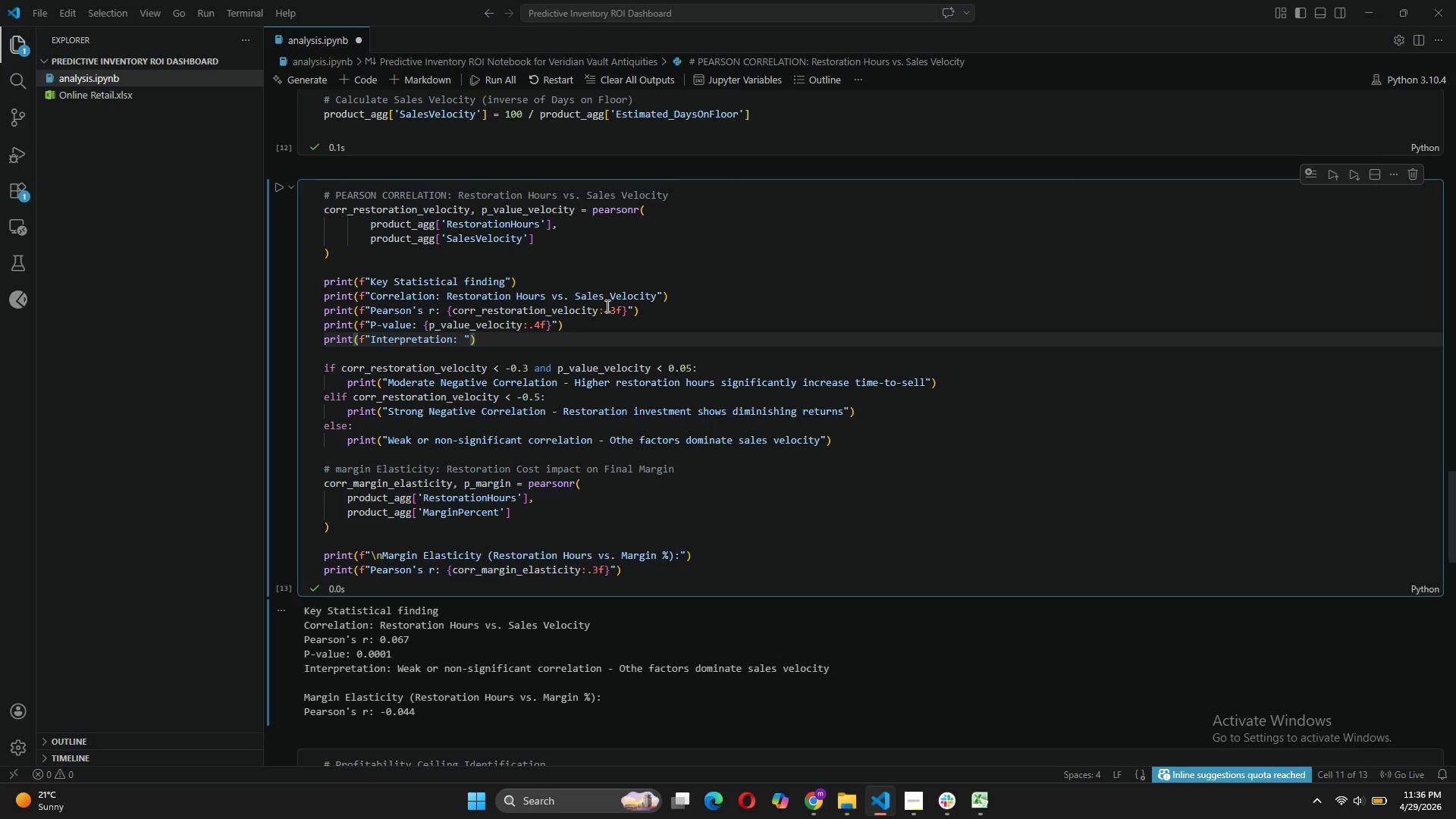 
scroll: coordinate [748, 604], scroll_direction: down, amount: 12.0
 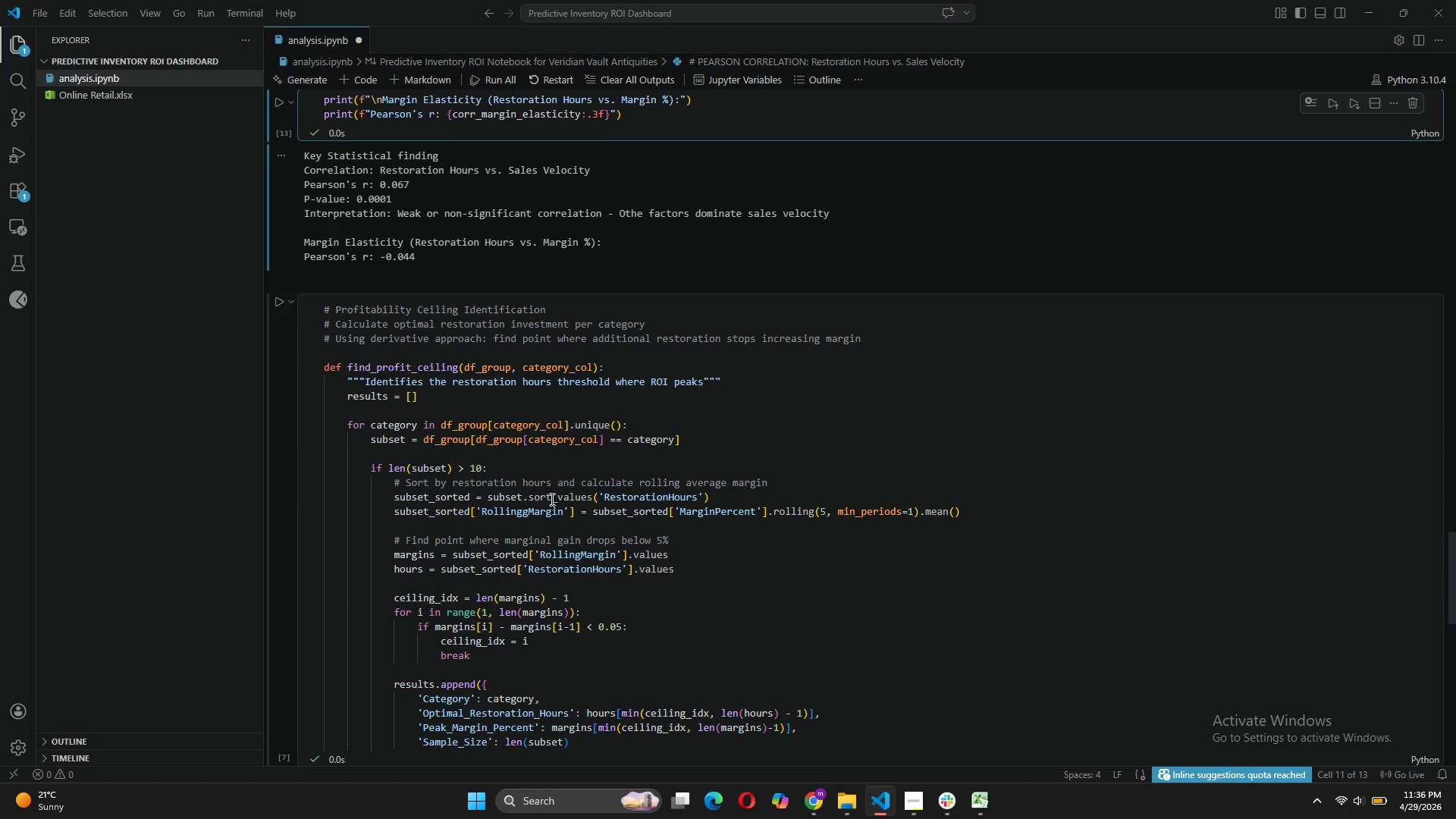 
scroll: coordinate [550, 499], scroll_direction: up, amount: 3.0
 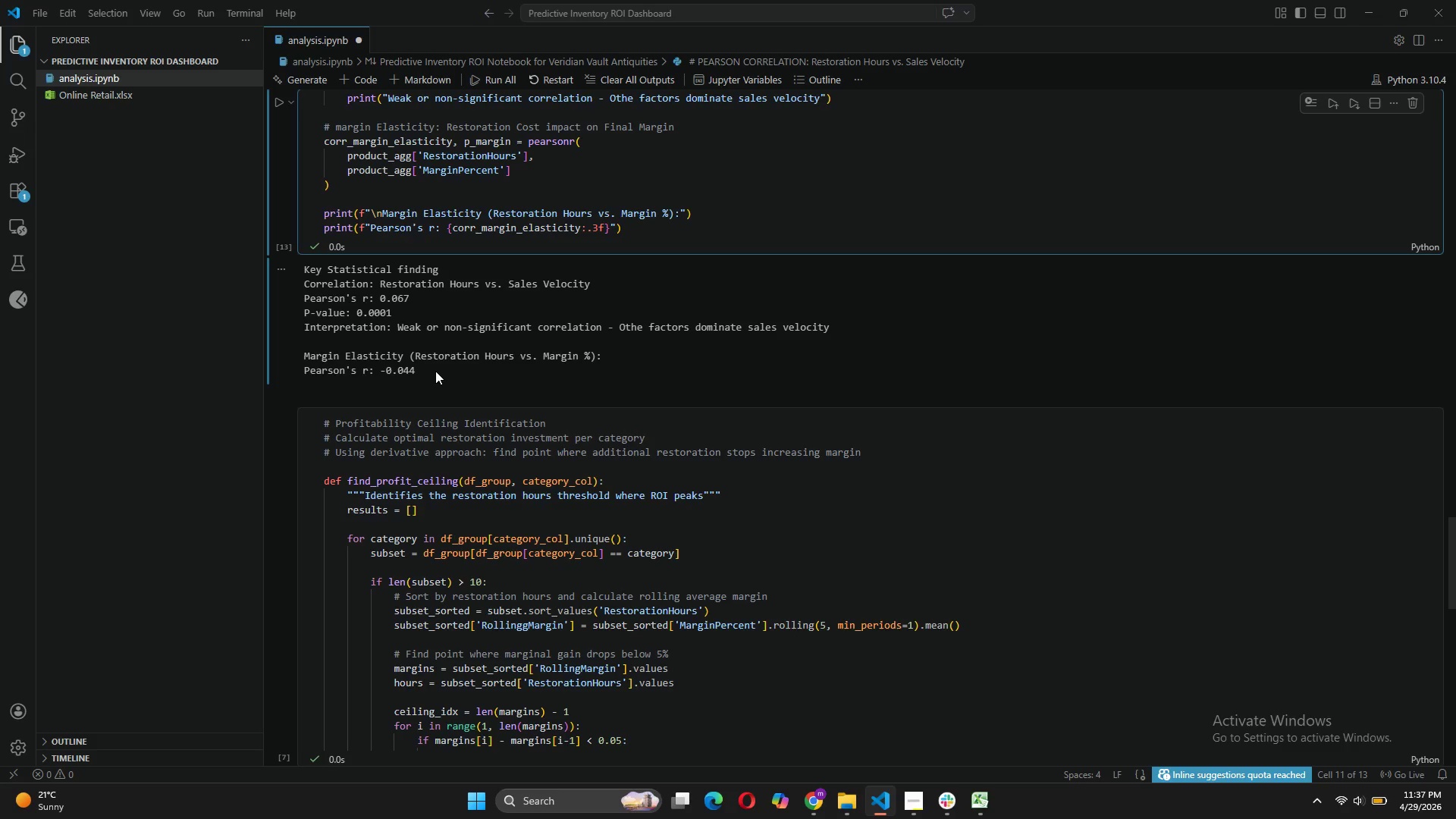 
scroll: coordinate [438, 366], scroll_direction: down, amount: 6.0
 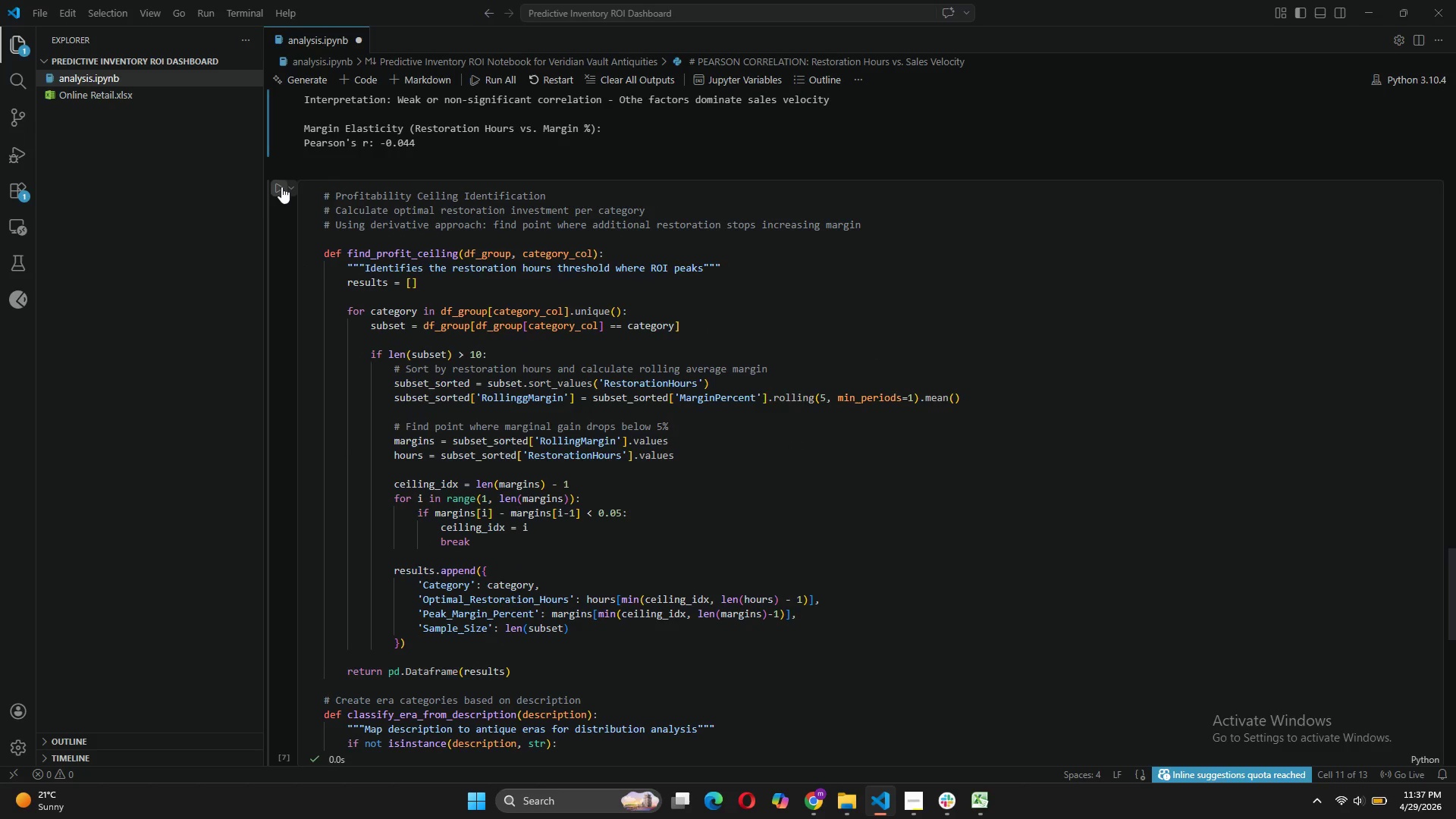 
left_click([281, 187])
 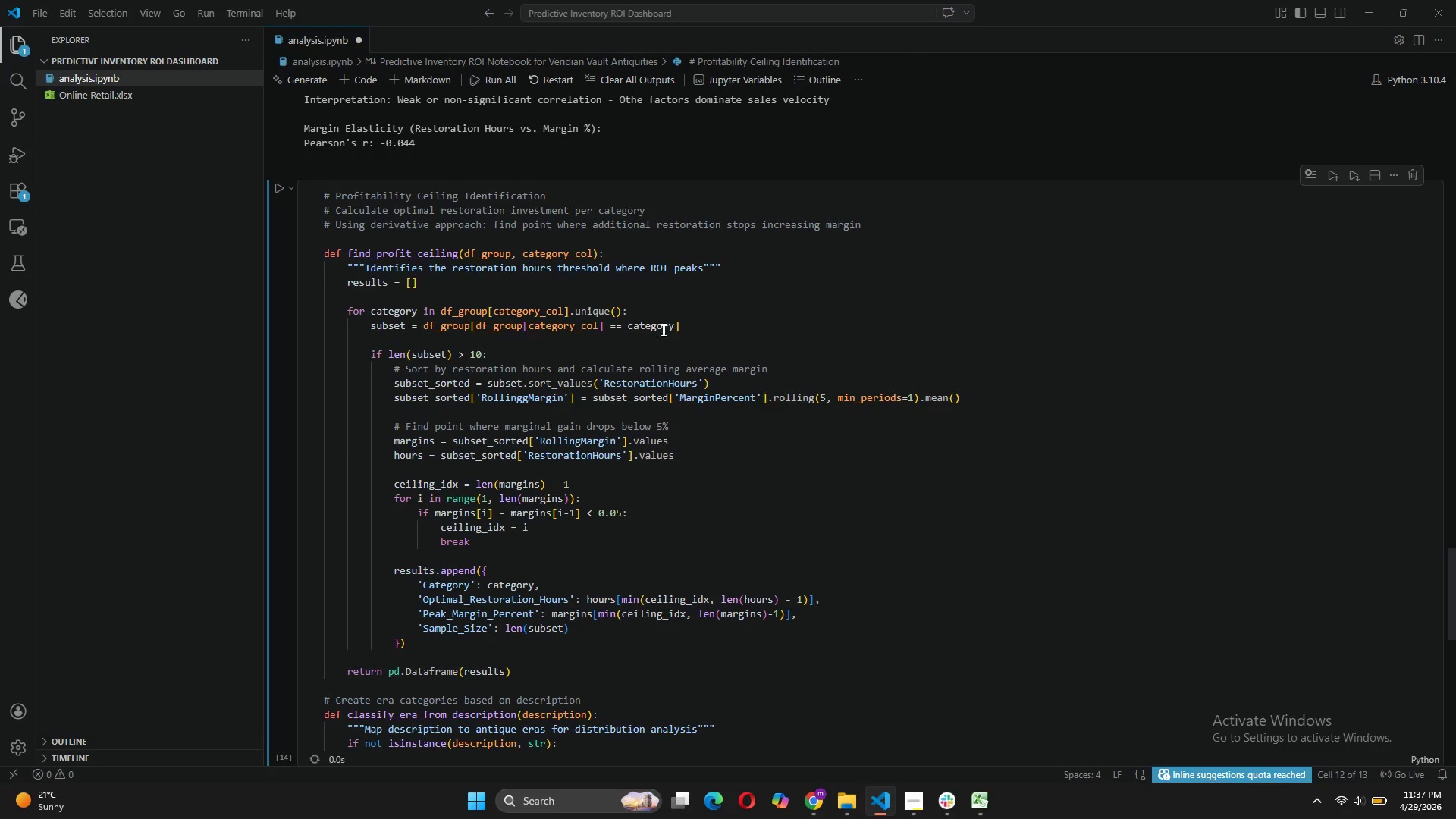 
scroll: coordinate [665, 332], scroll_direction: down, amount: 15.0
 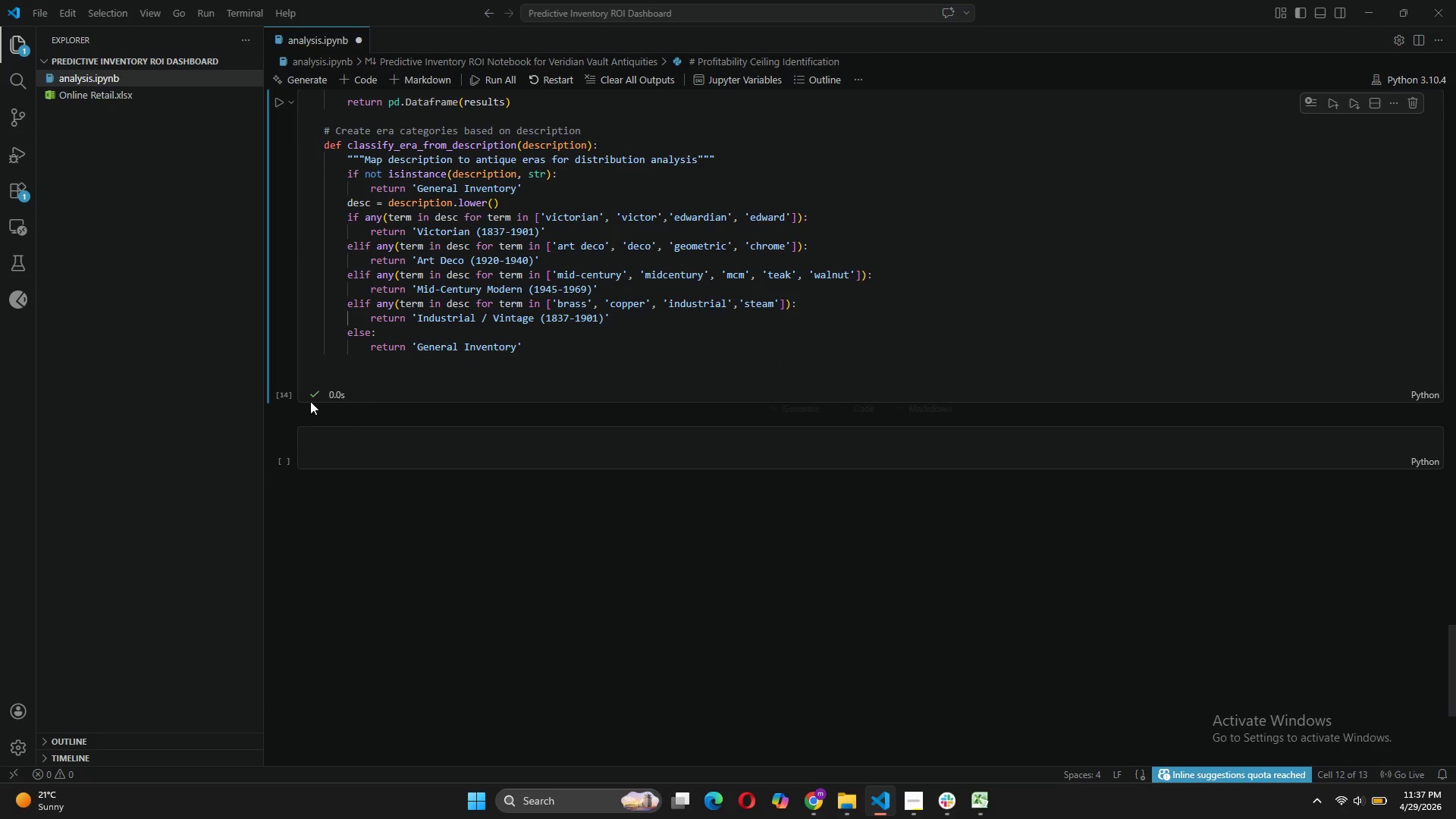 
left_click([309, 366])
 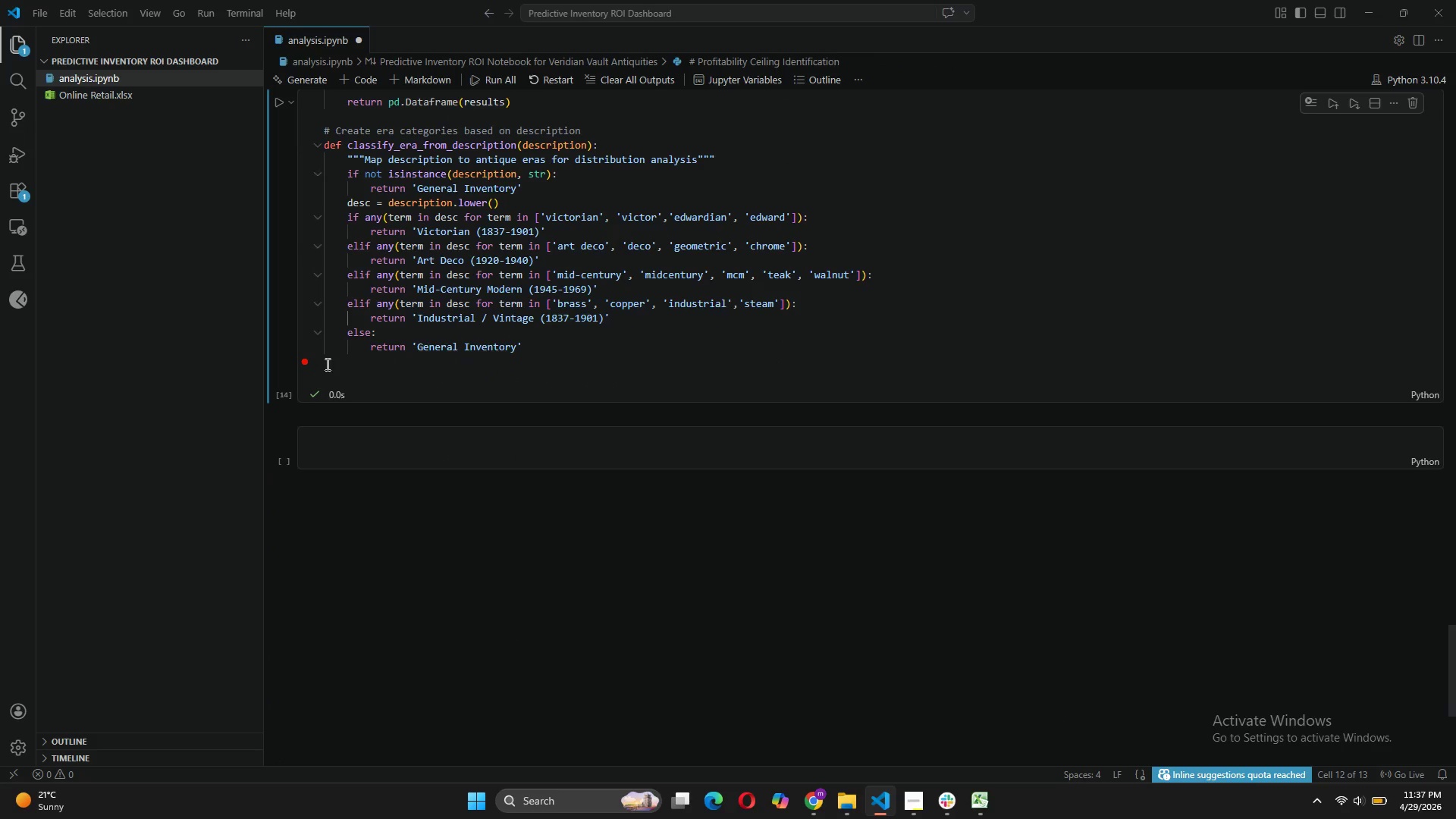 
left_click([326, 364])
 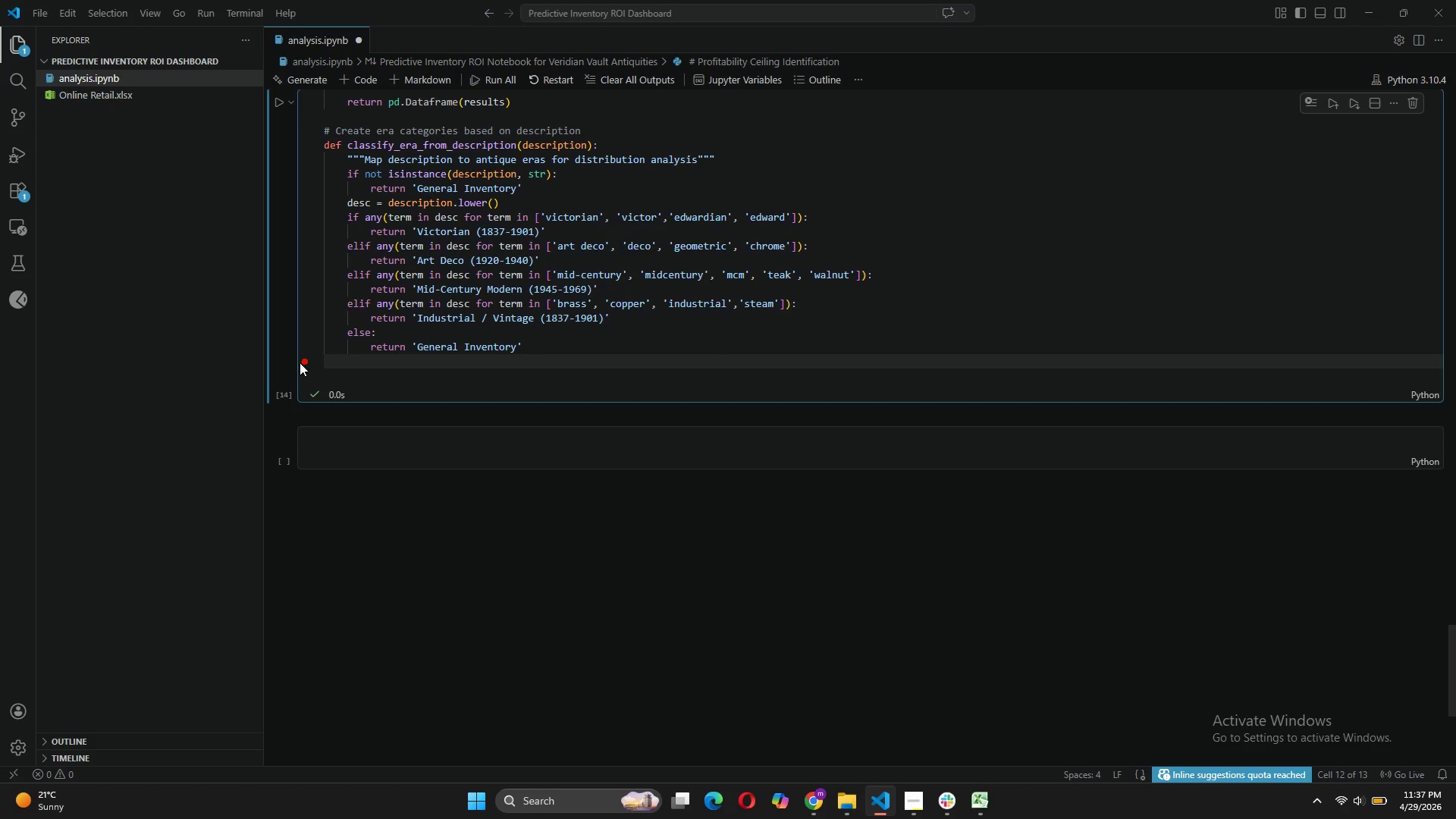 
left_click([301, 359])
 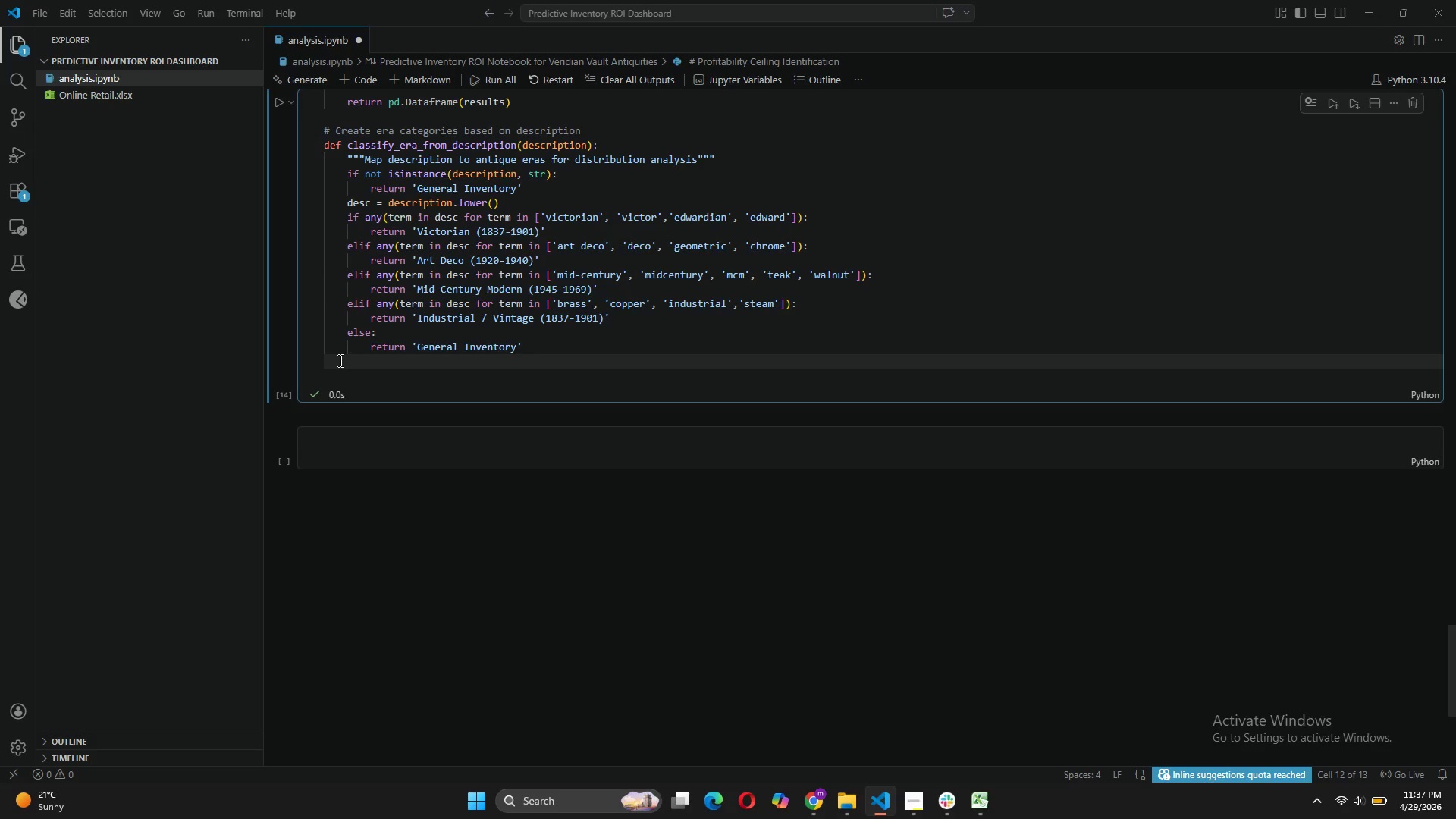 
wait(9.72)
 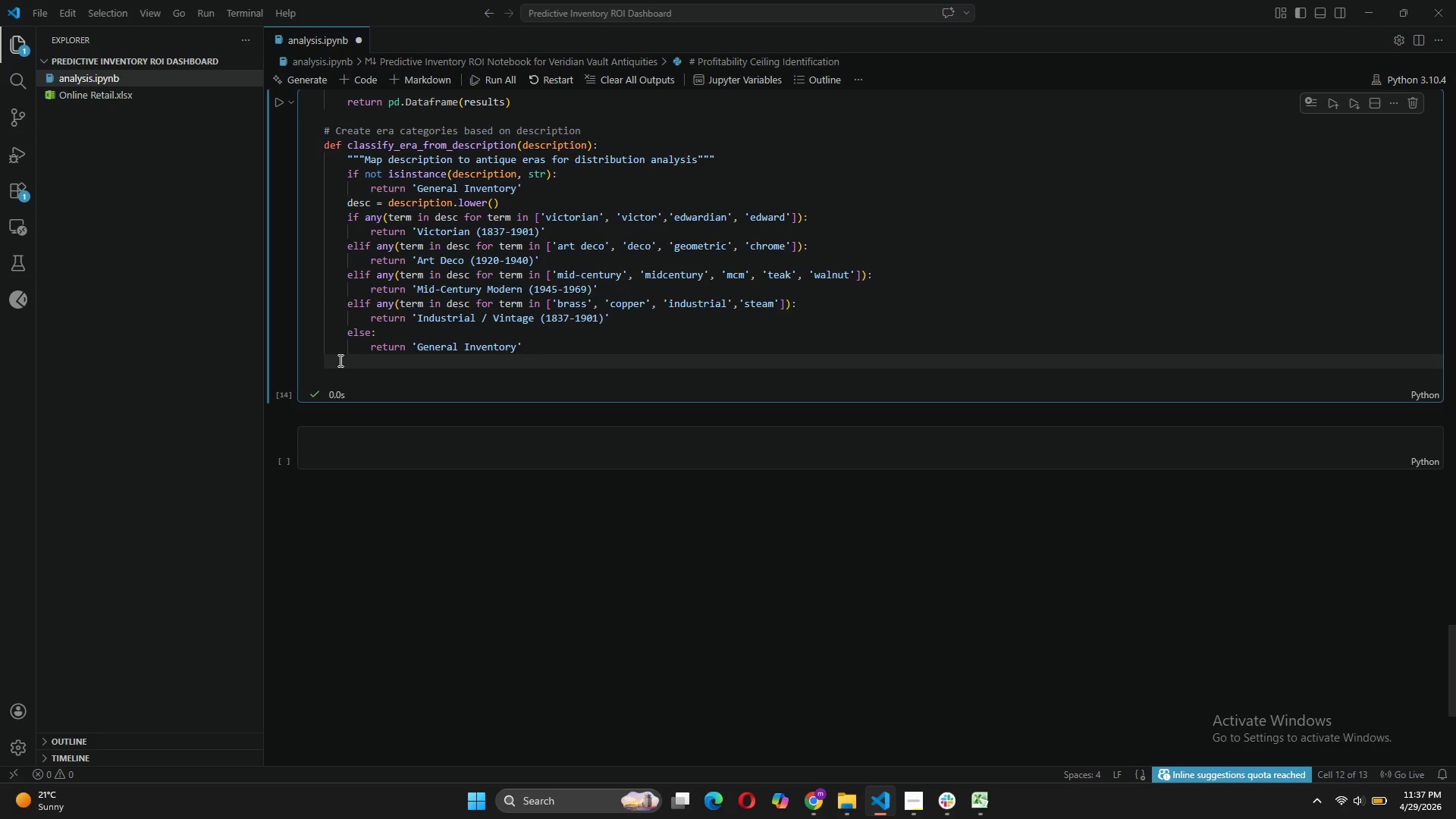 
type(product)
key(Tab)
type(['Era)
 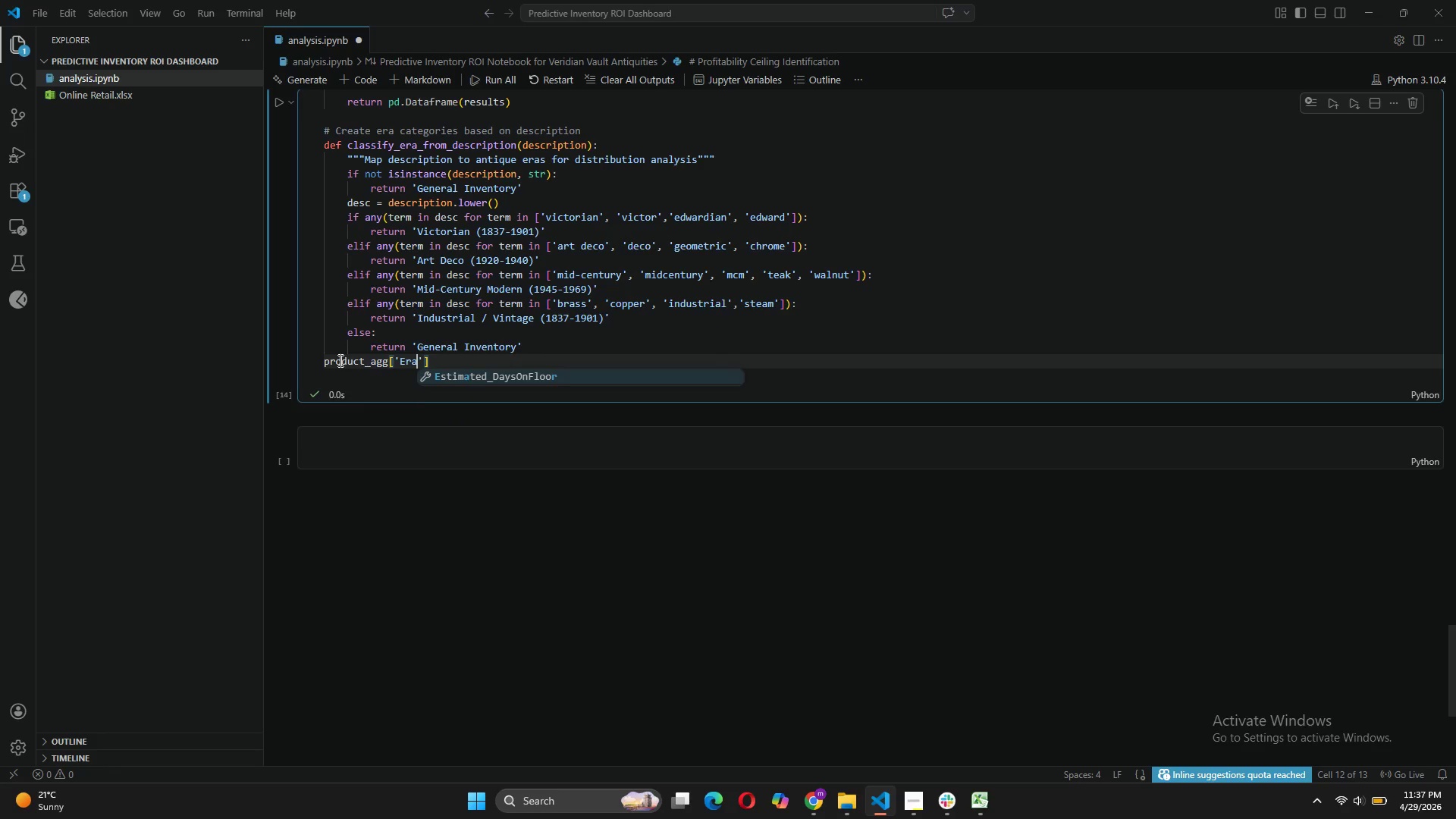 
key(ArrowRight)
 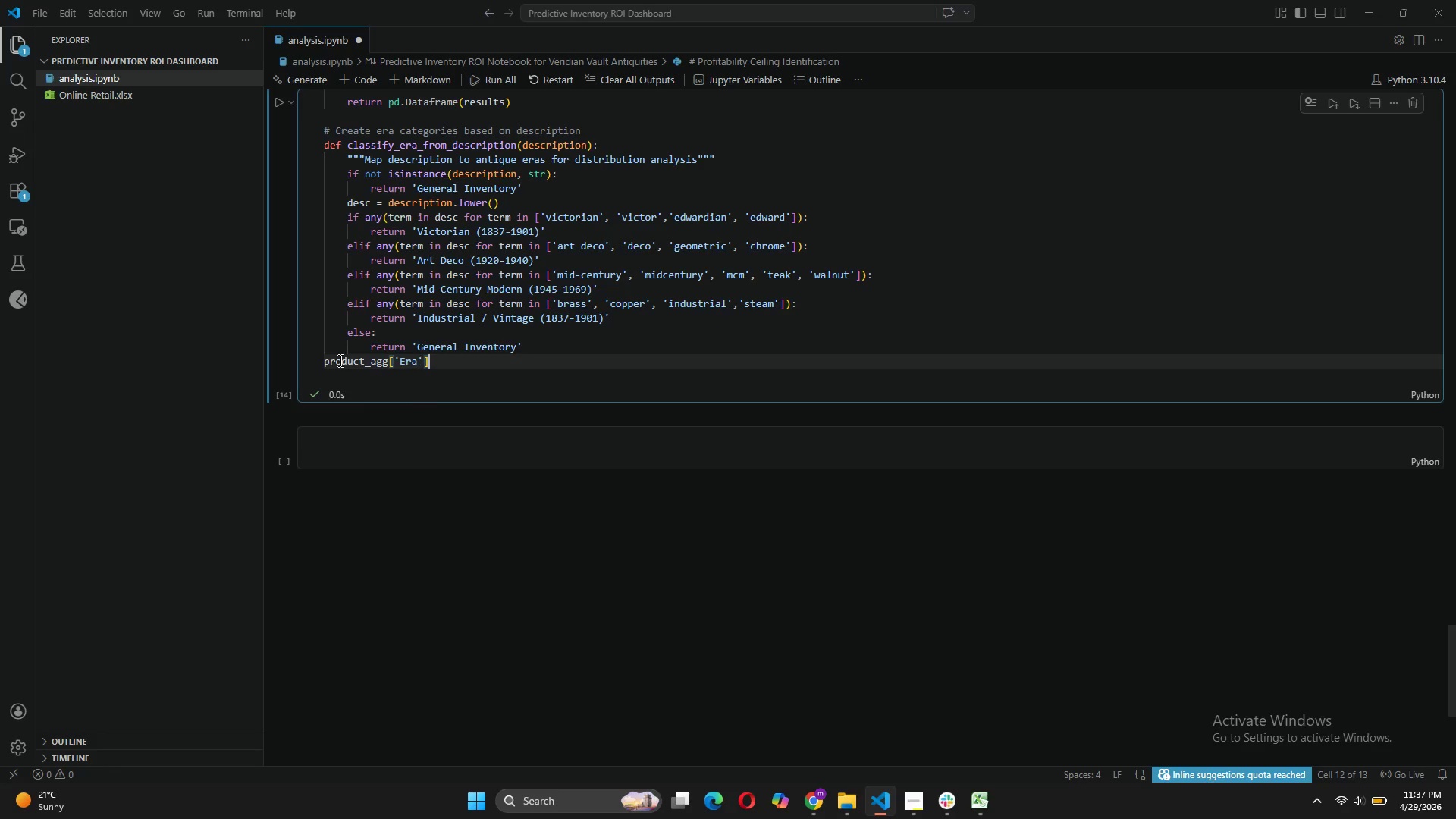 
key(ArrowRight)
 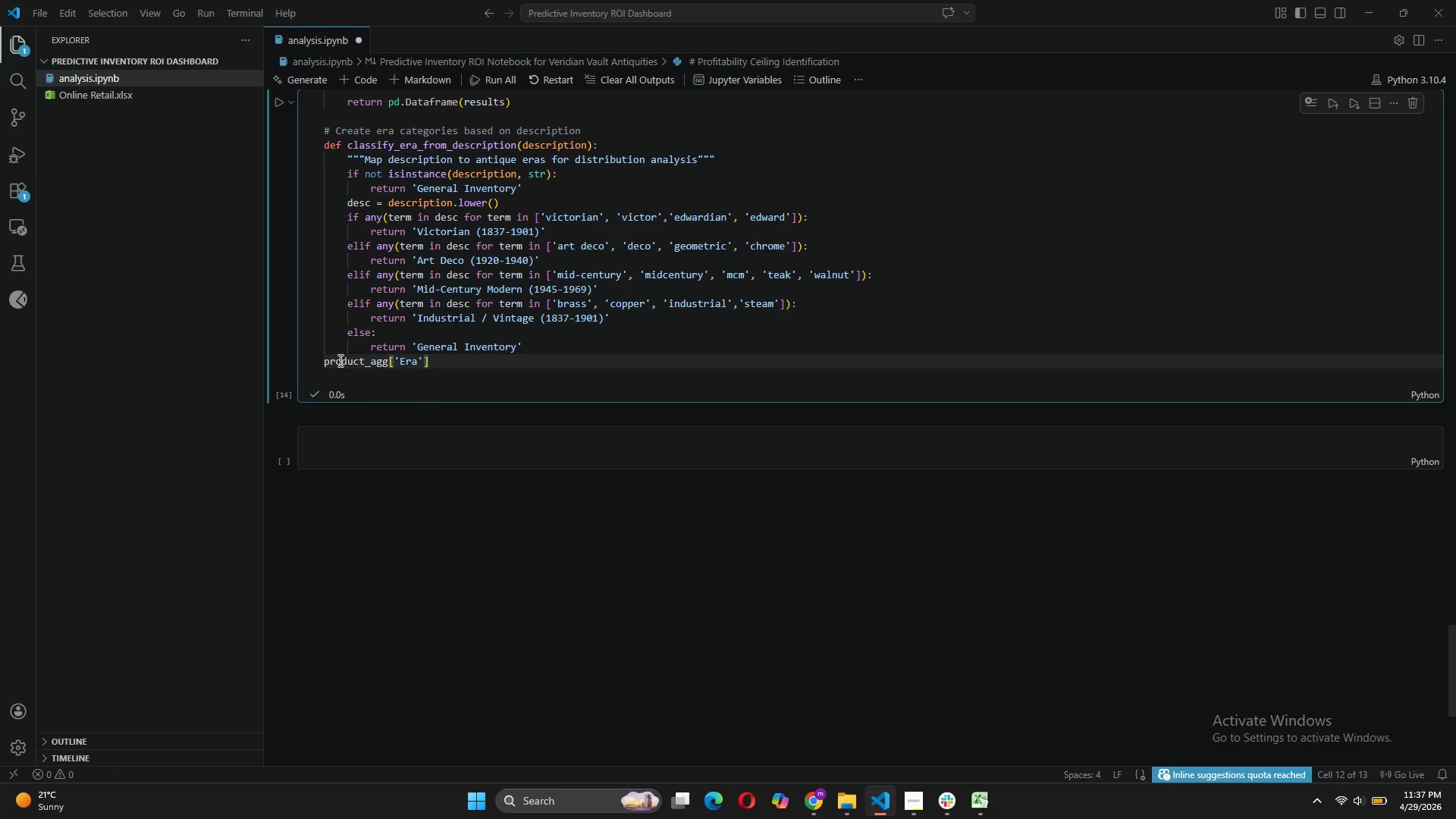 
type( product)
key(Tab)
 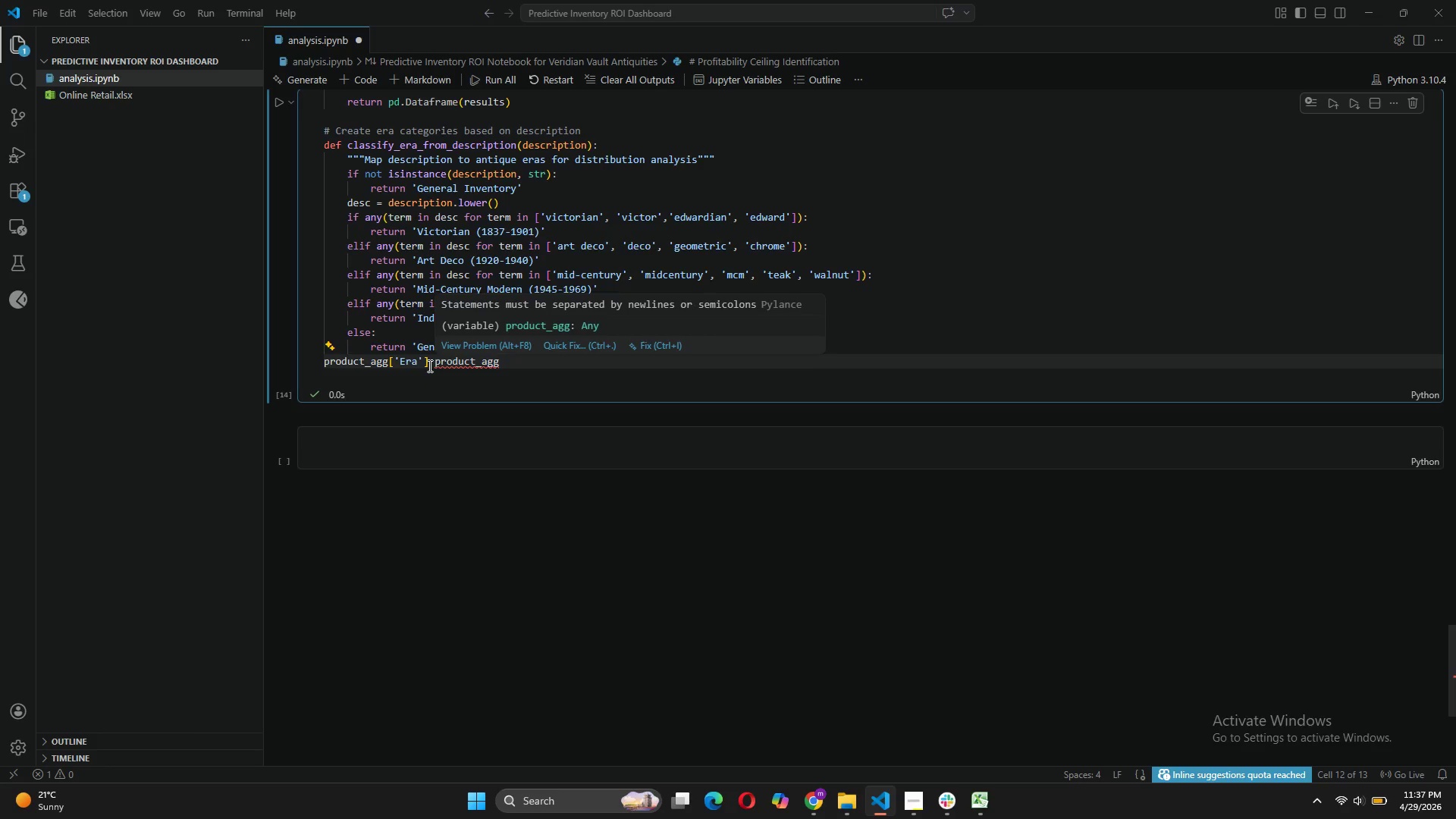 
left_click([433, 359])
 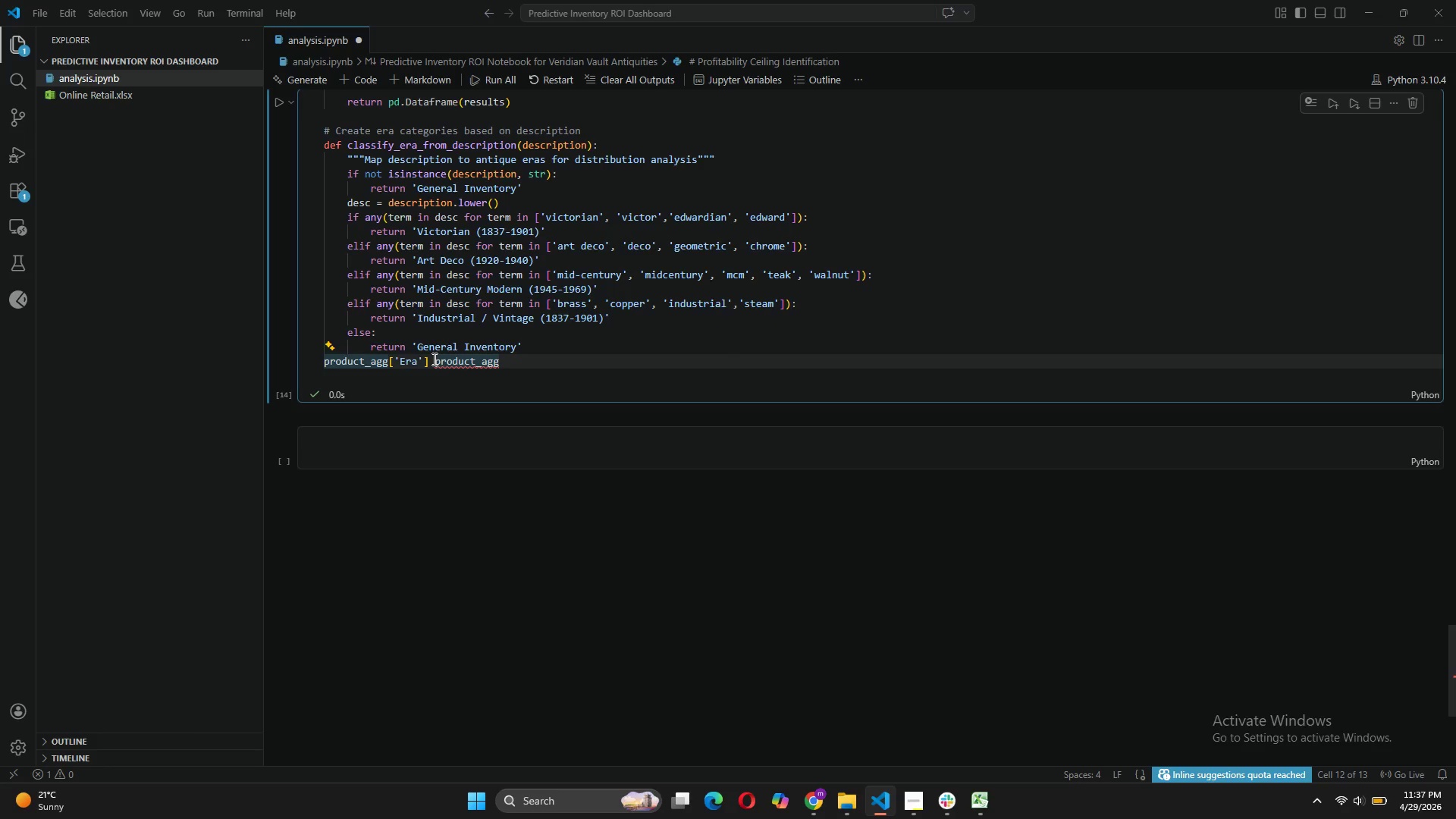 
key(Equal)
 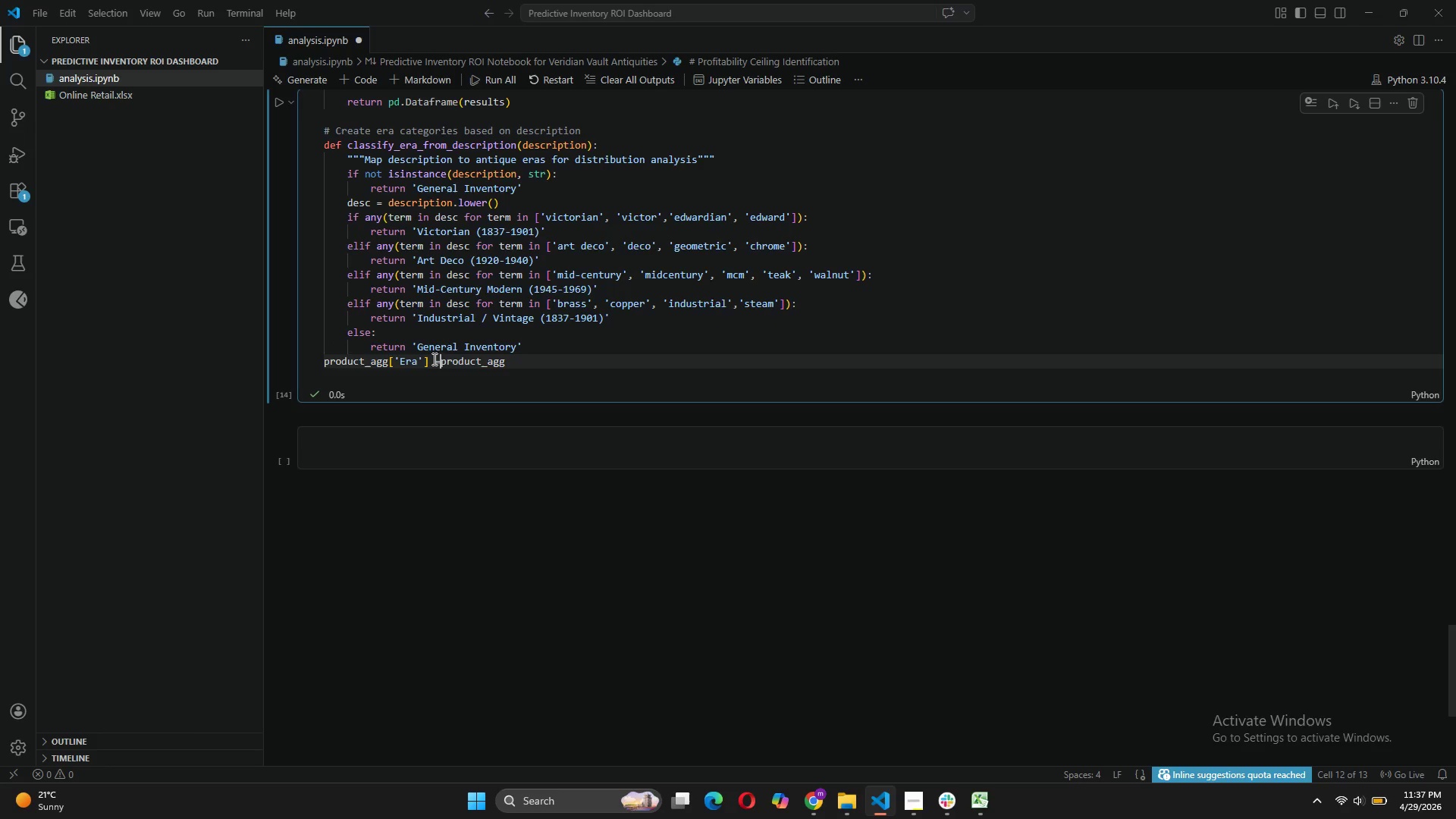 
key(Space)
 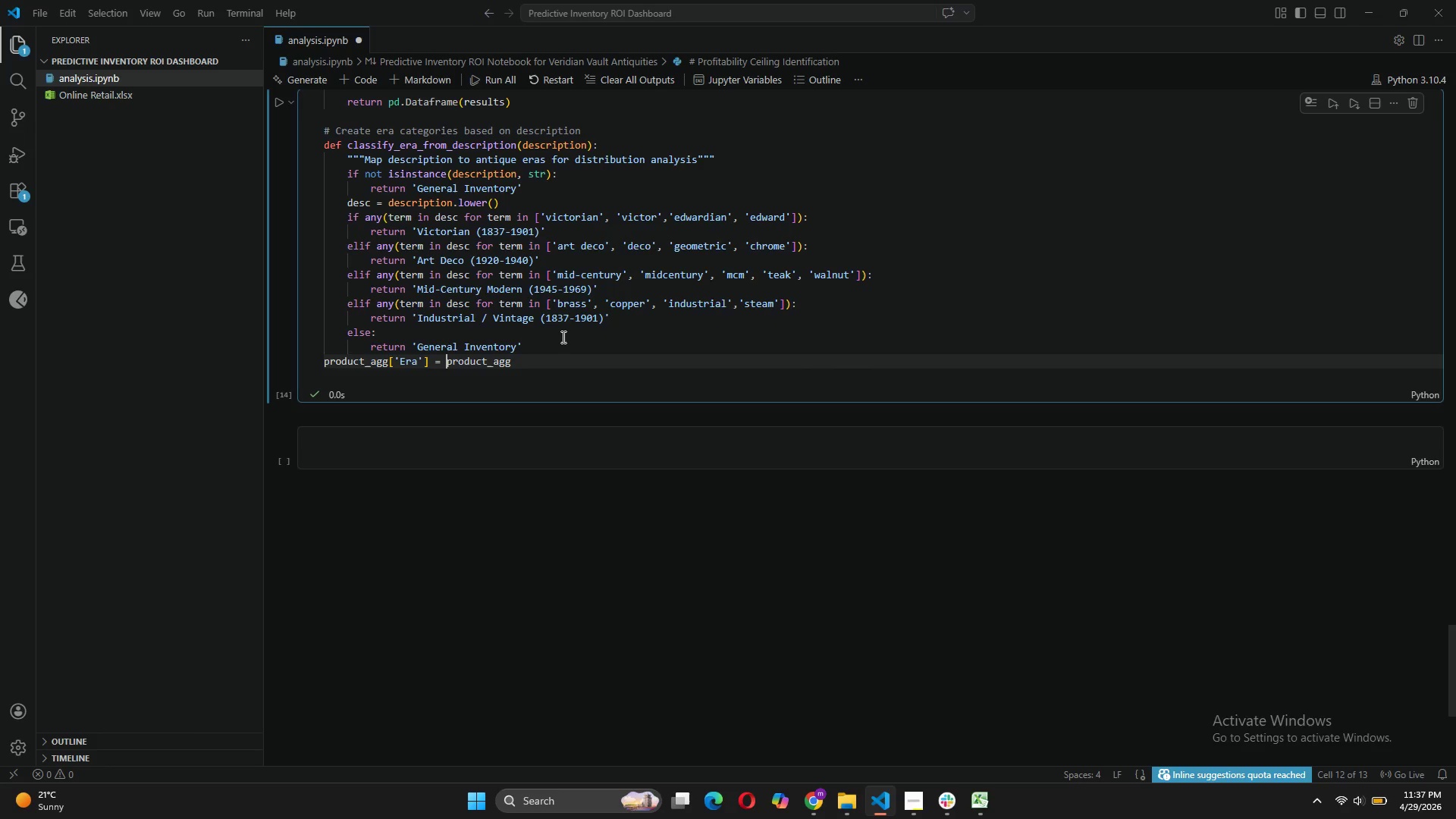 
left_click([538, 361])
 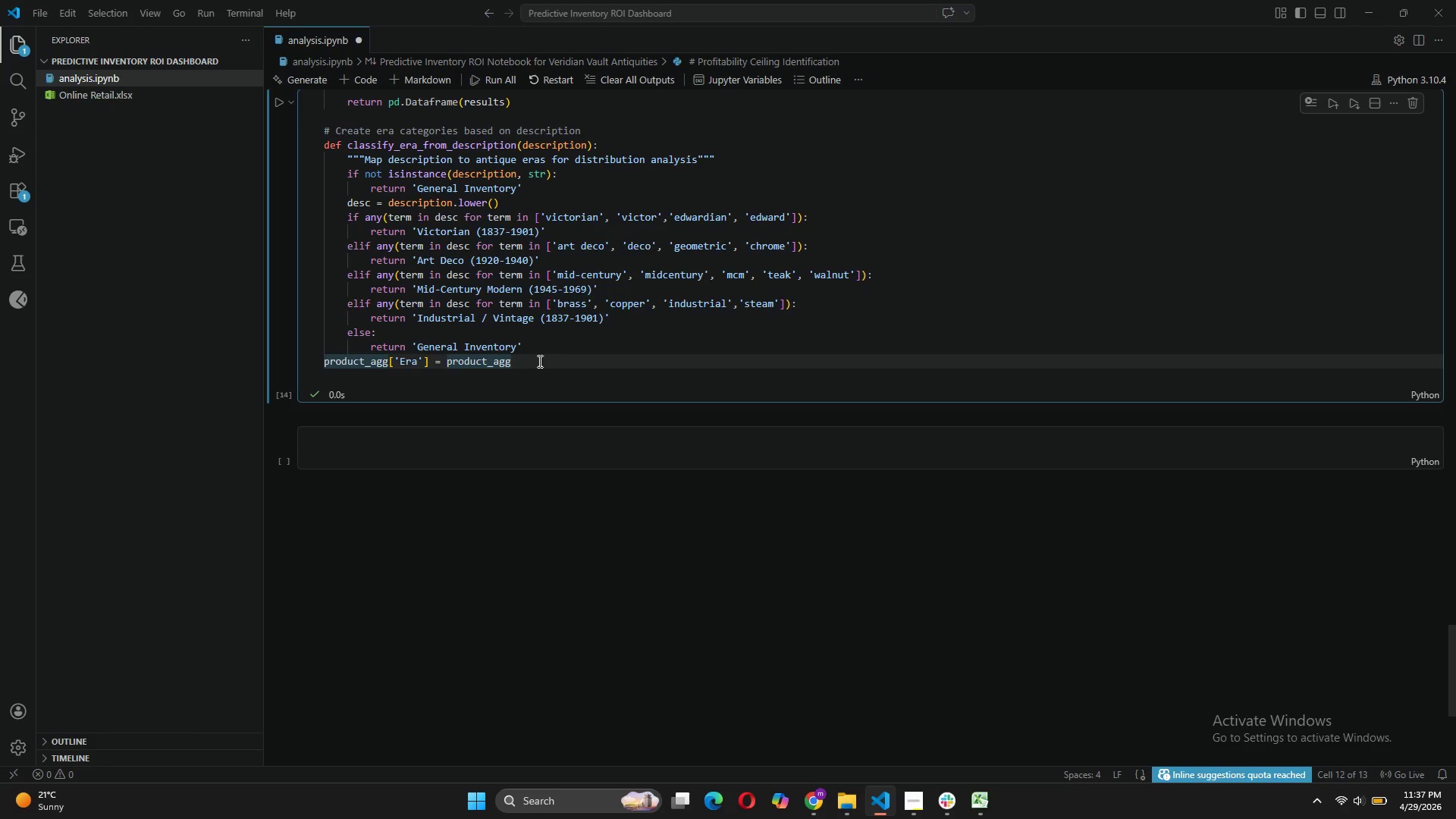 
key(BracketLeft)
 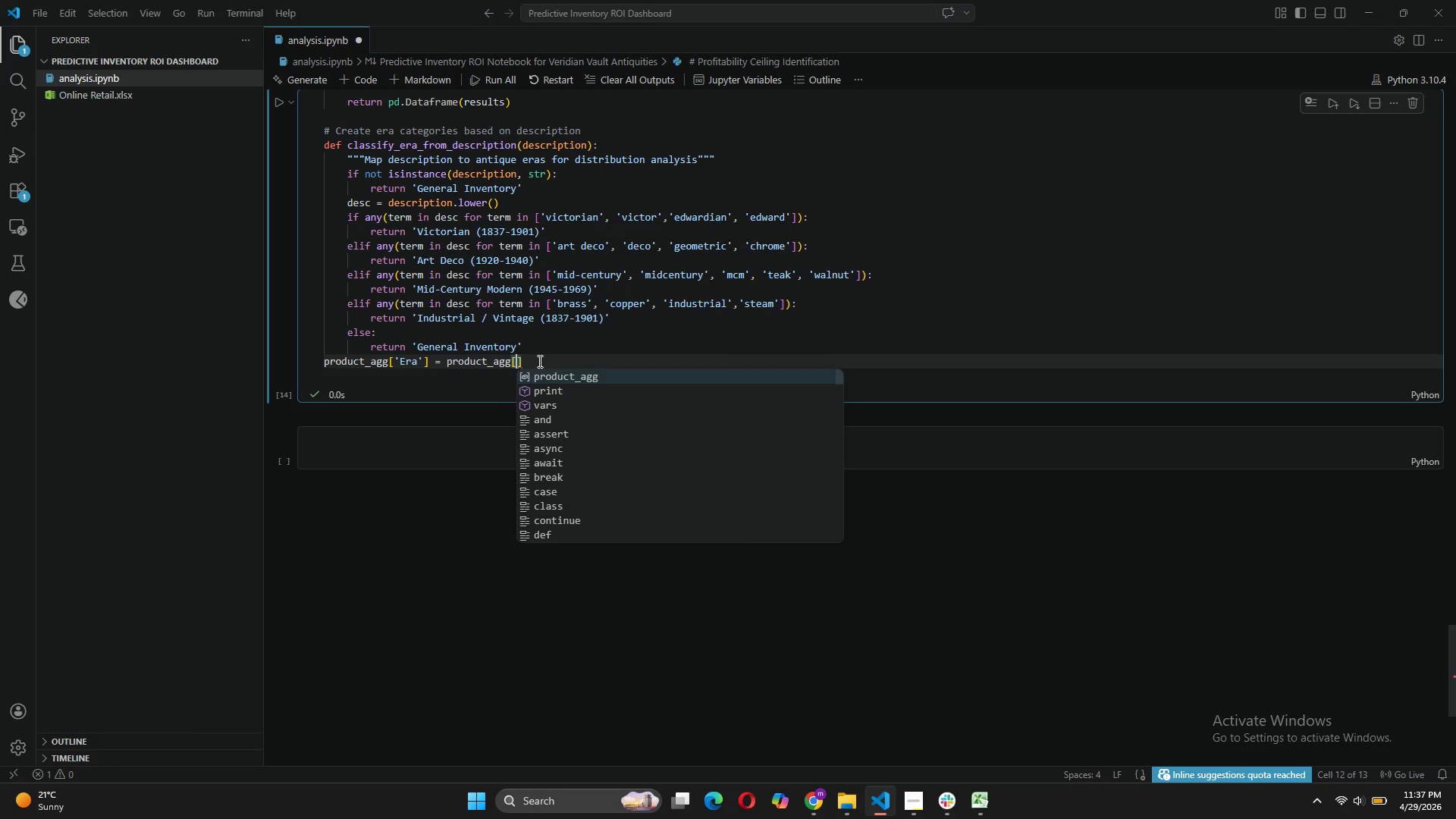 
key(Quote)
 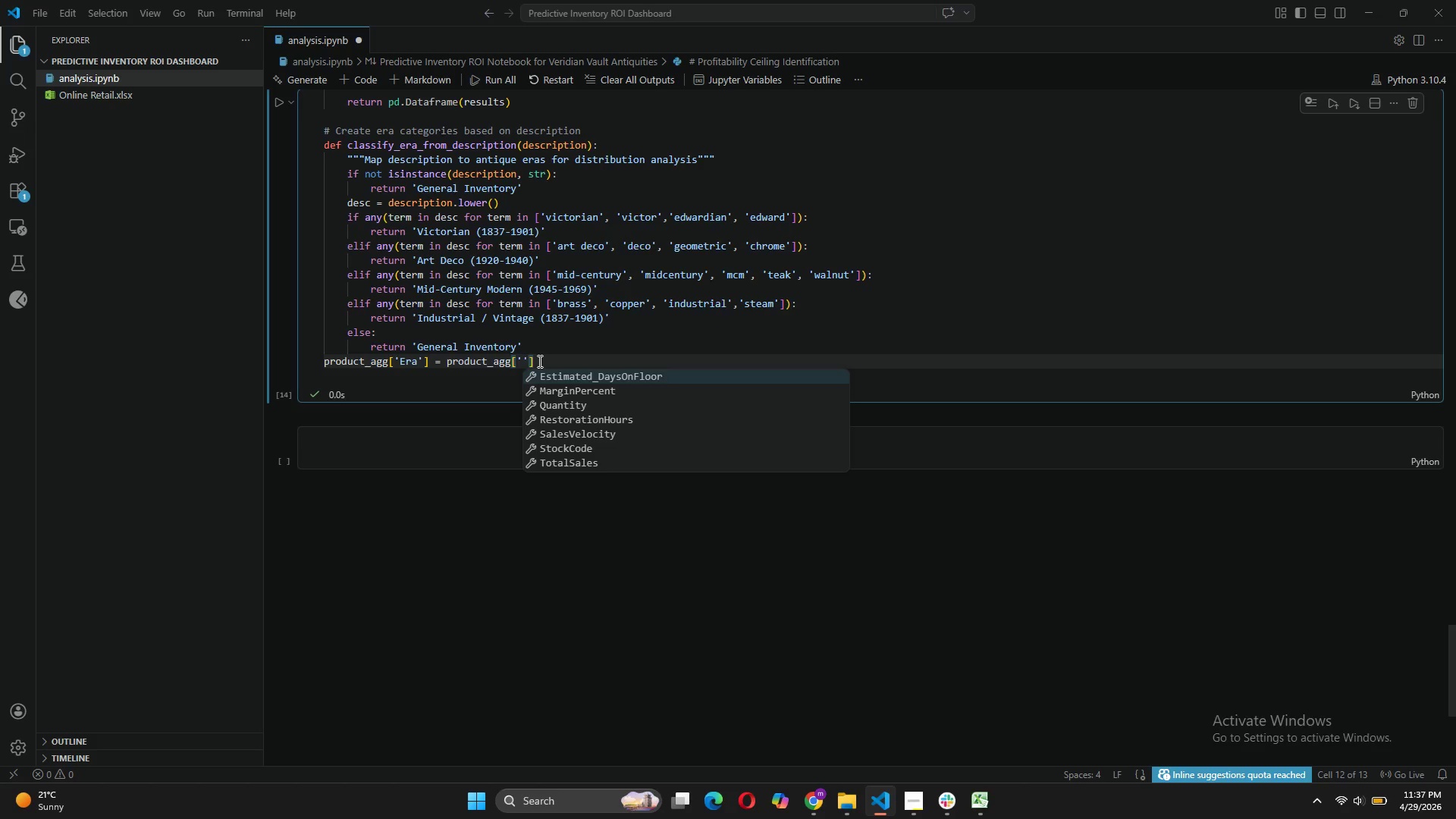 
type(Description)
 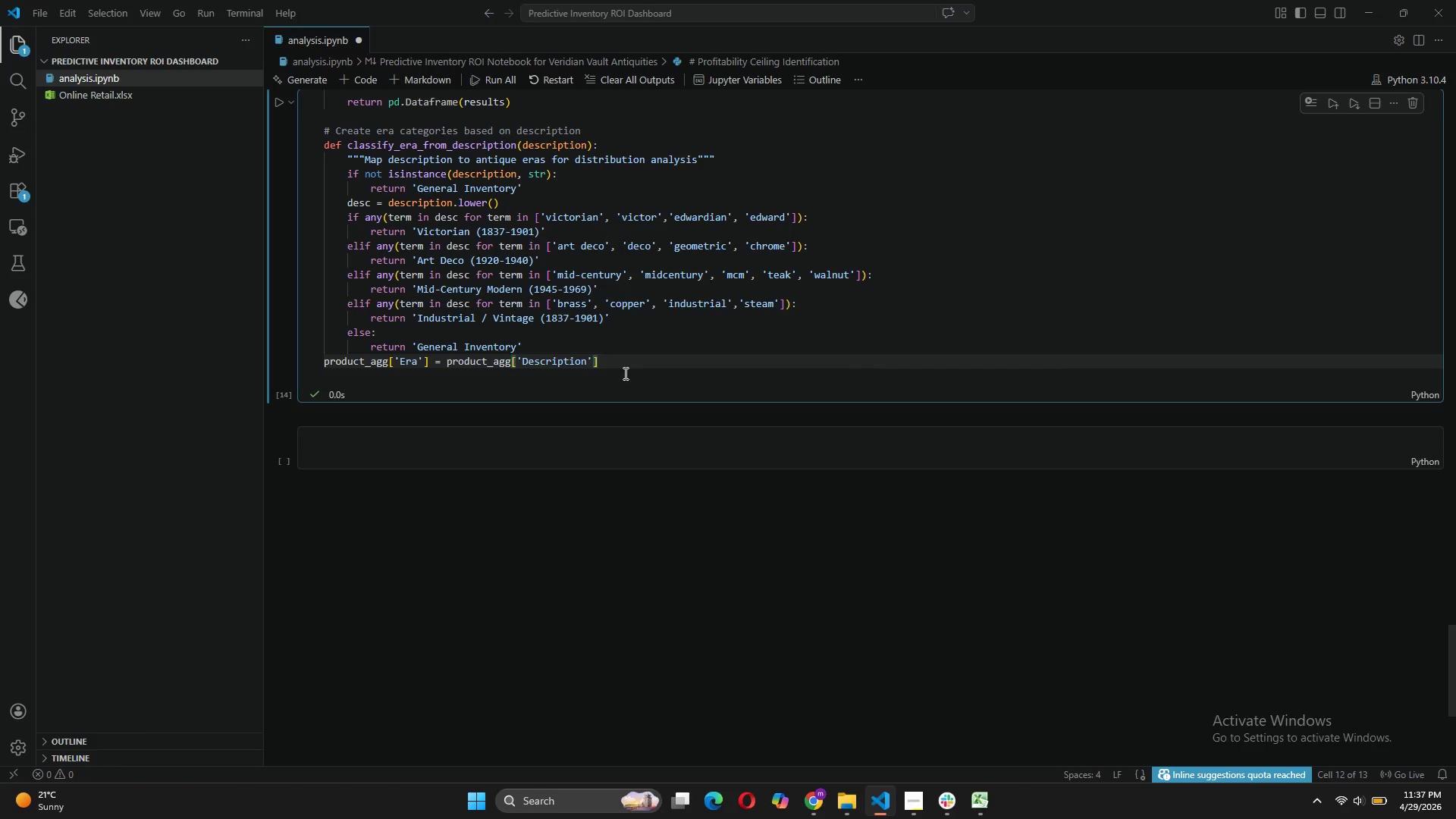 
left_click([623, 363])
 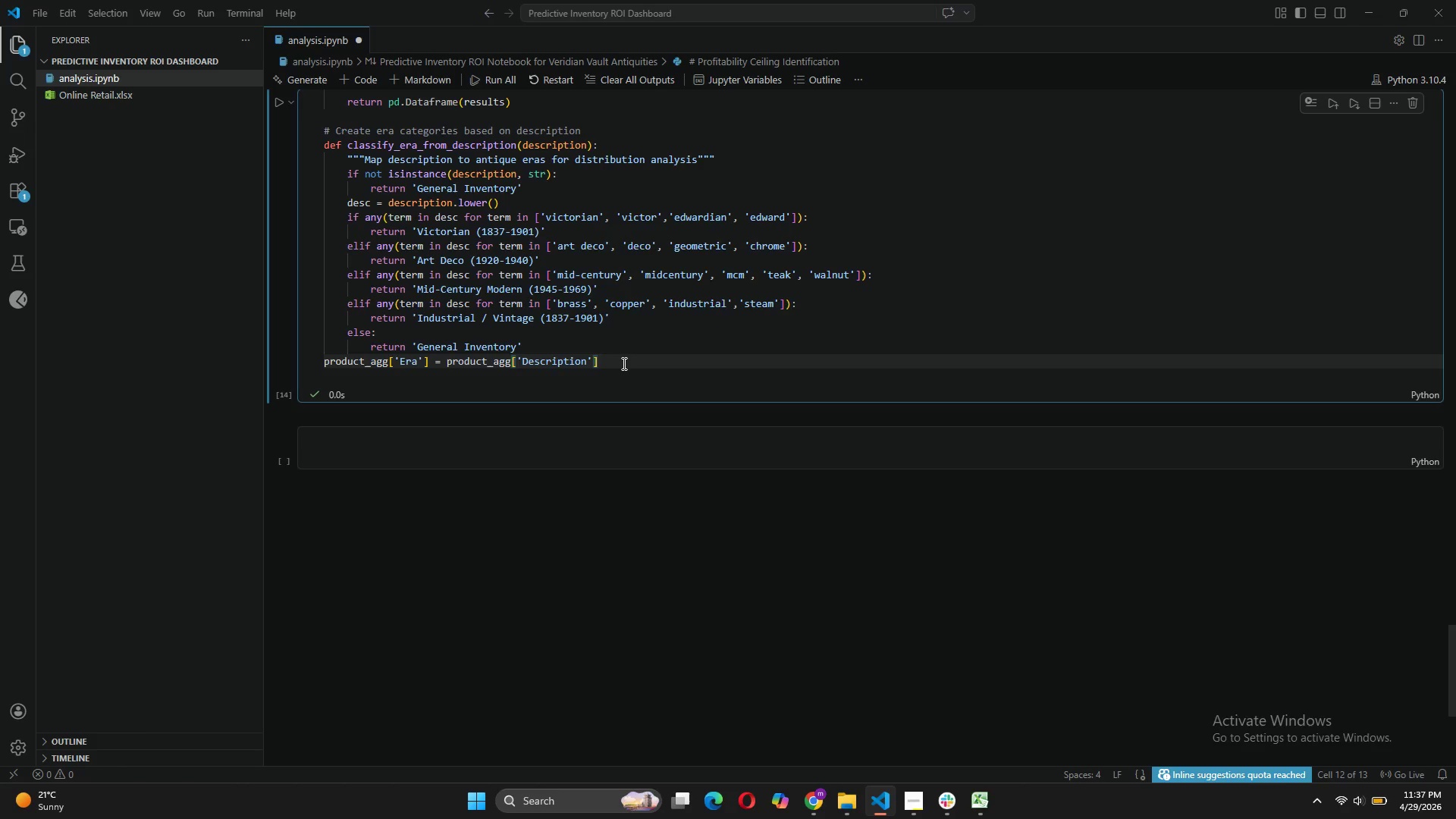 
type(.ast)
key(Backspace)
key(Backspace)
key(Backspace)
type(apply(classify_era)
 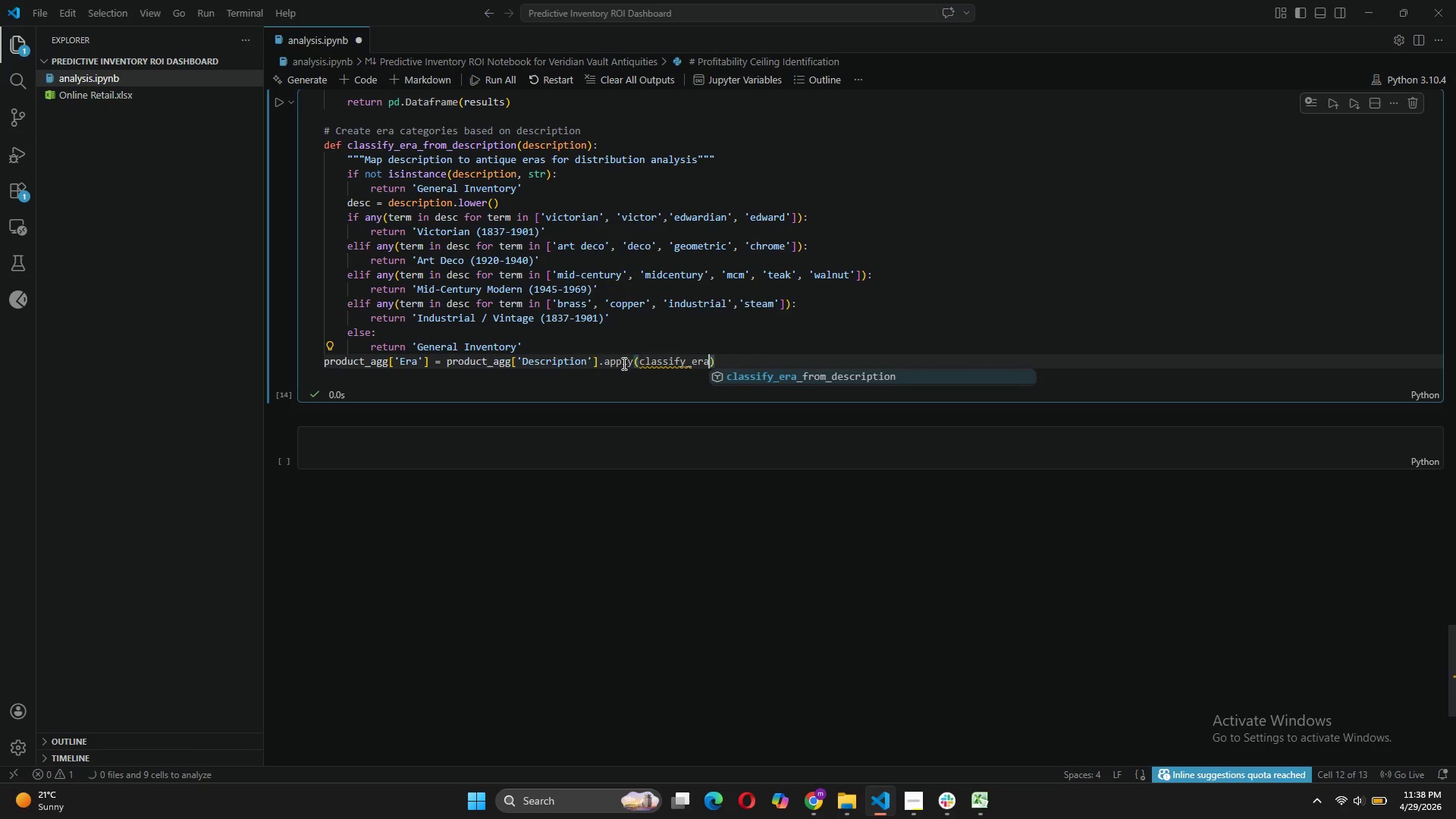 
key(Tab)
 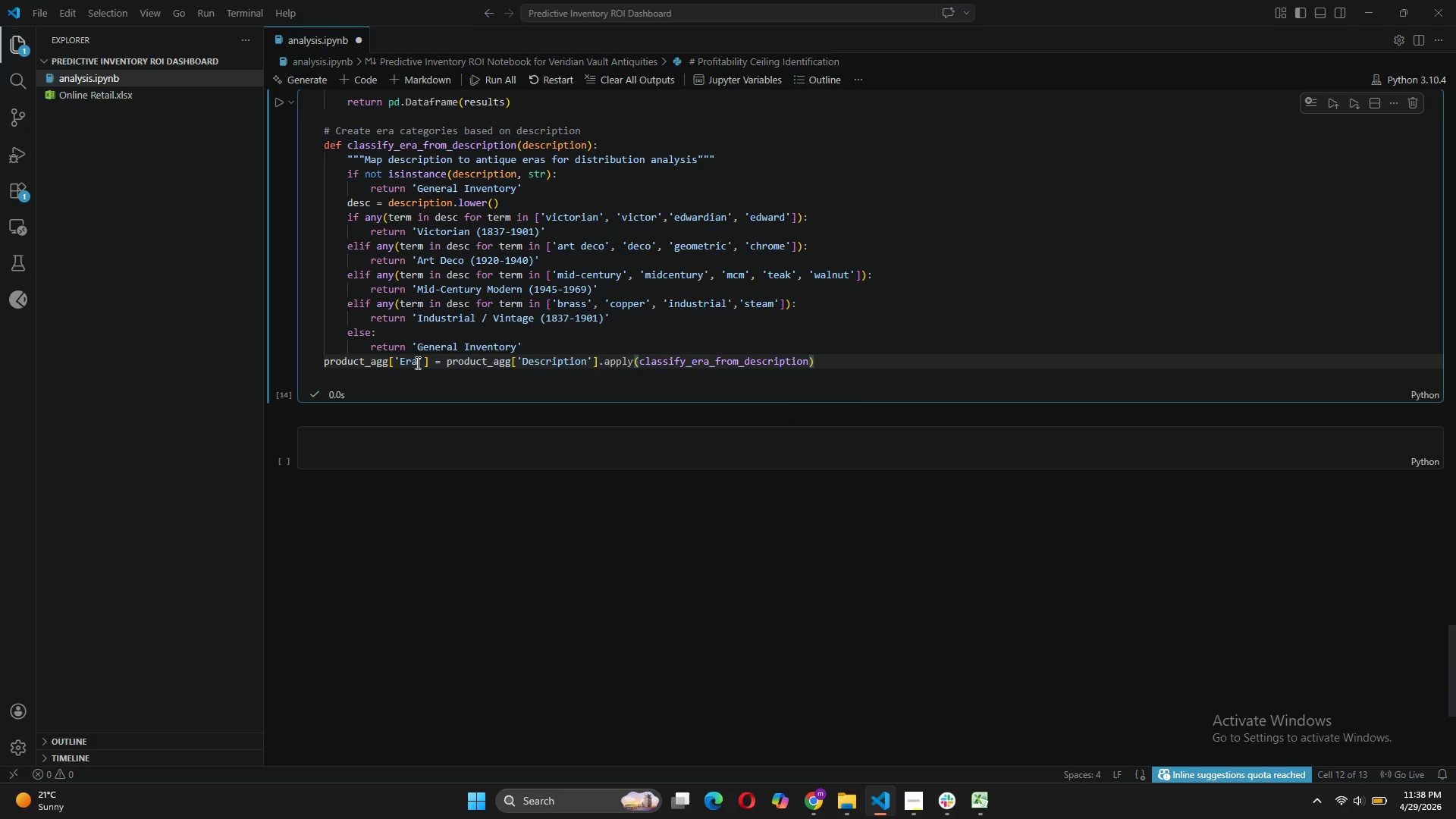 
wait(7.5)
 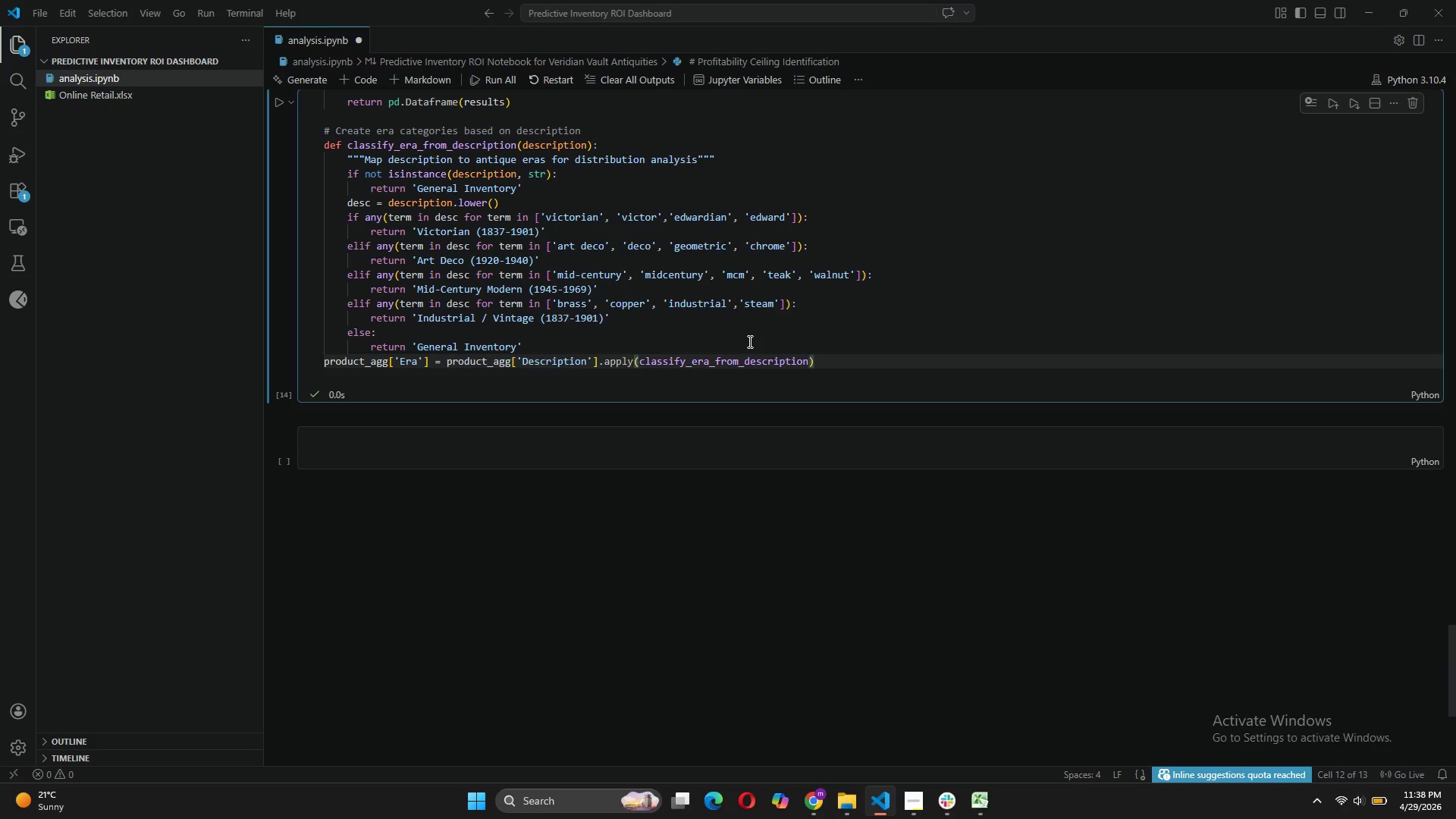 
left_click([827, 356])
 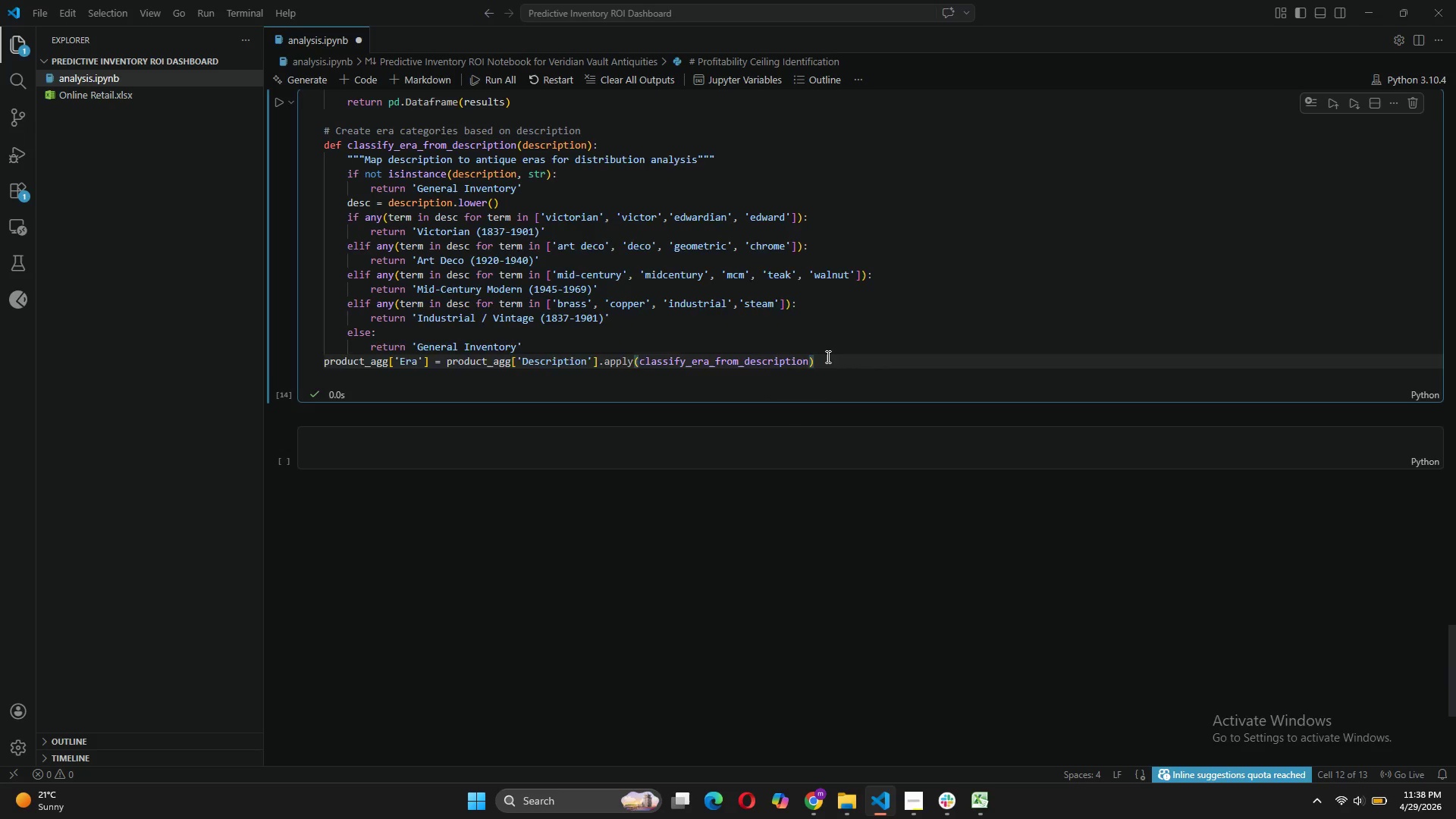 
key(Enter)
 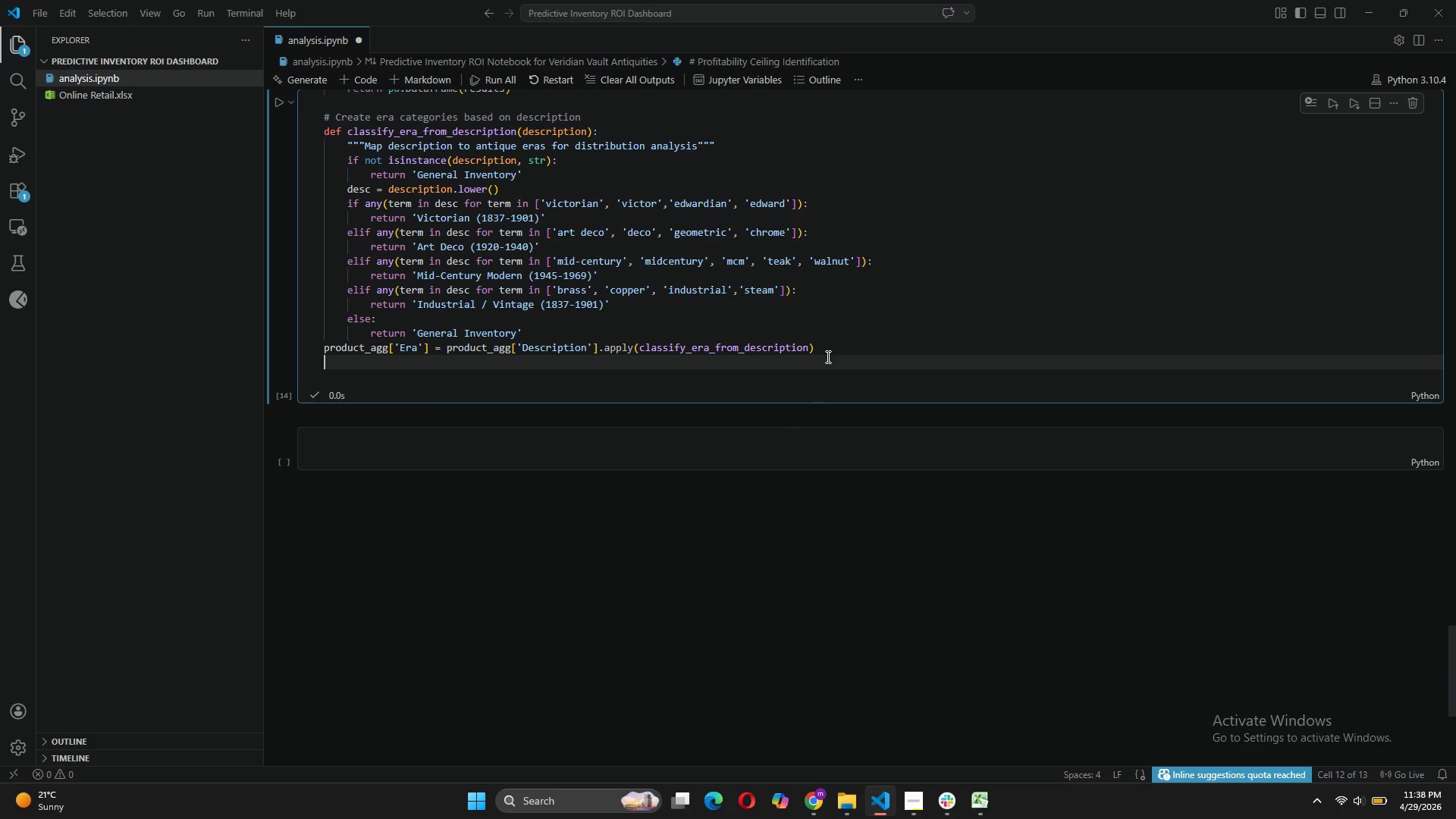 
key(Enter)
 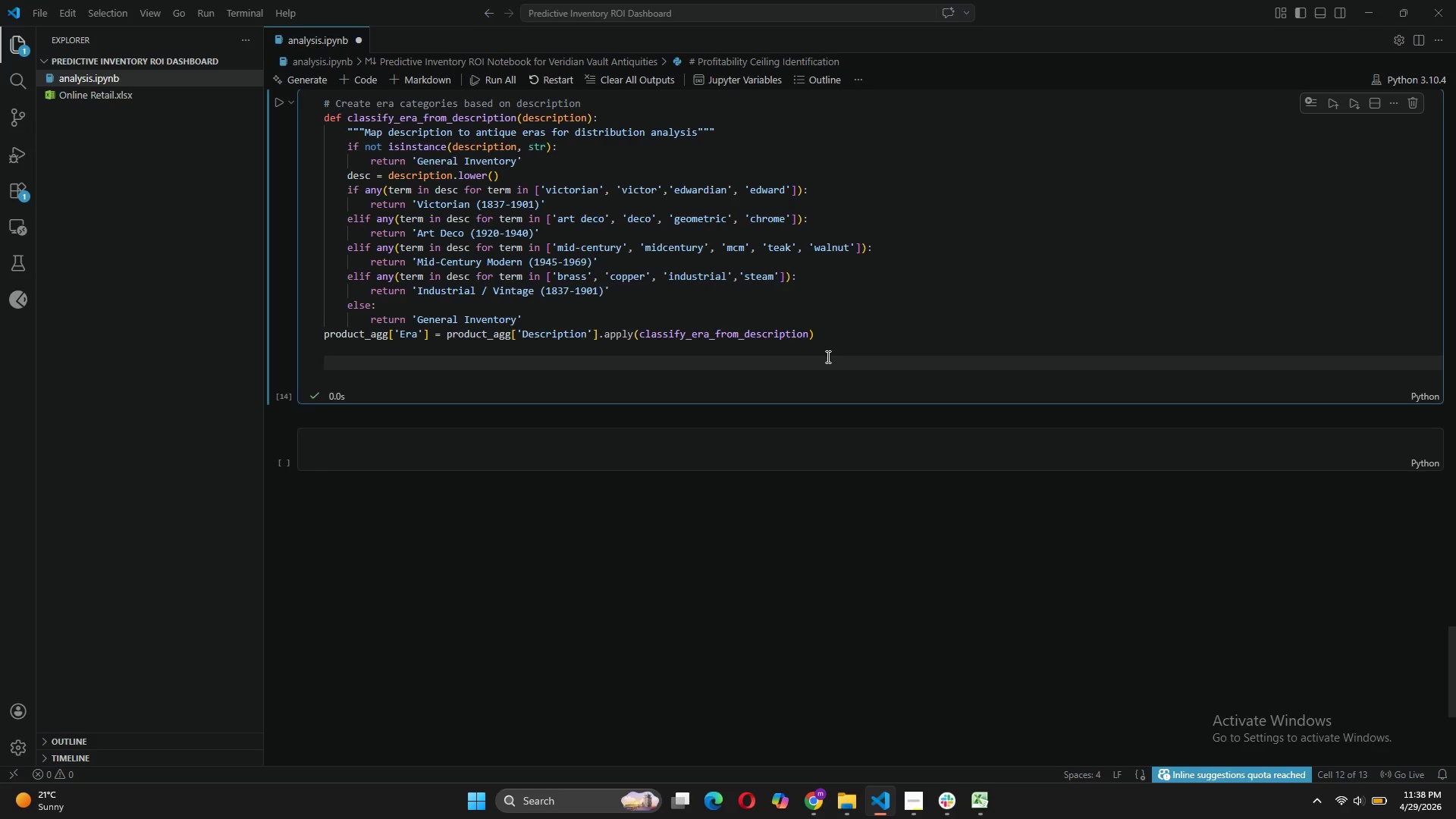 
type(# Calculate profitability v)
key(Backspace)
type(ceiling bt)
key(Backspace)
type(y era)
 